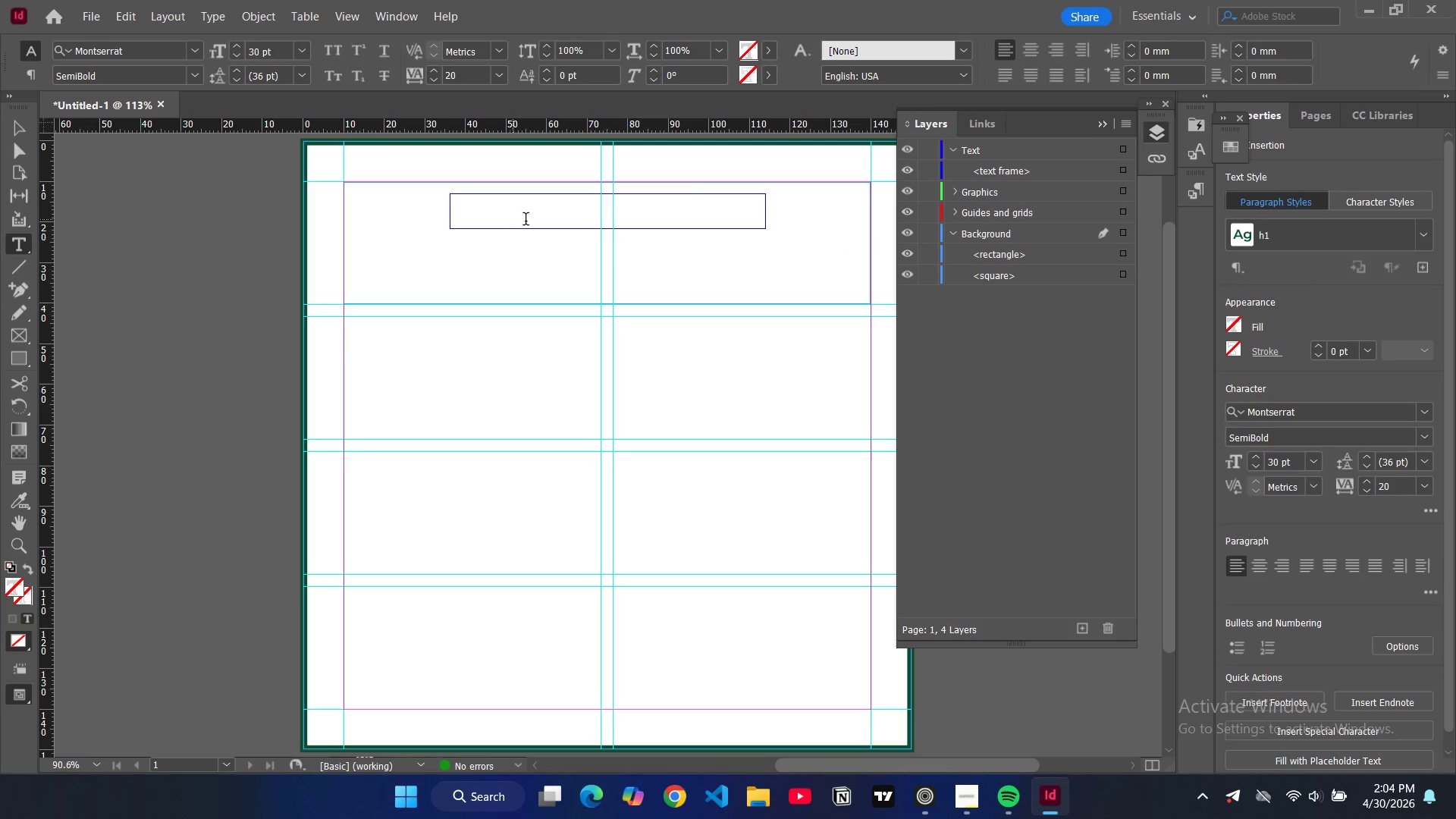 
left_click([509, 219])
 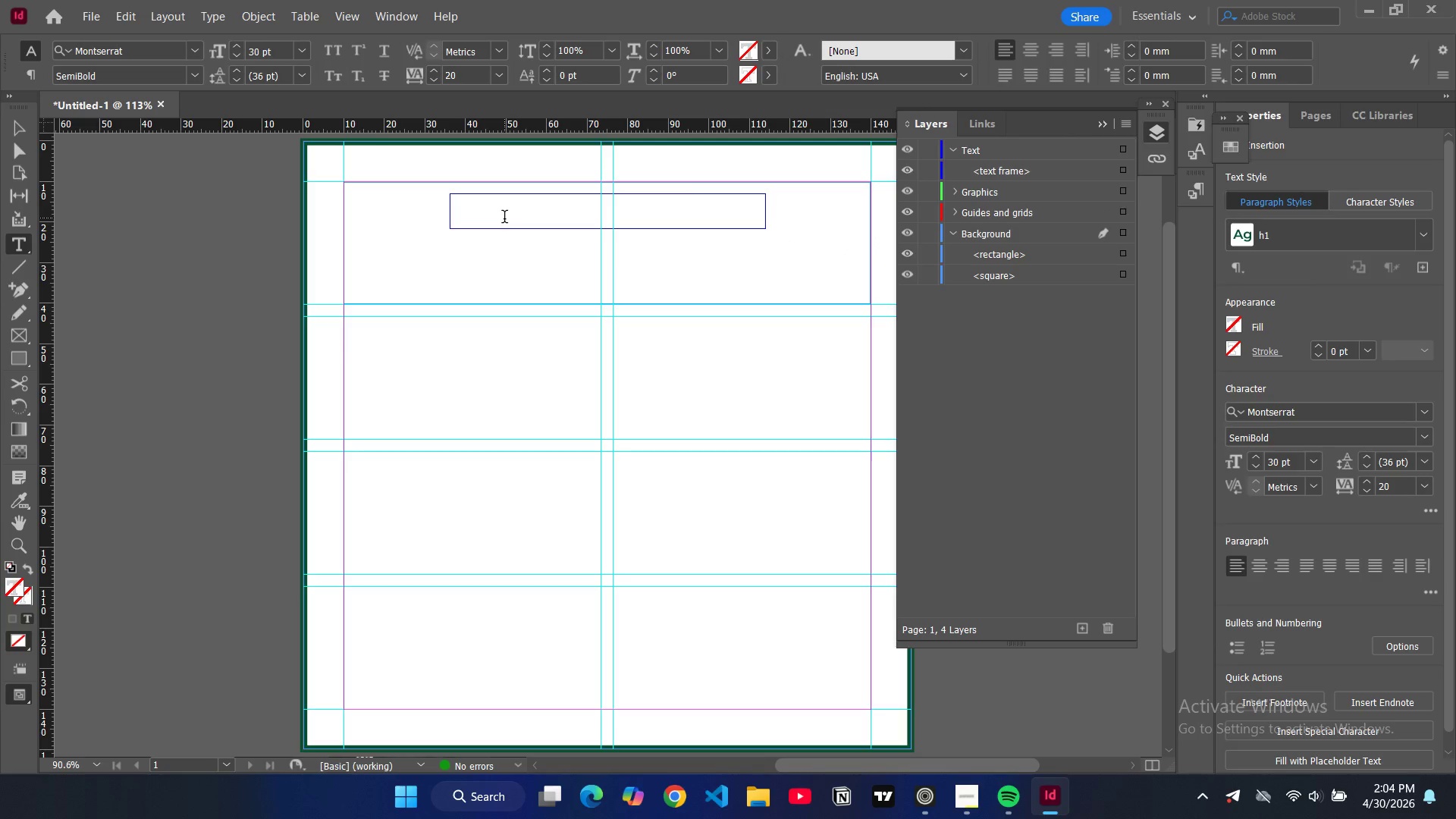 
double_click([504, 218])
 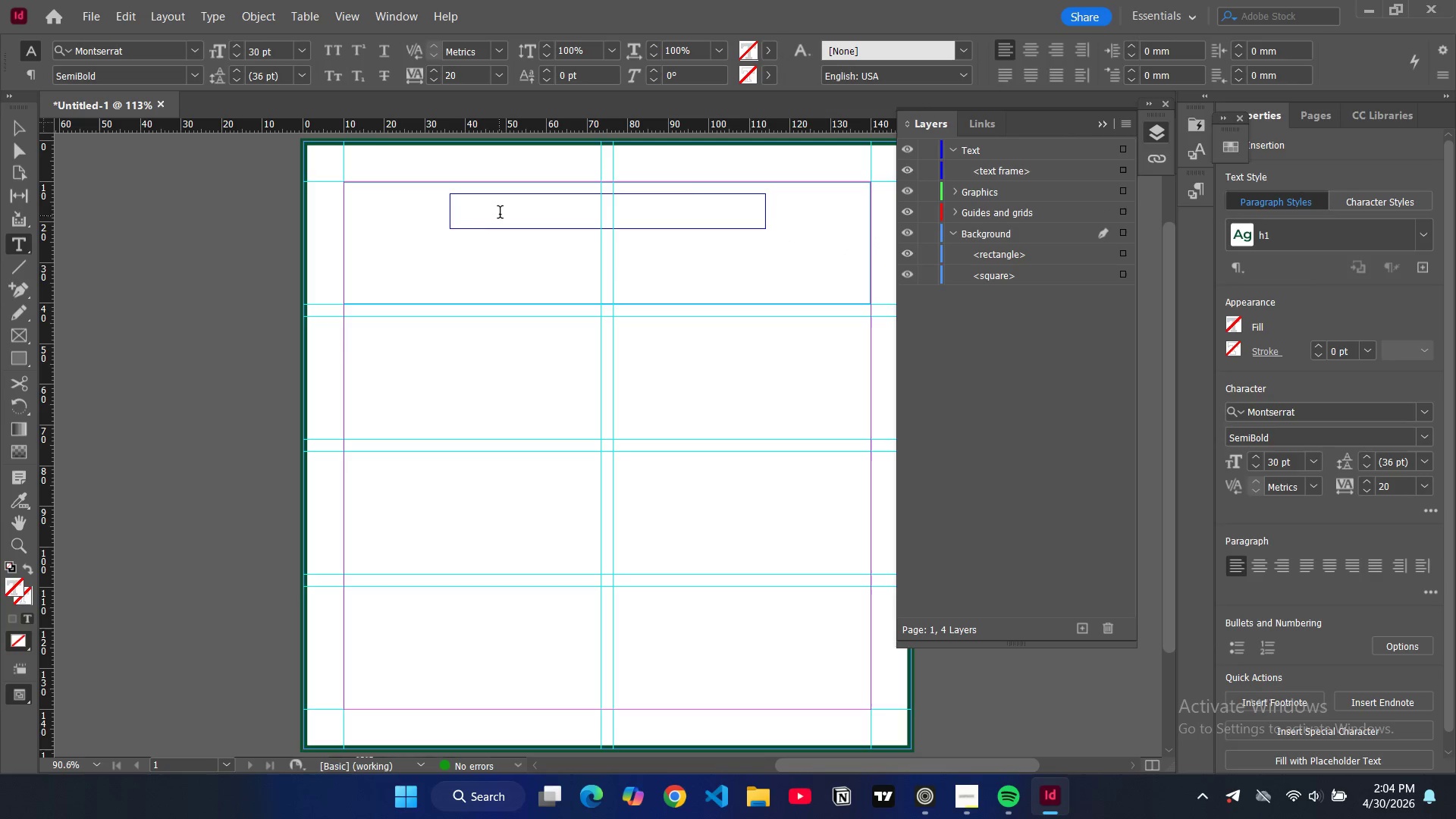 
triple_click([500, 214])
 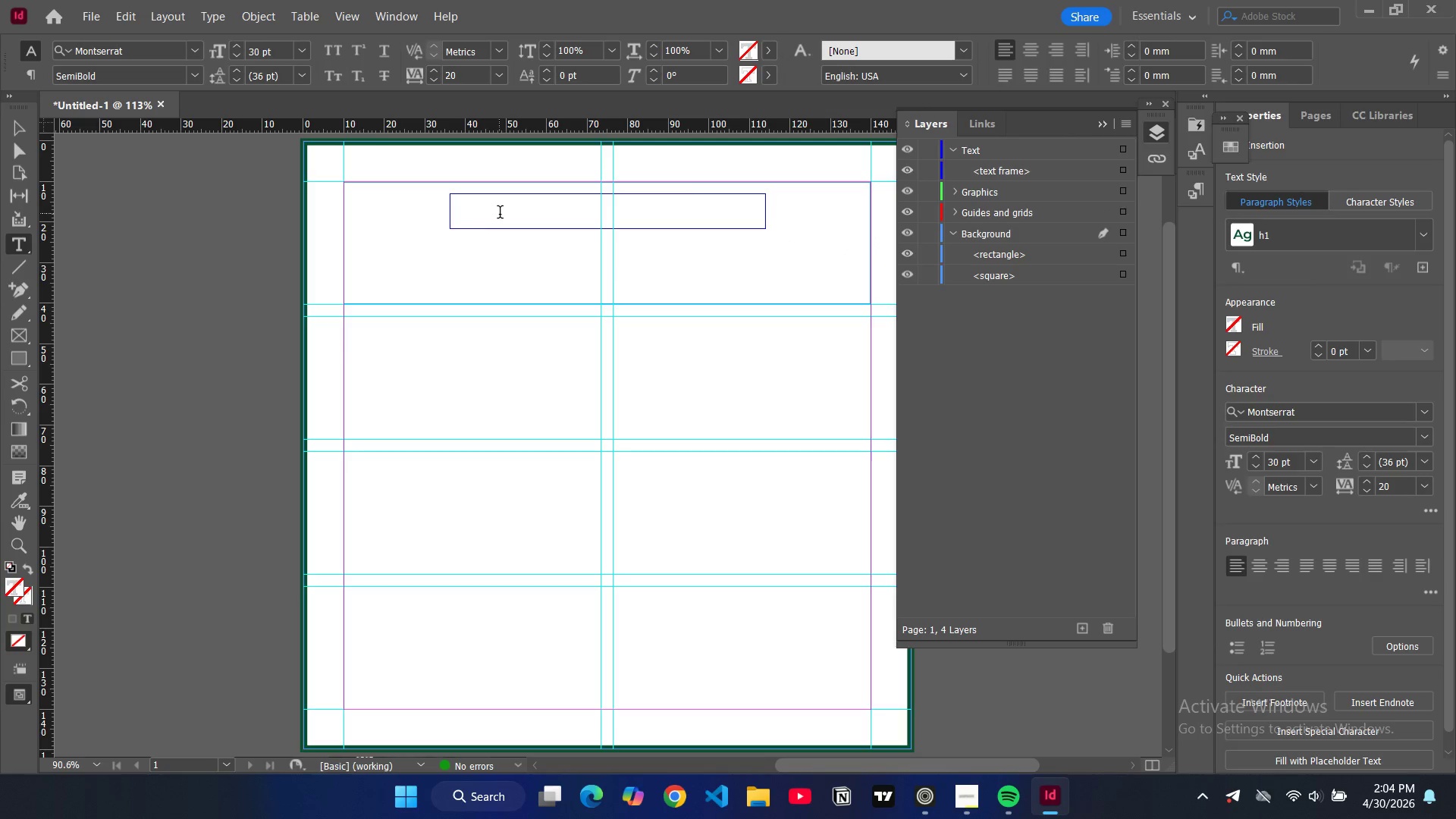 
triple_click([500, 214])
 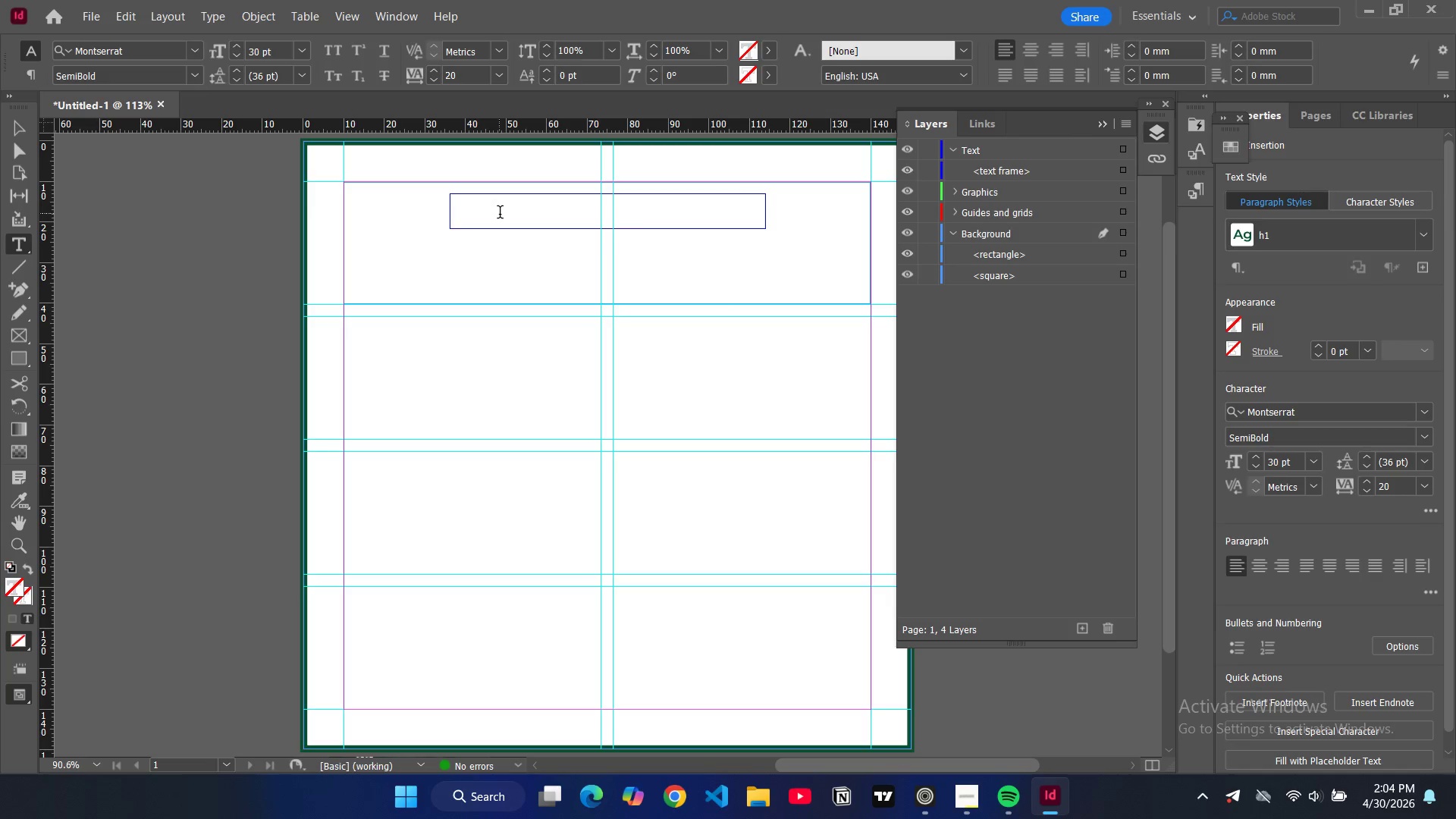 
triple_click([500, 214])
 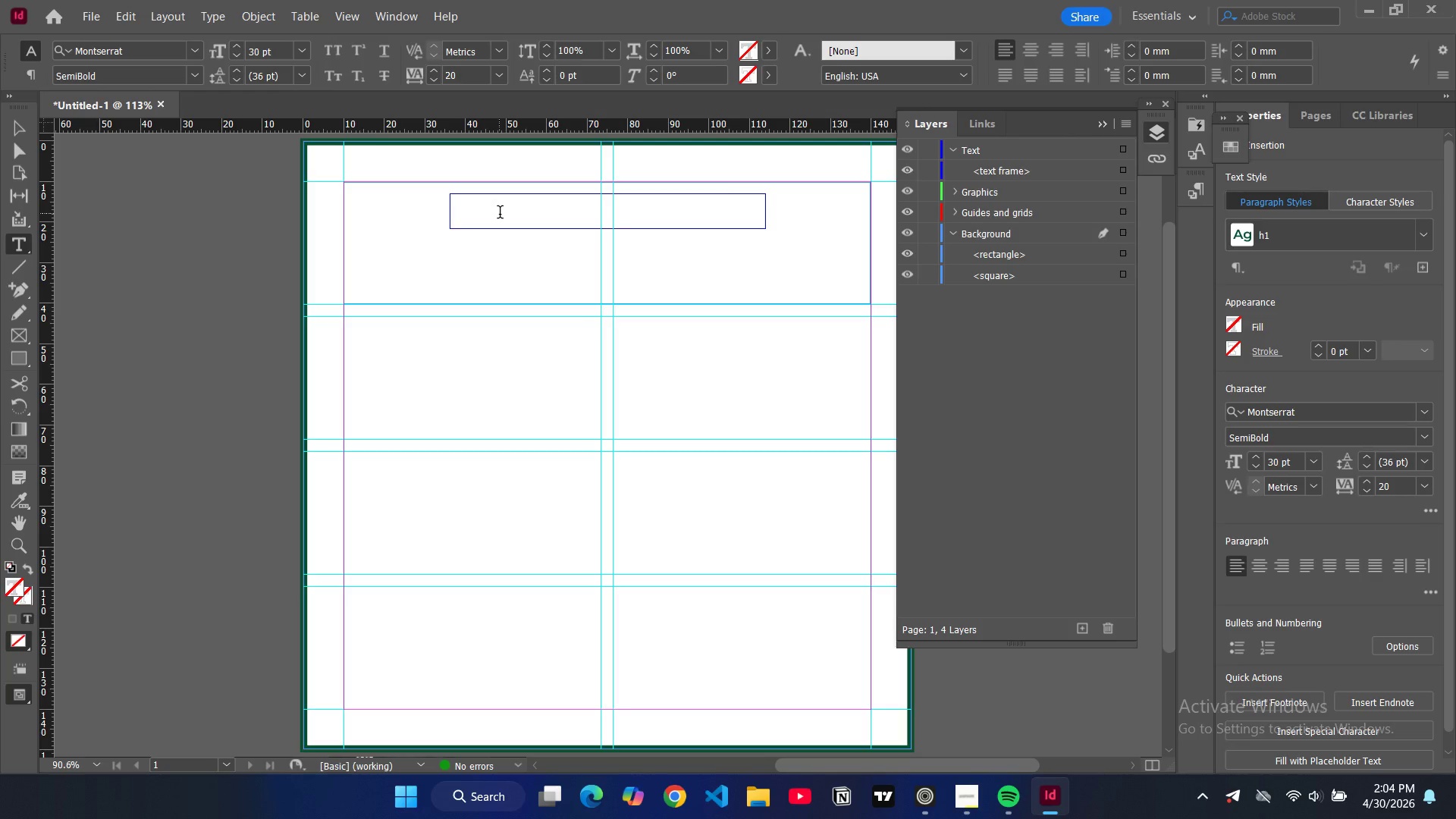 
triple_click([500, 214])
 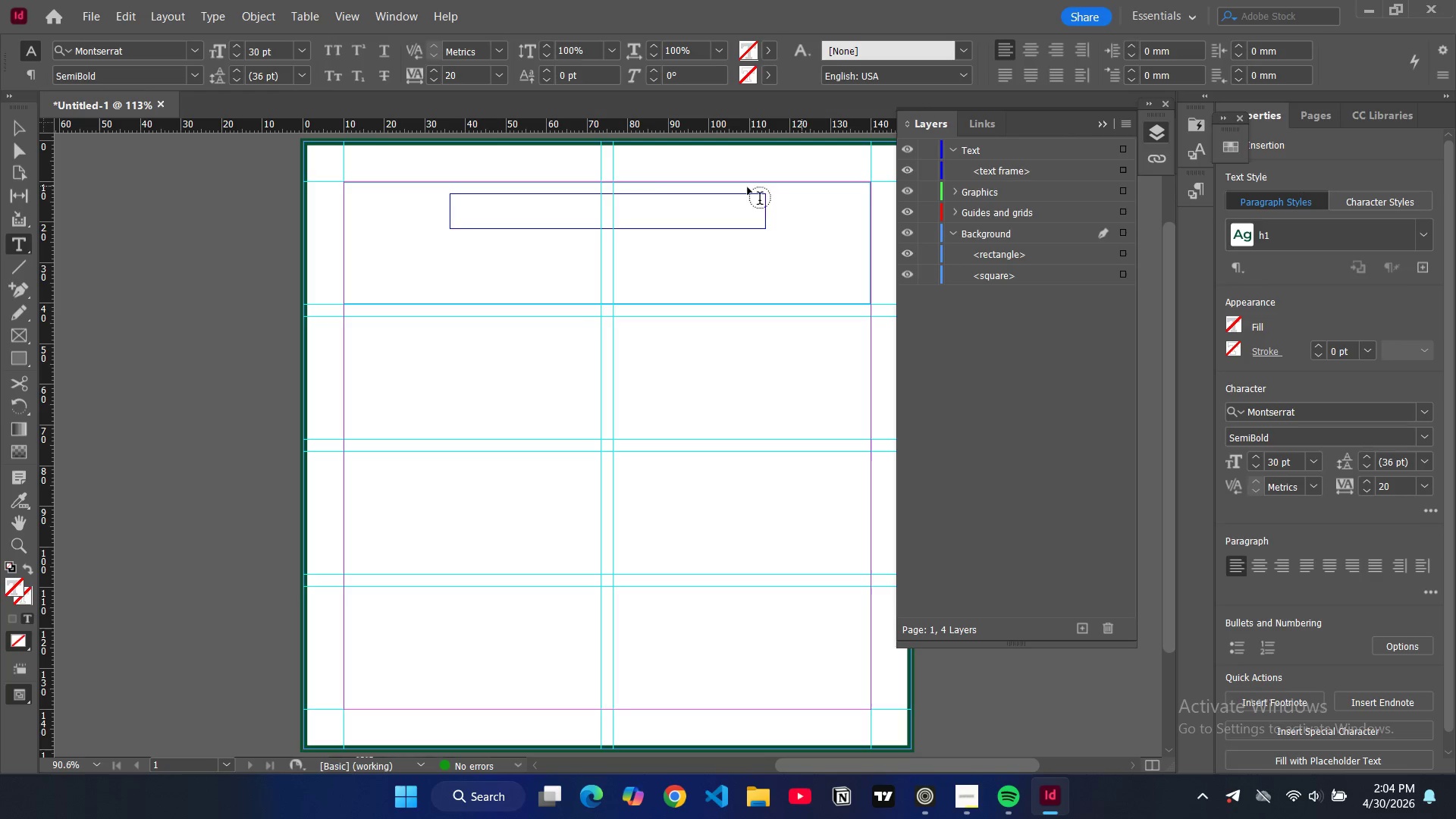 
double_click([609, 217])
 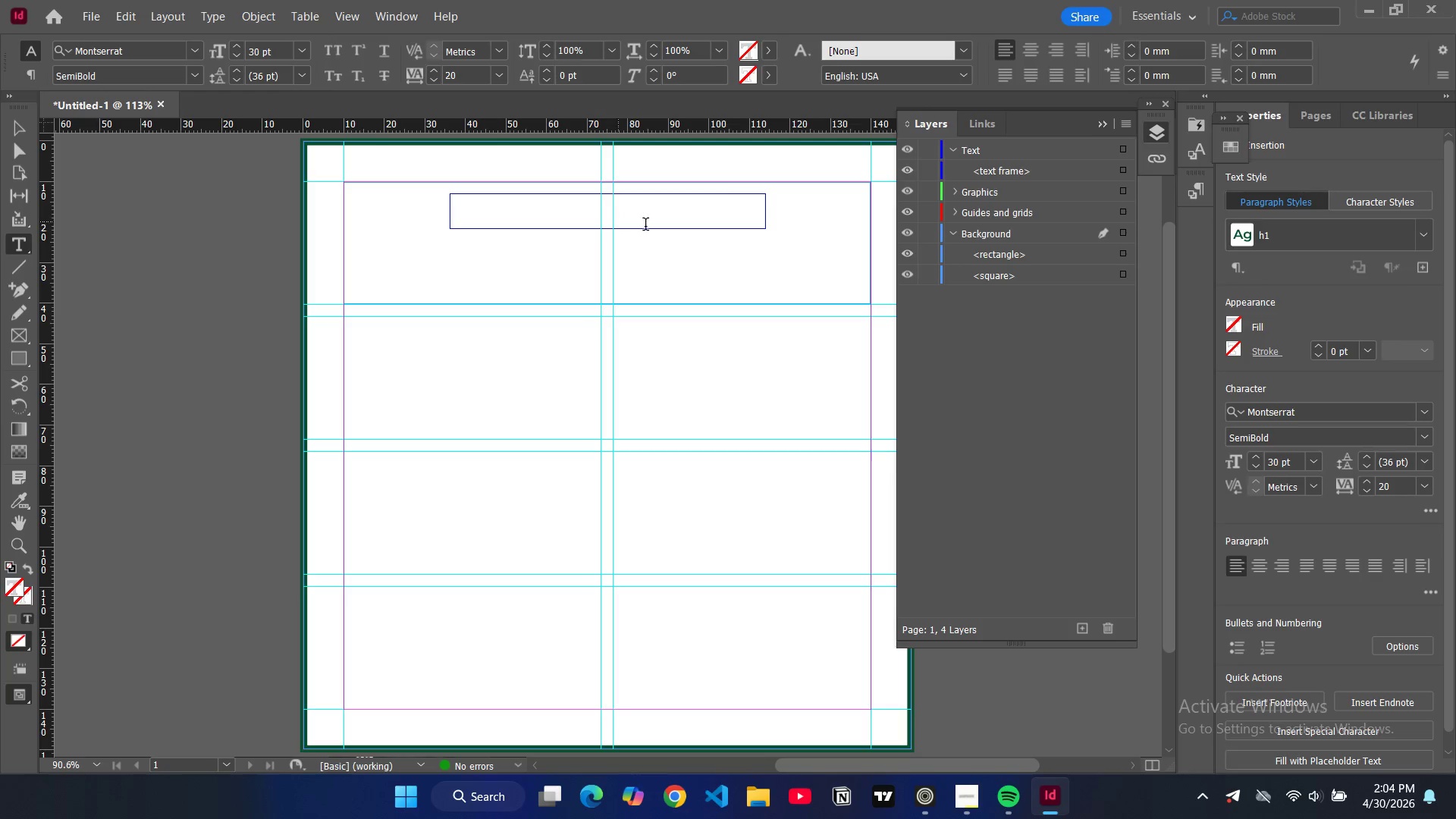 
triple_click([646, 226])
 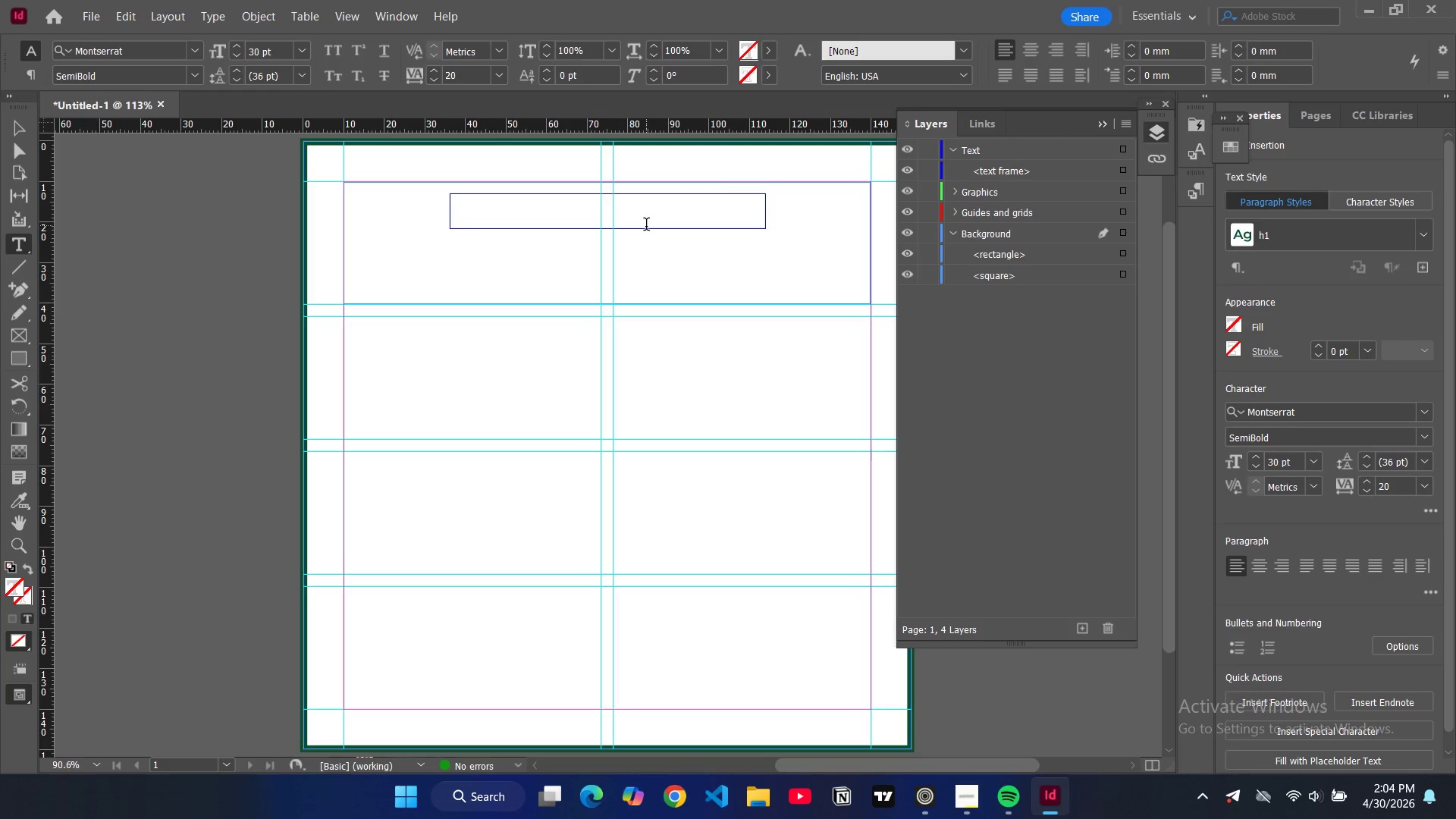 
triple_click([646, 226])
 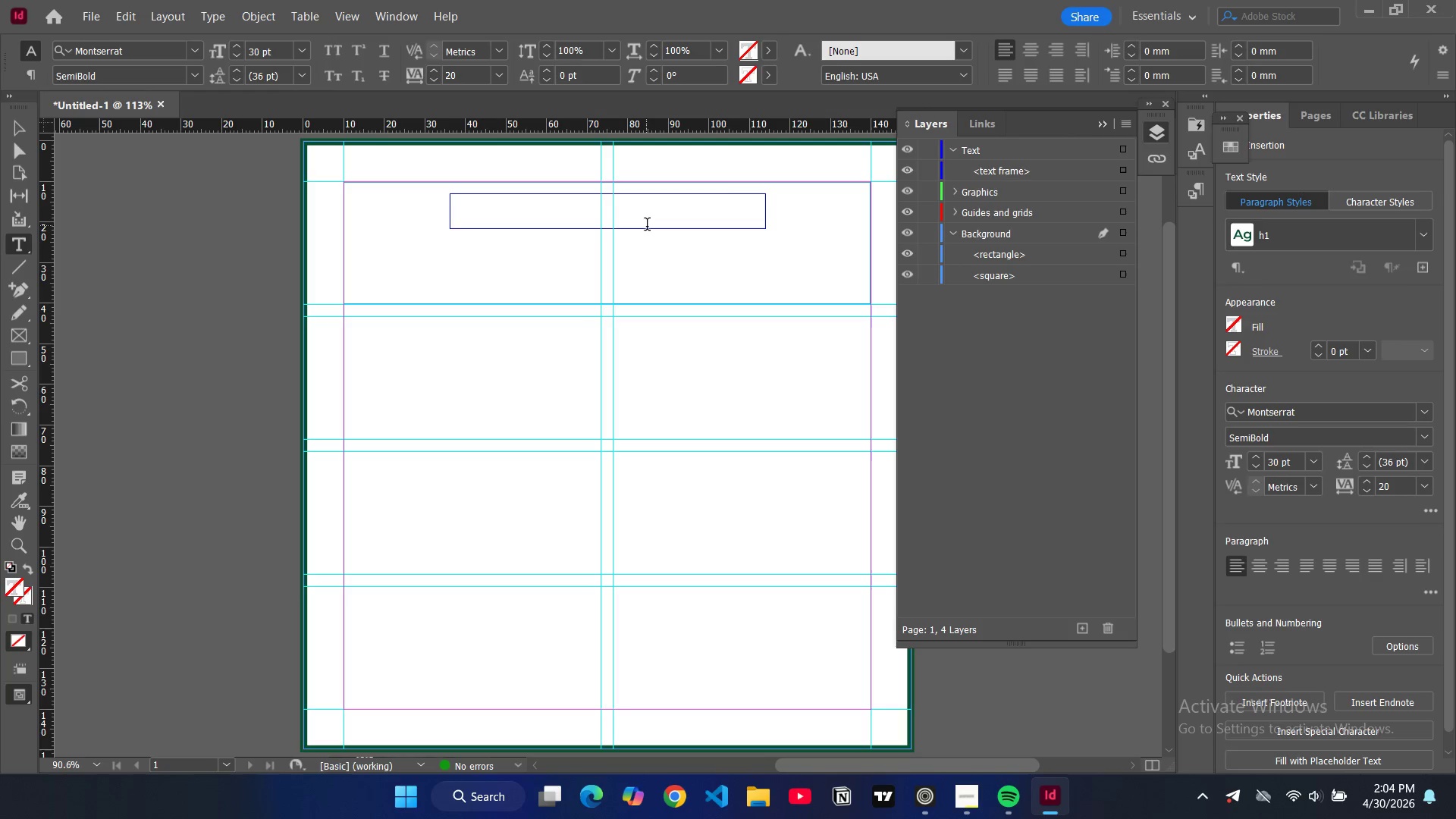 
triple_click([647, 226])
 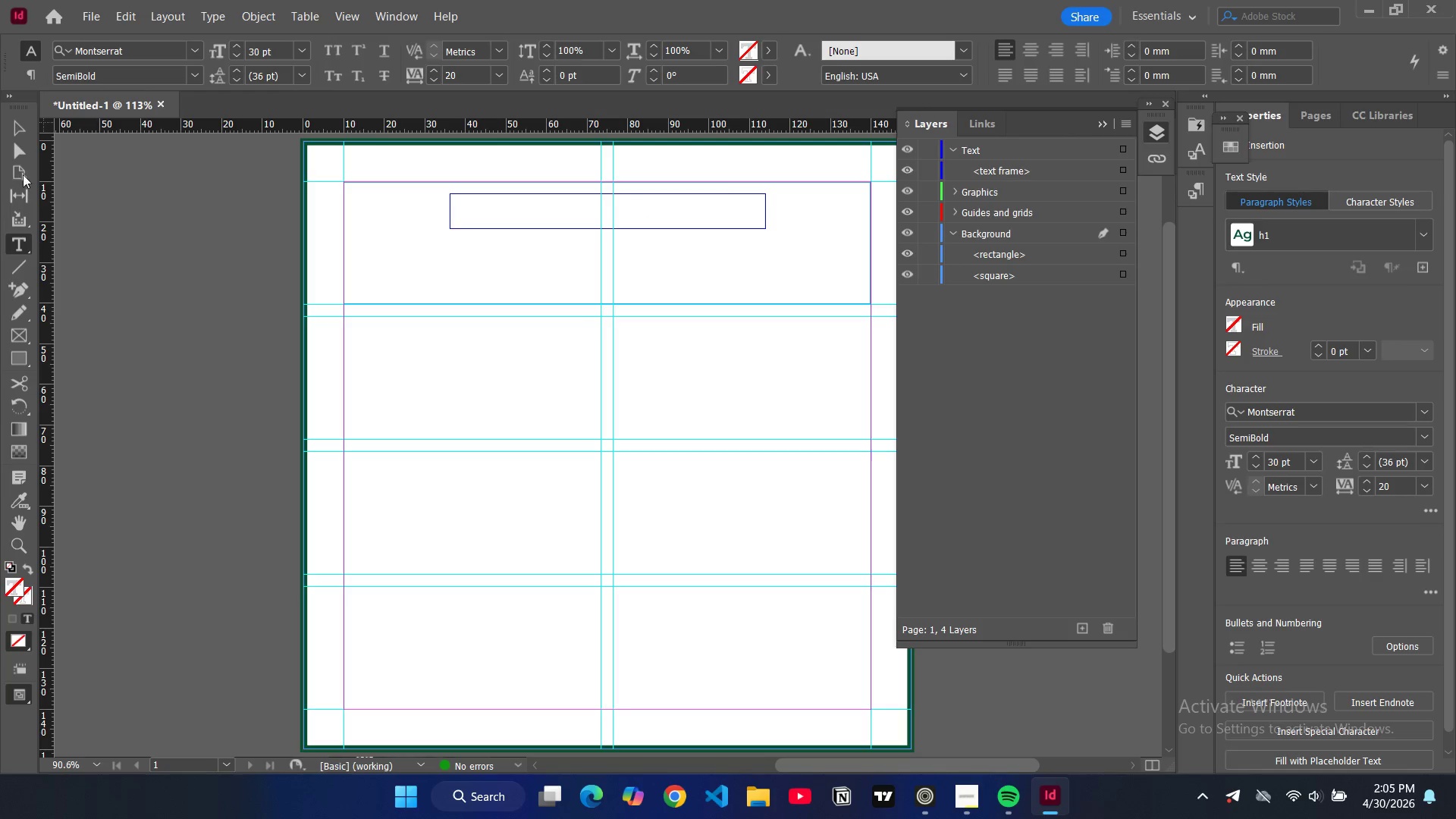 
left_click([17, 130])
 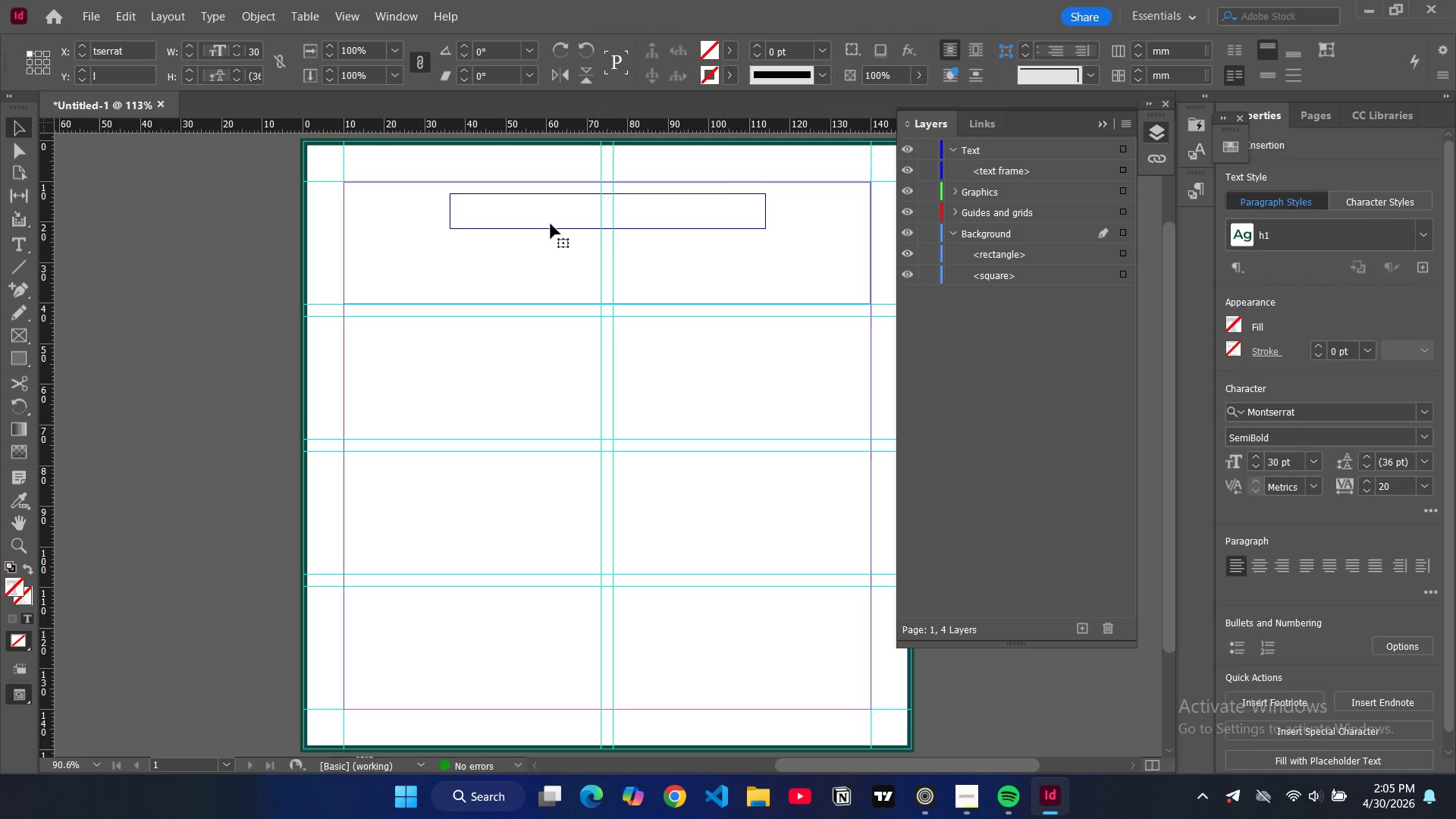 
left_click([548, 222])
 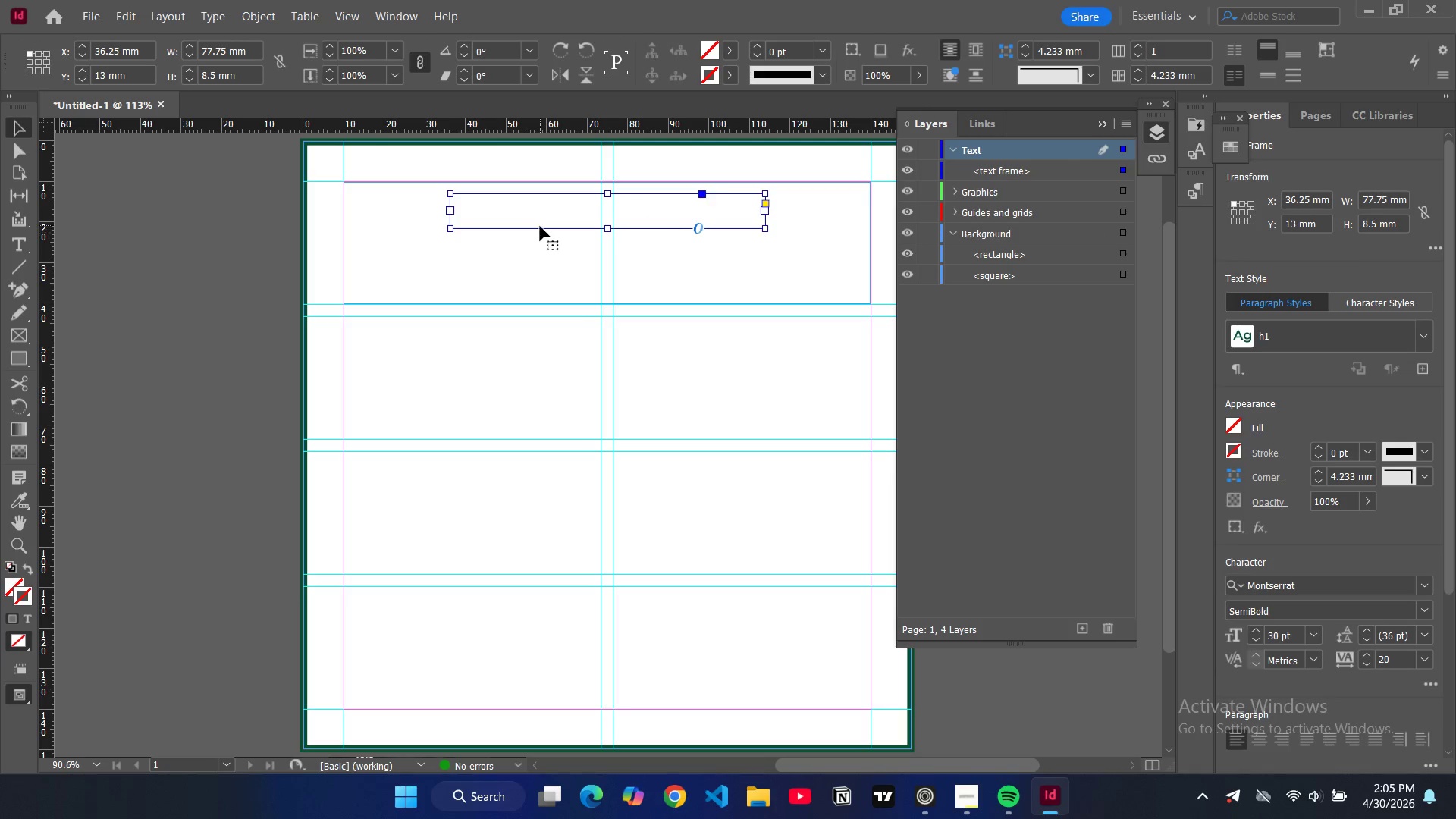 
double_click([540, 226])
 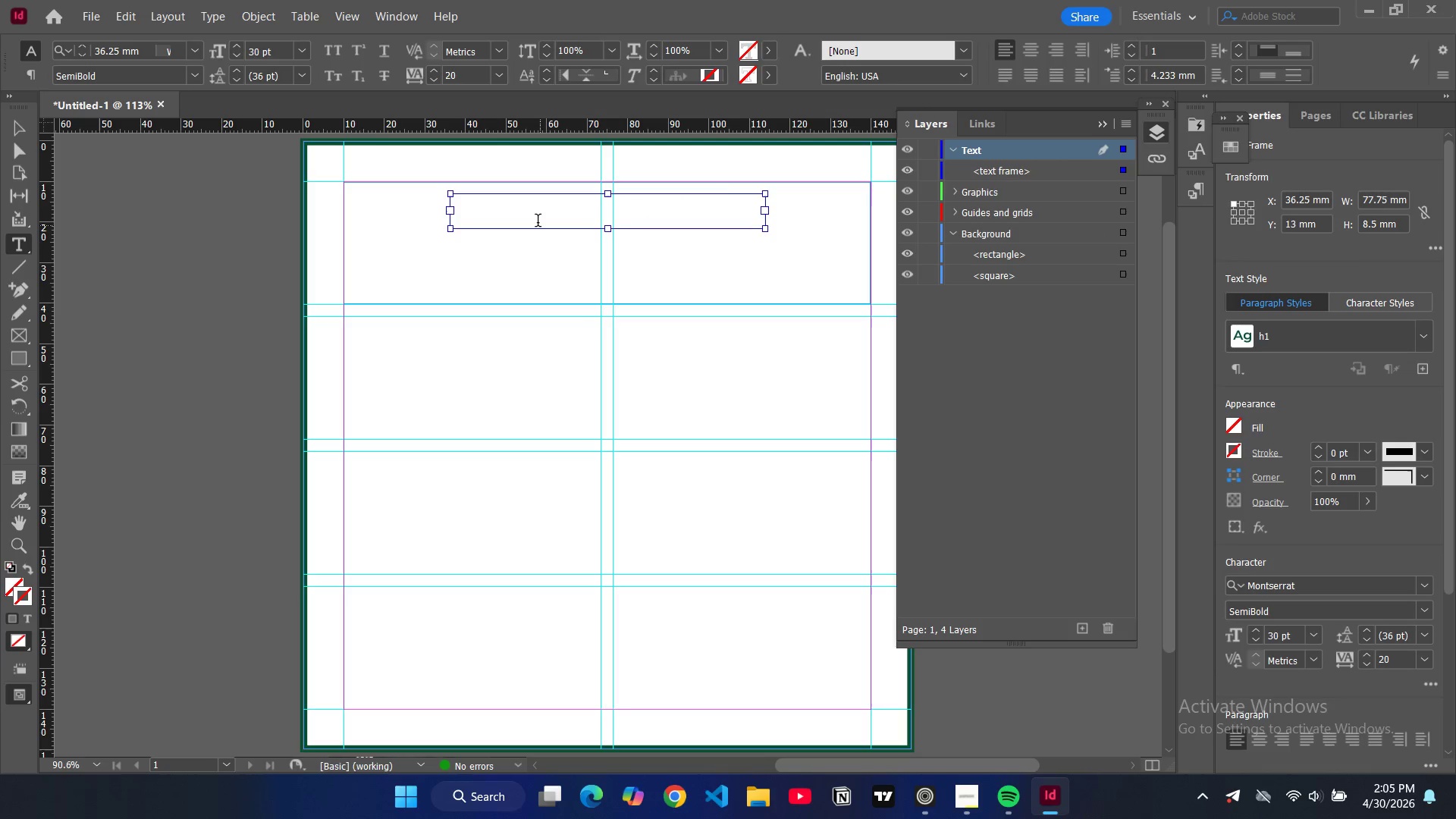 
triple_click([538, 222])
 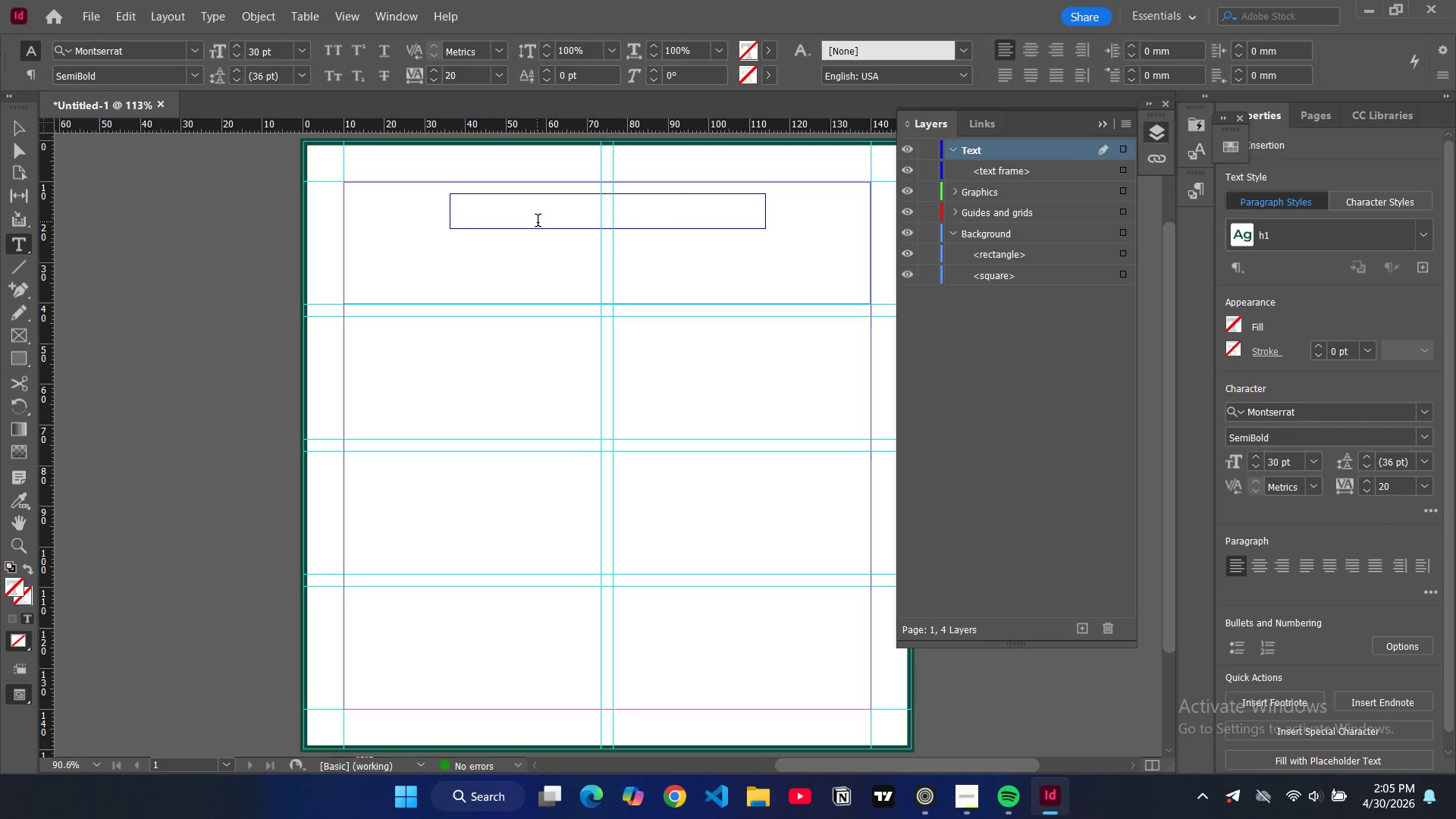 
triple_click([538, 222])
 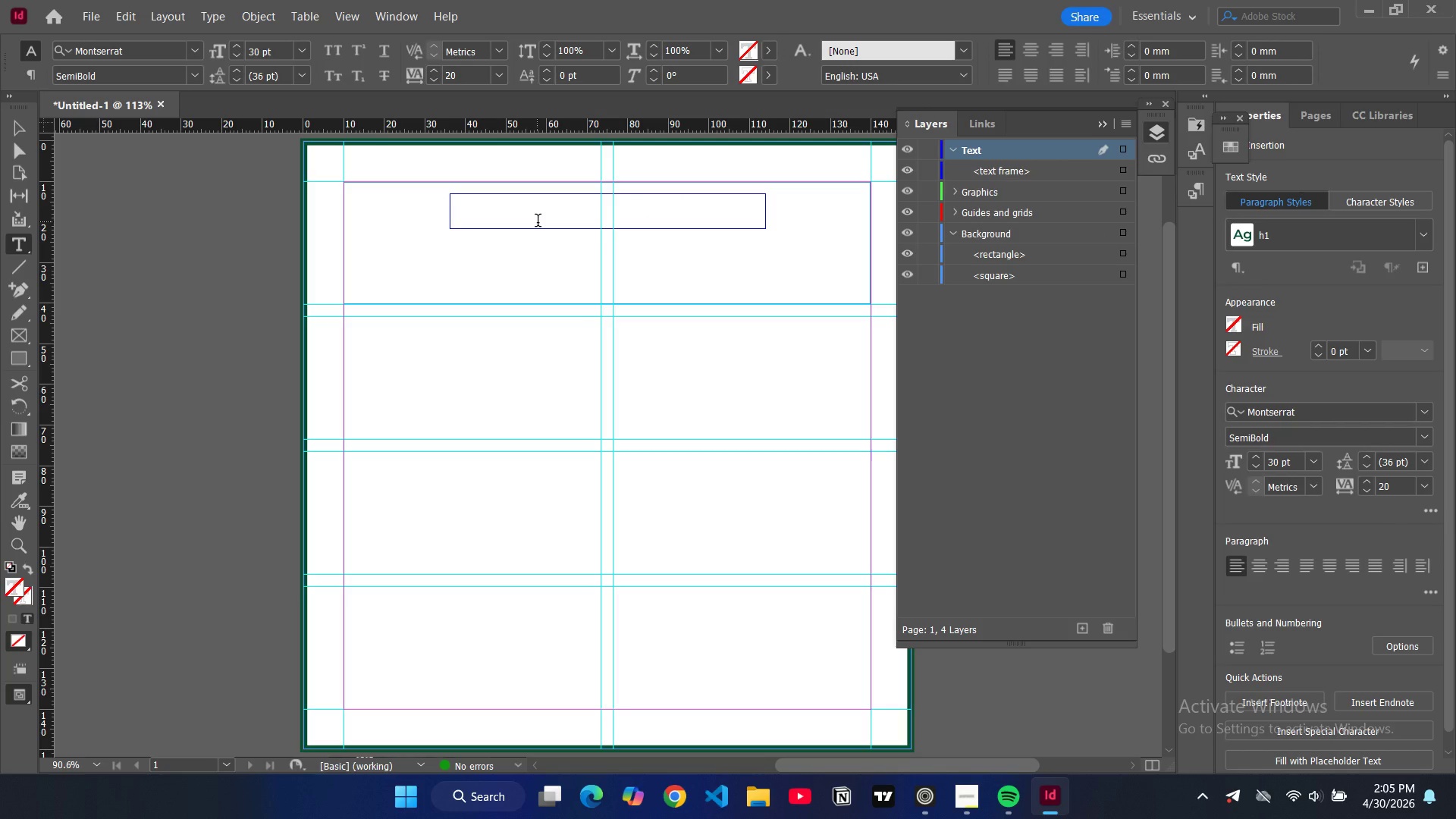 
left_click([538, 222])
 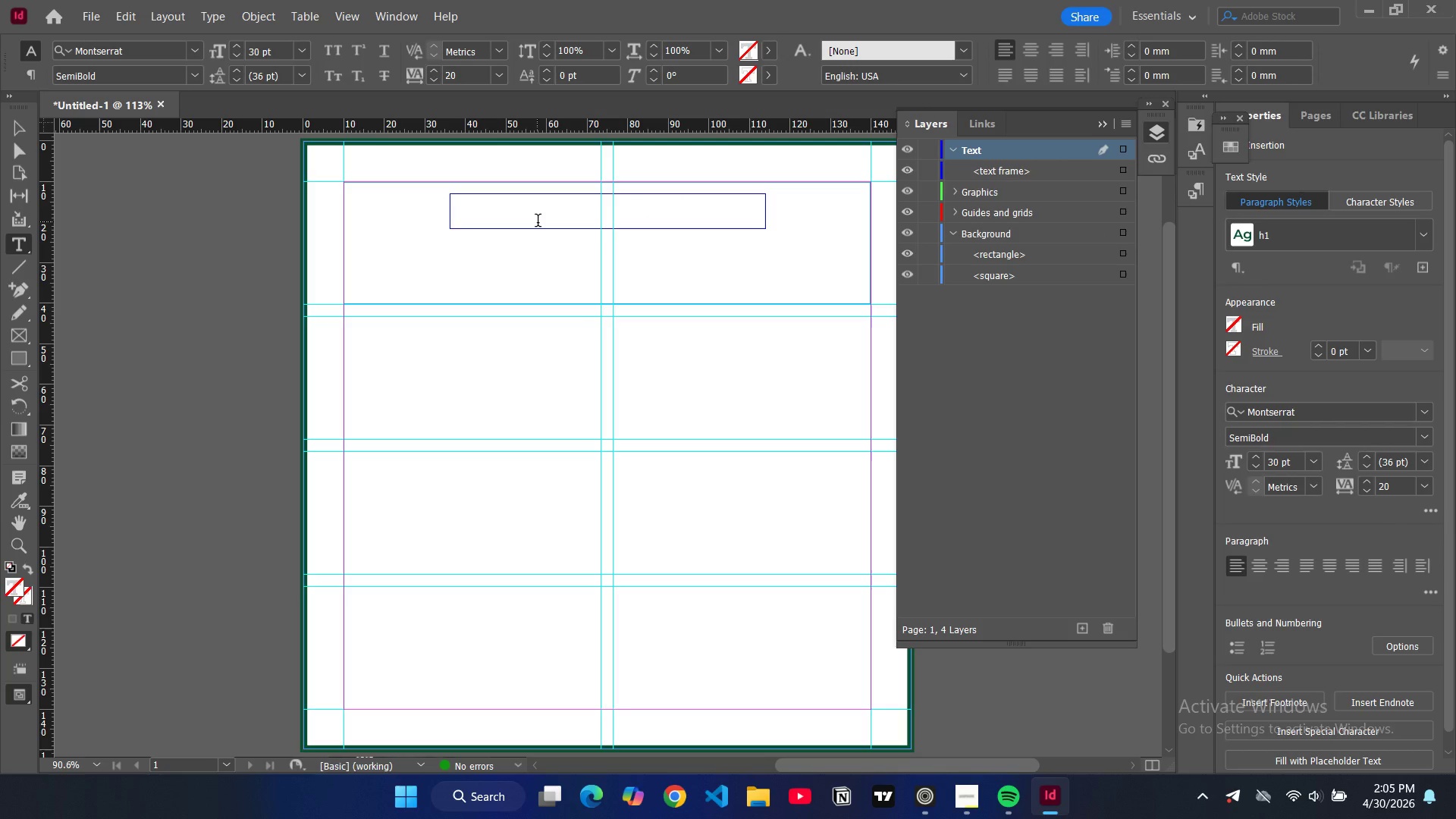 
type(ve)
 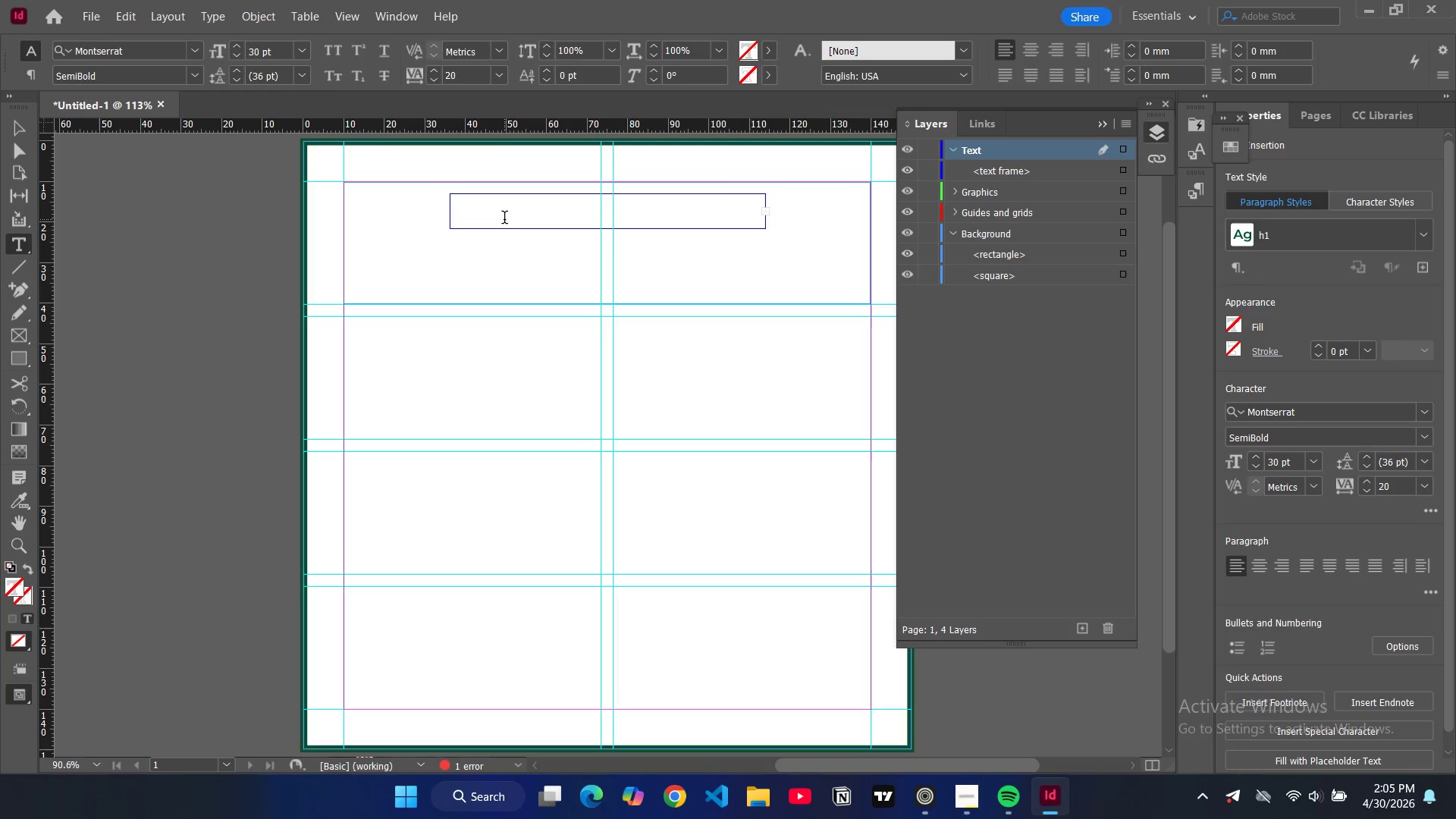 
double_click([504, 219])
 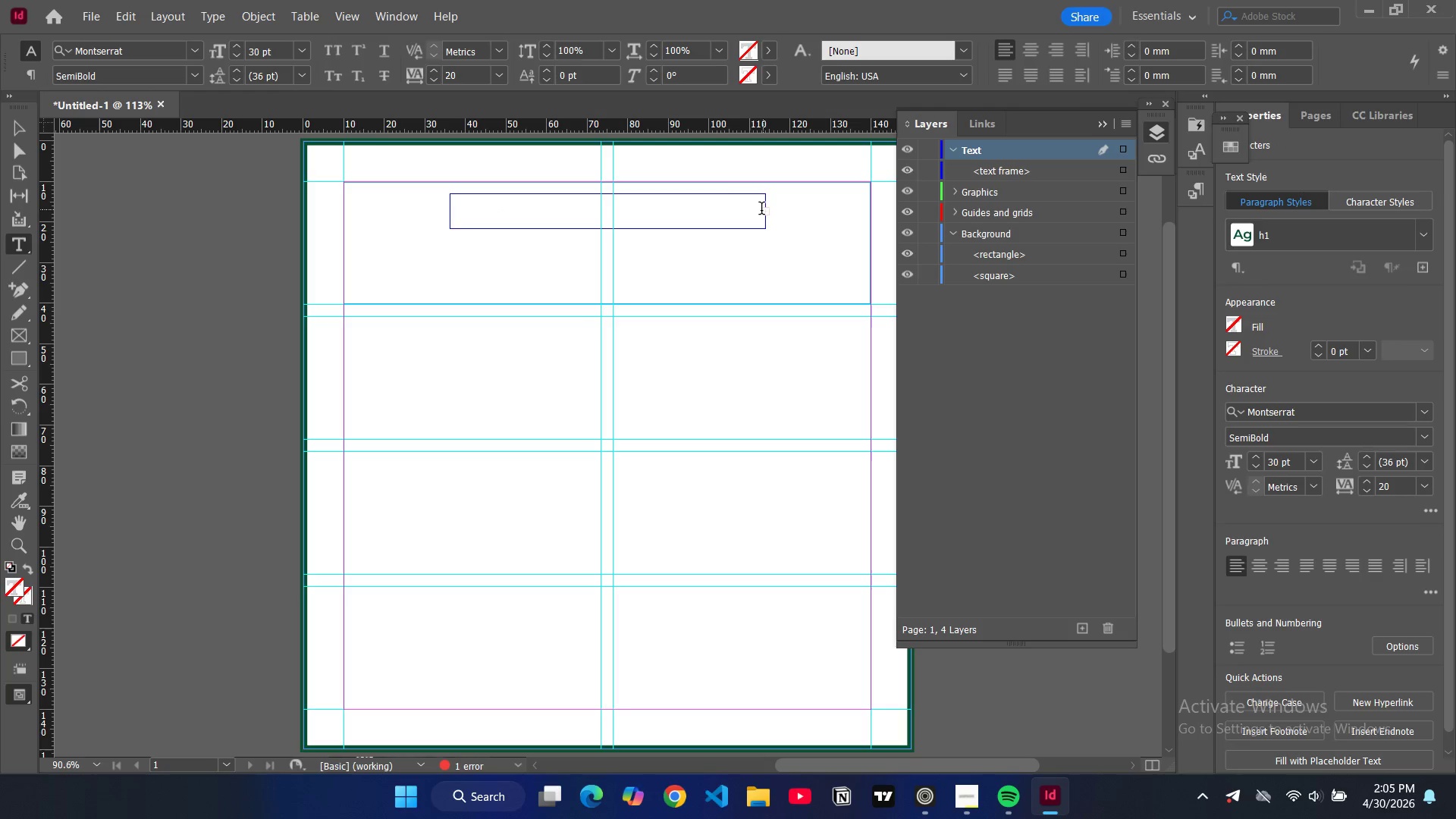 
left_click([765, 212])
 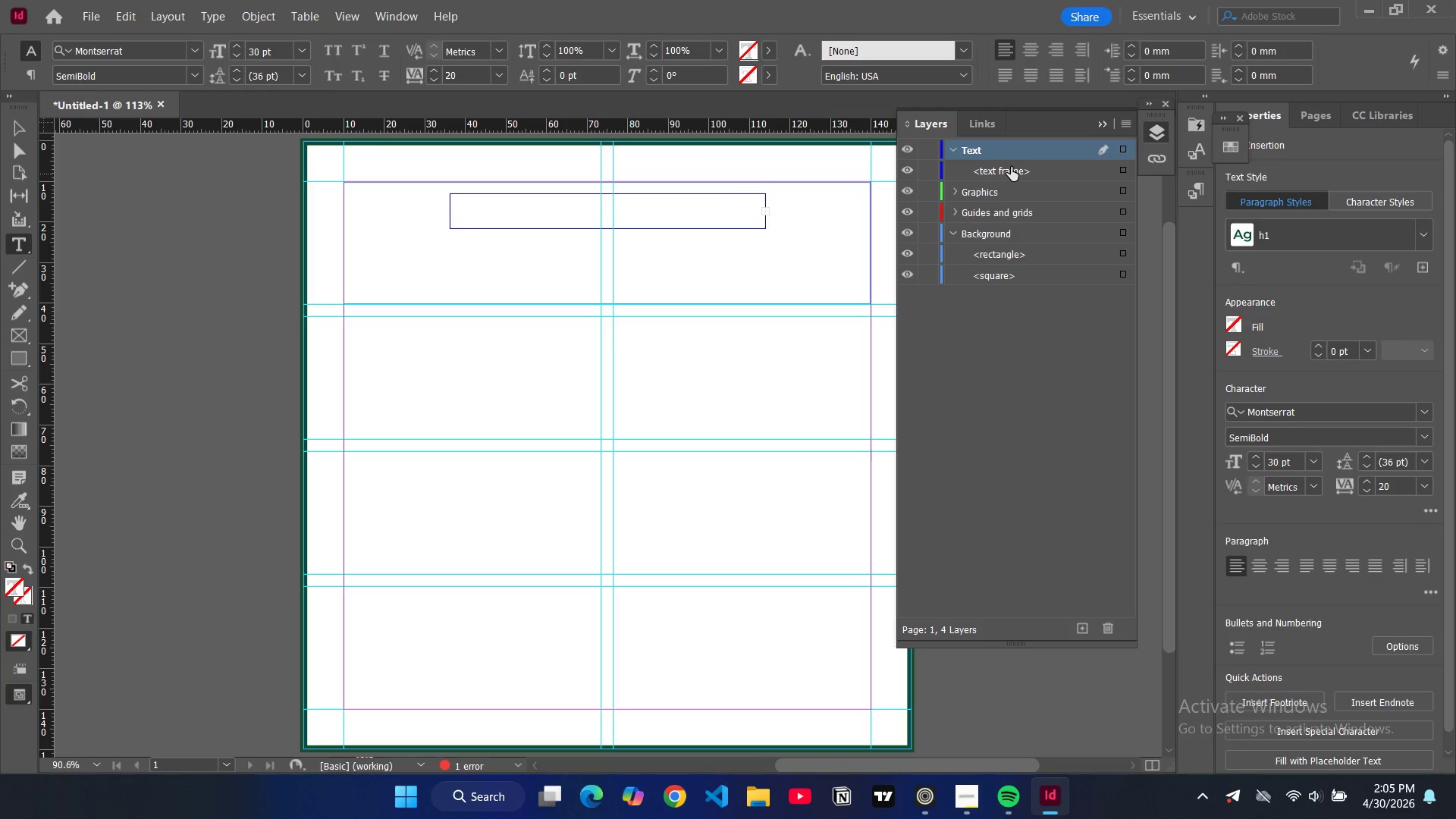 
left_click_drag(start_coordinate=[1011, 167], to_coordinate=[1007, 157])
 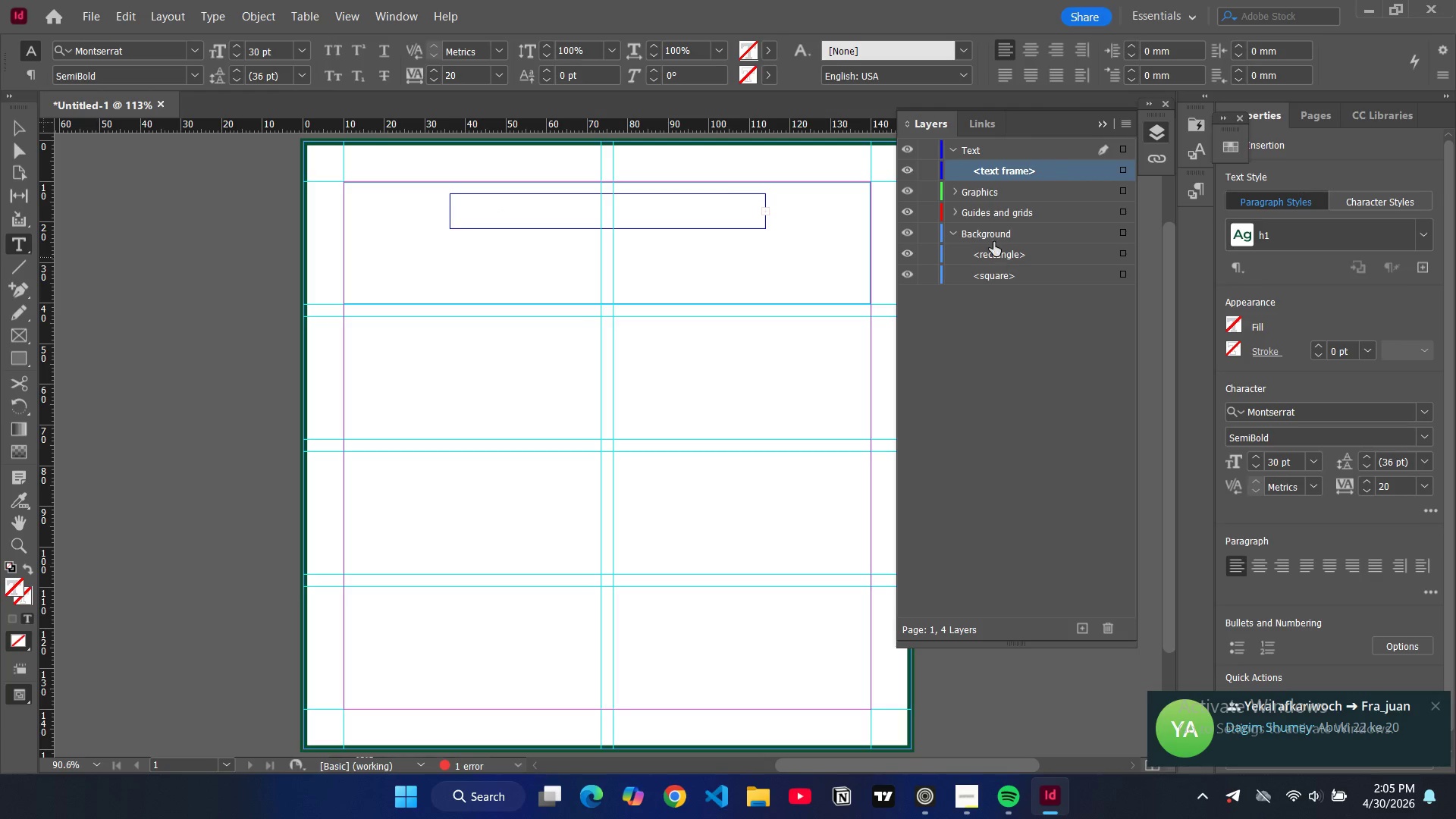 
left_click([959, 234])
 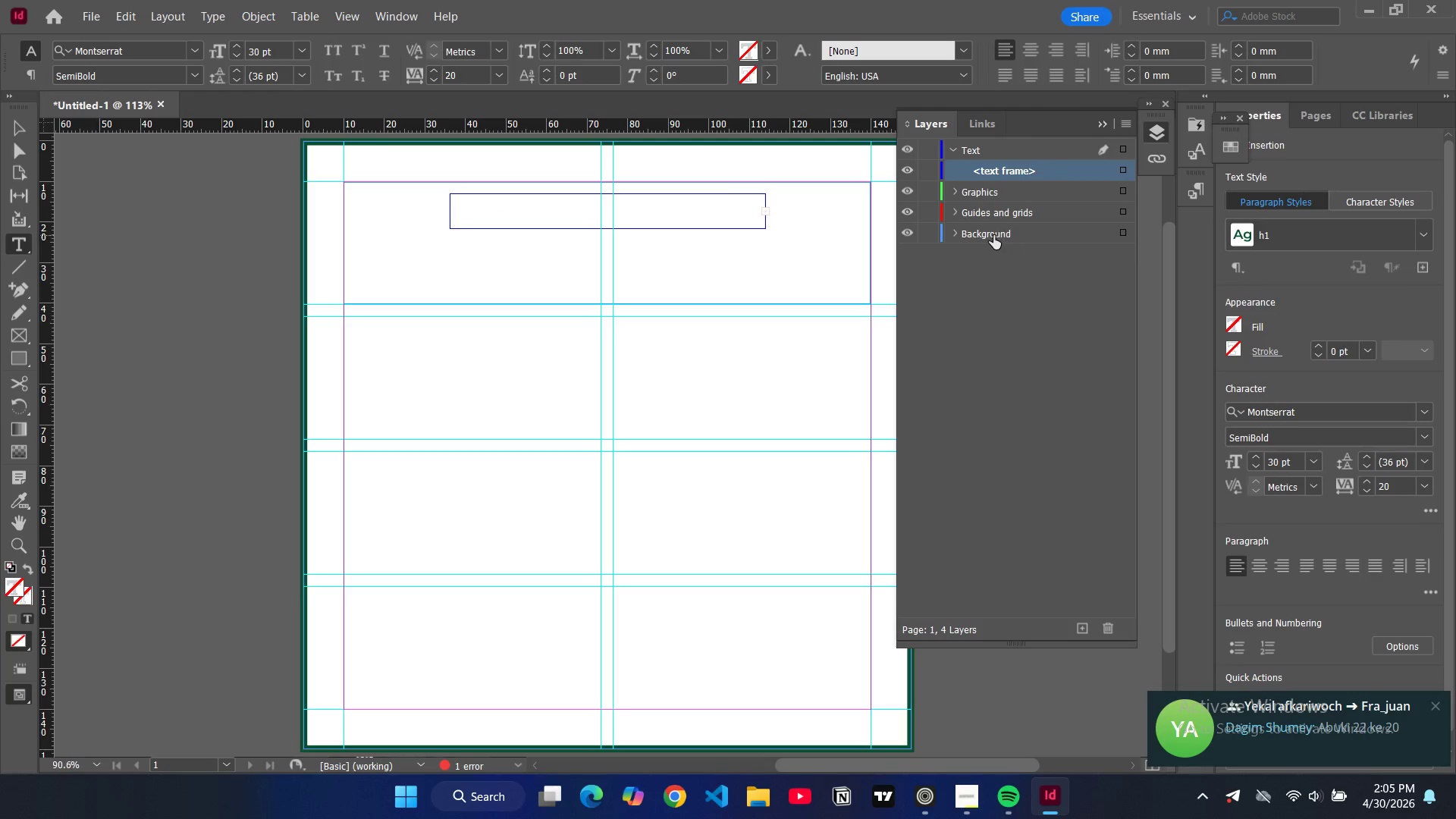 
left_click([990, 236])
 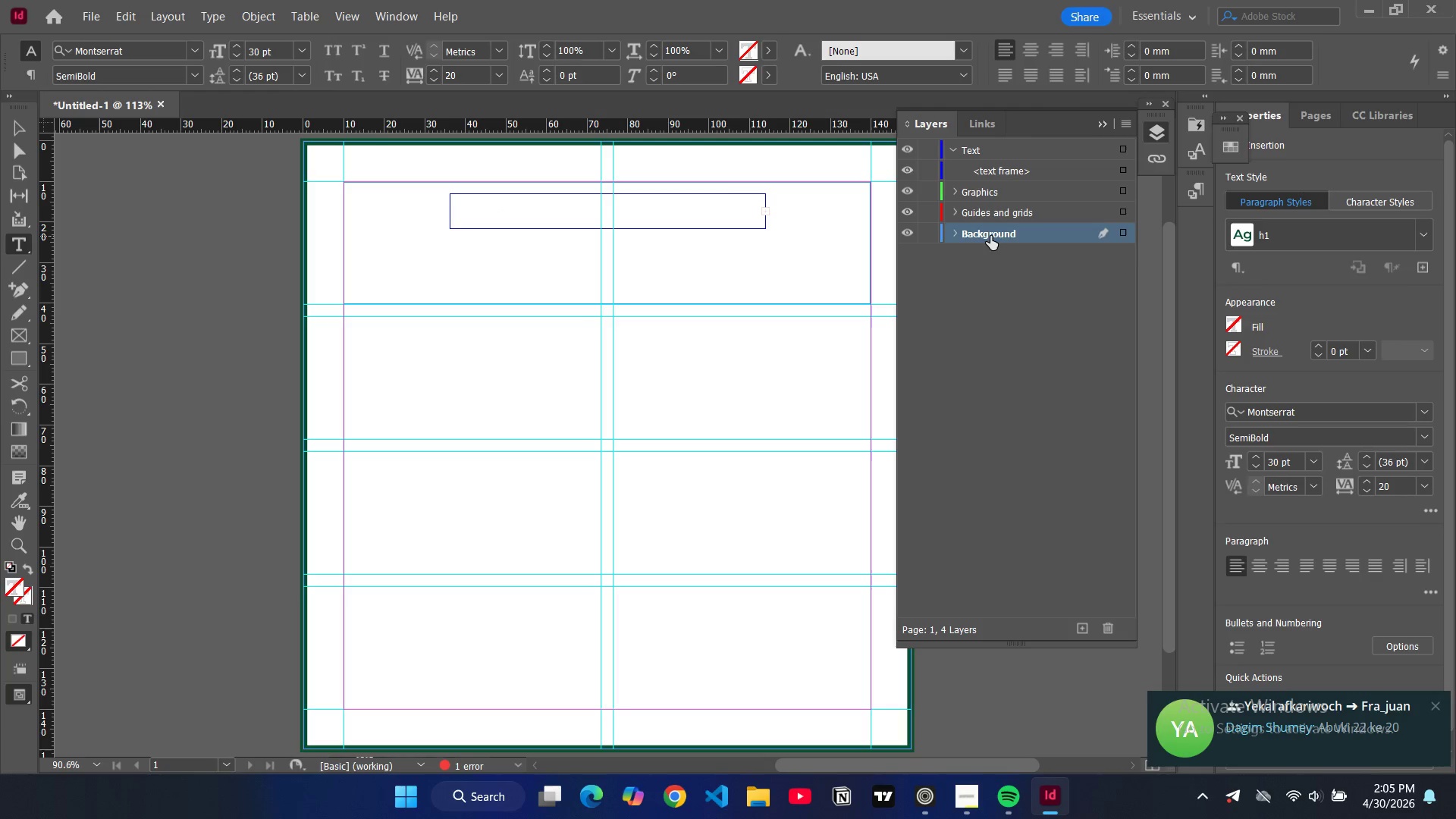 
left_click([990, 236])
 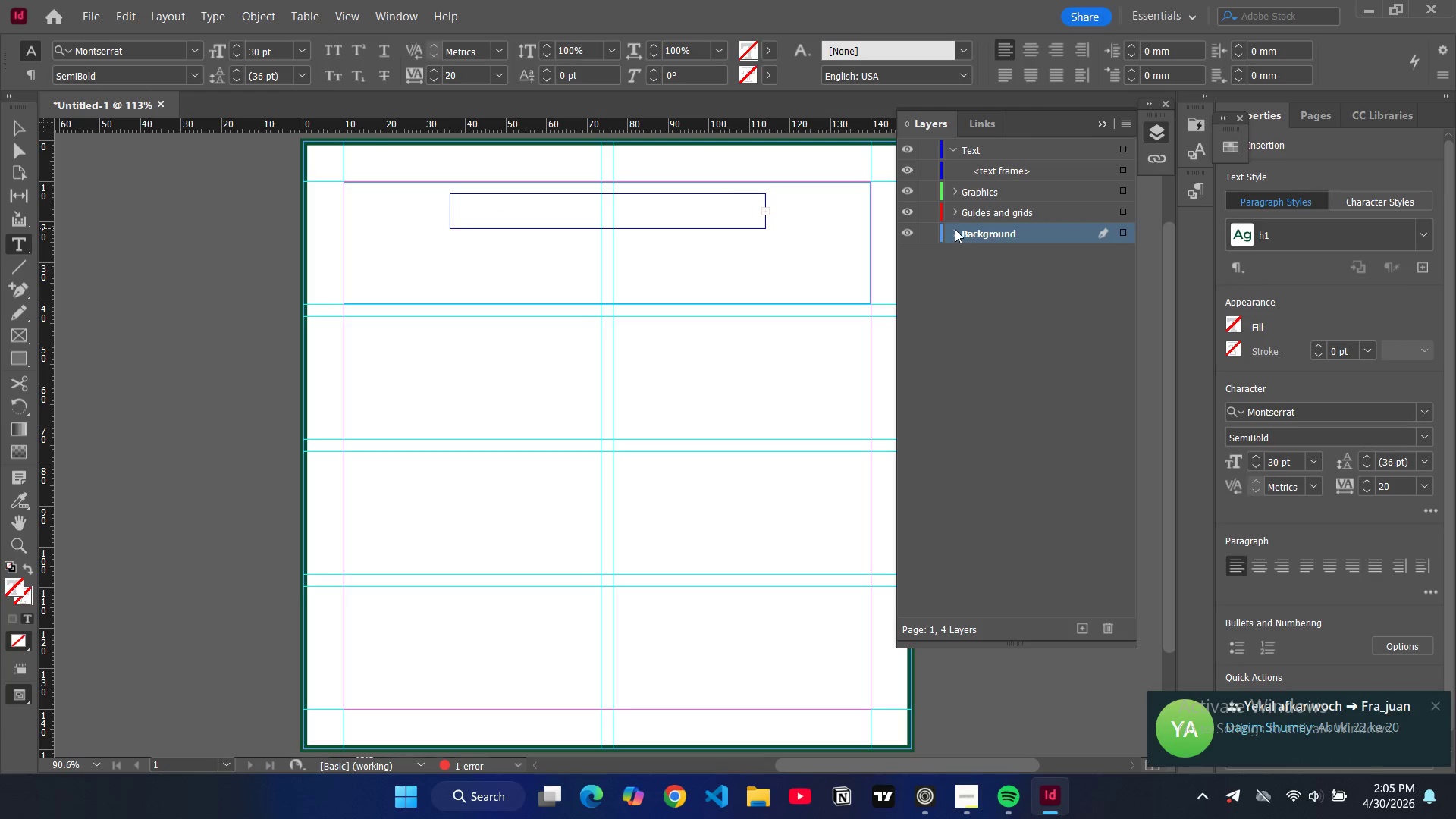 
left_click([955, 229])
 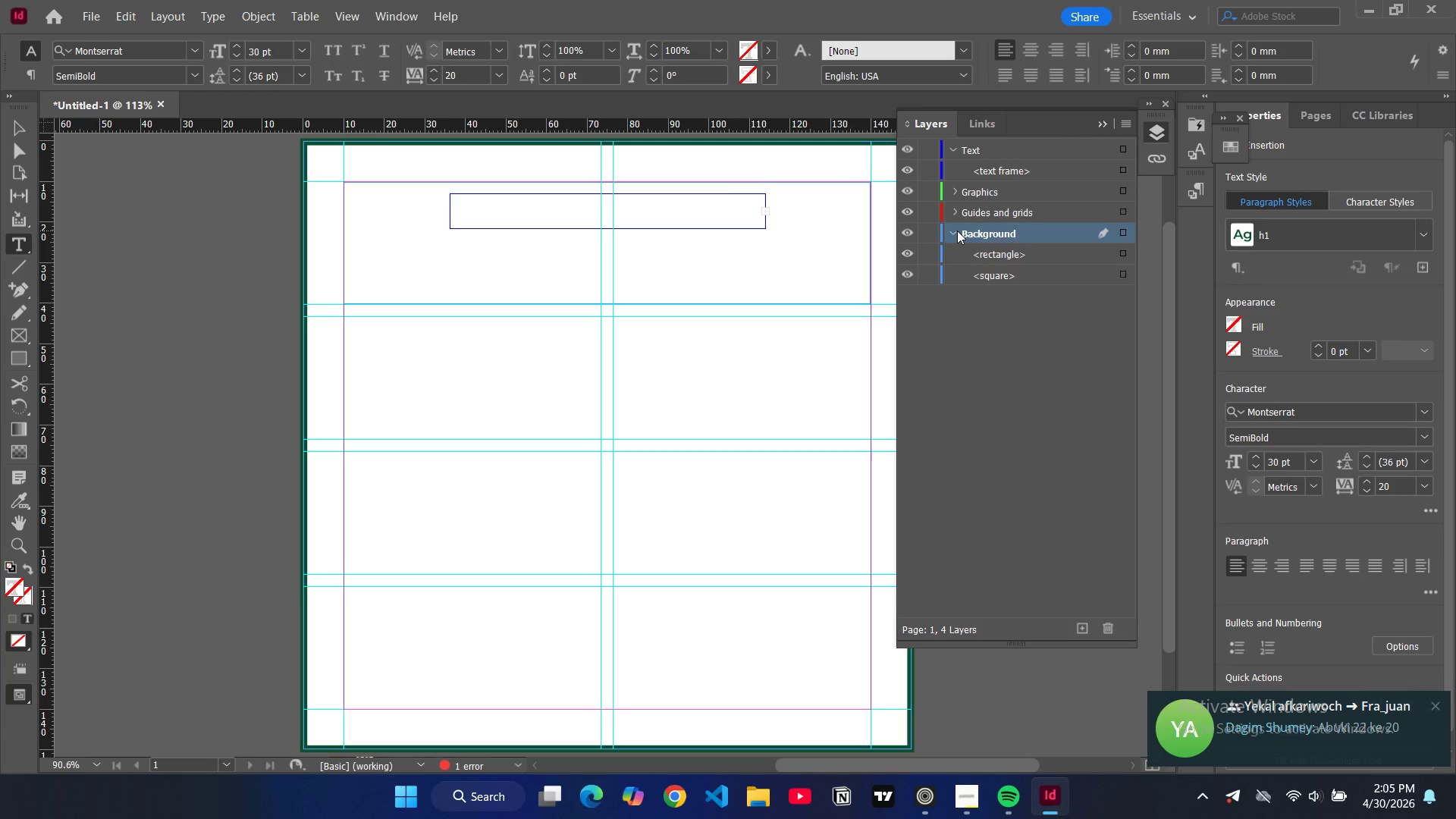 
left_click([957, 231])
 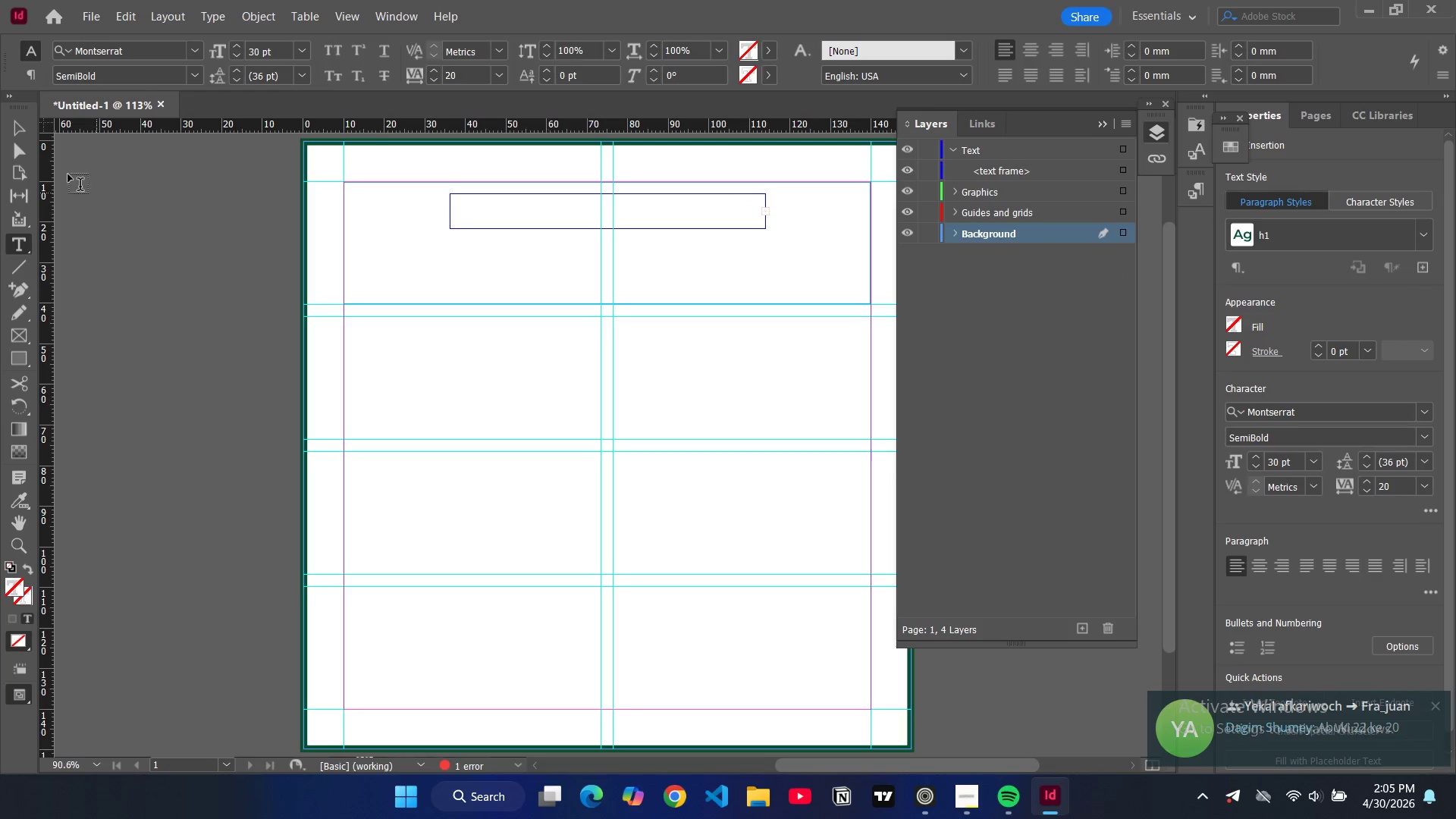 
left_click([20, 125])
 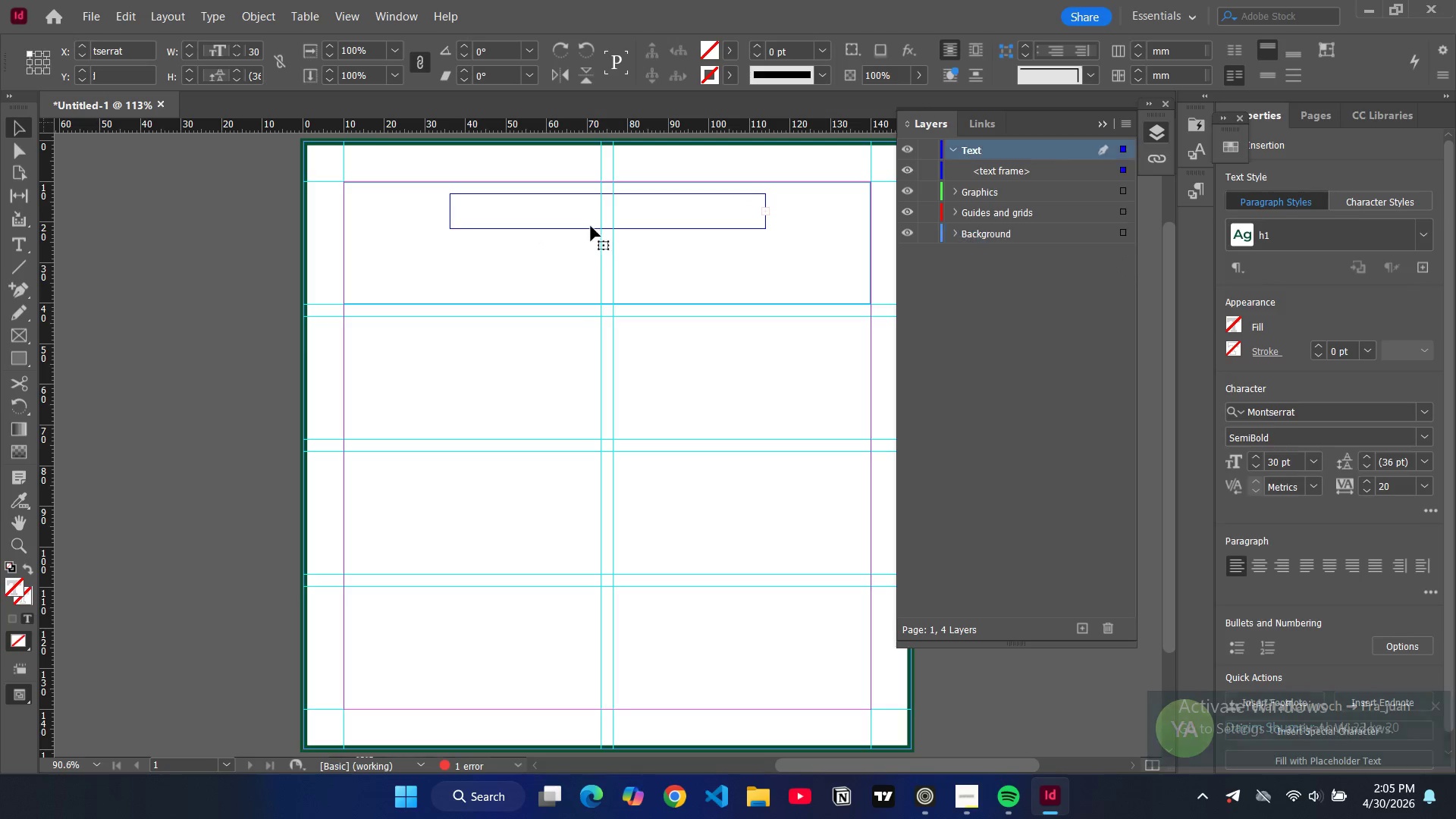 
left_click([591, 219])
 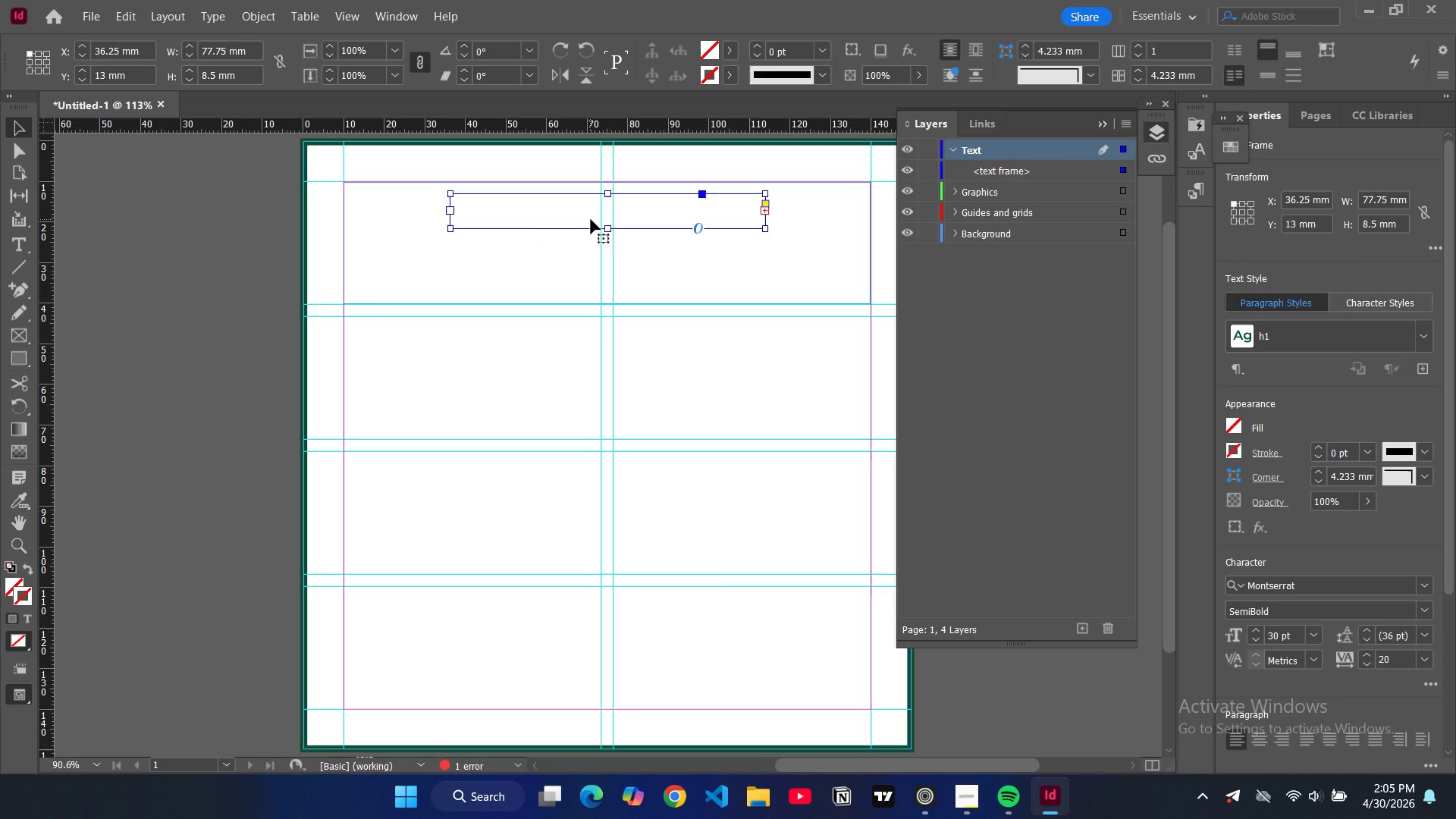 
key(Backspace)
 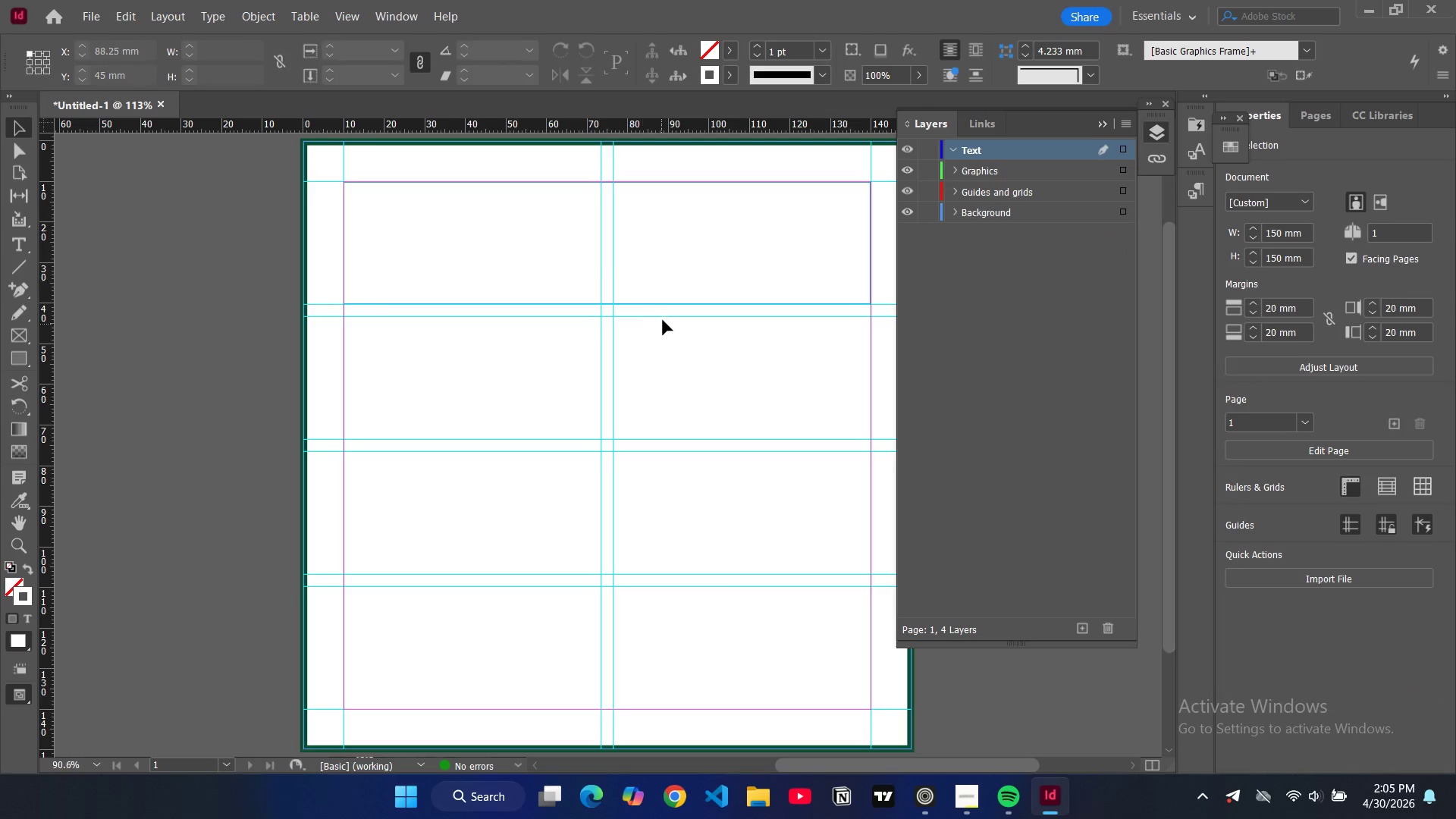 
left_click([666, 301])
 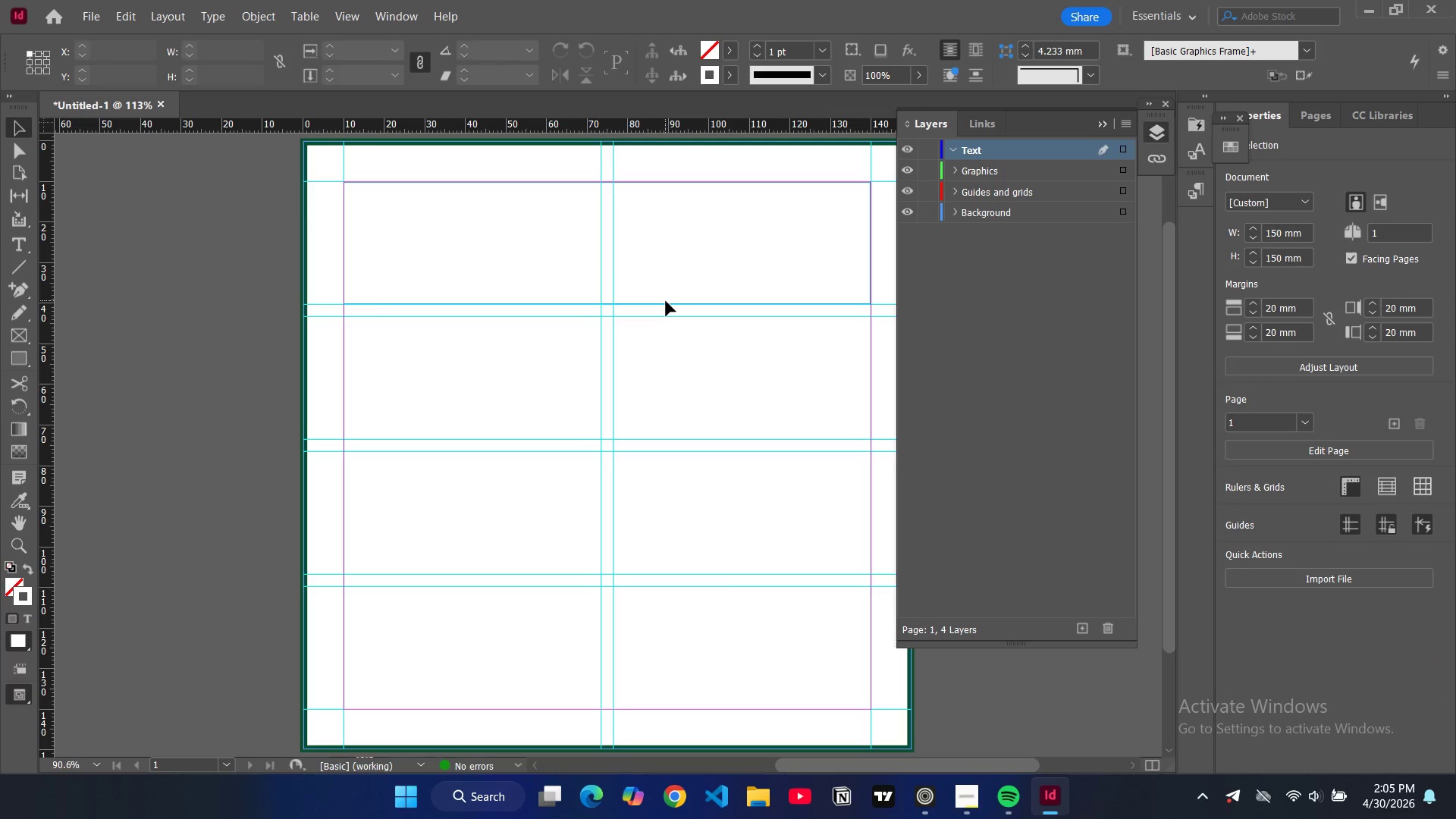 
double_click([666, 301])
 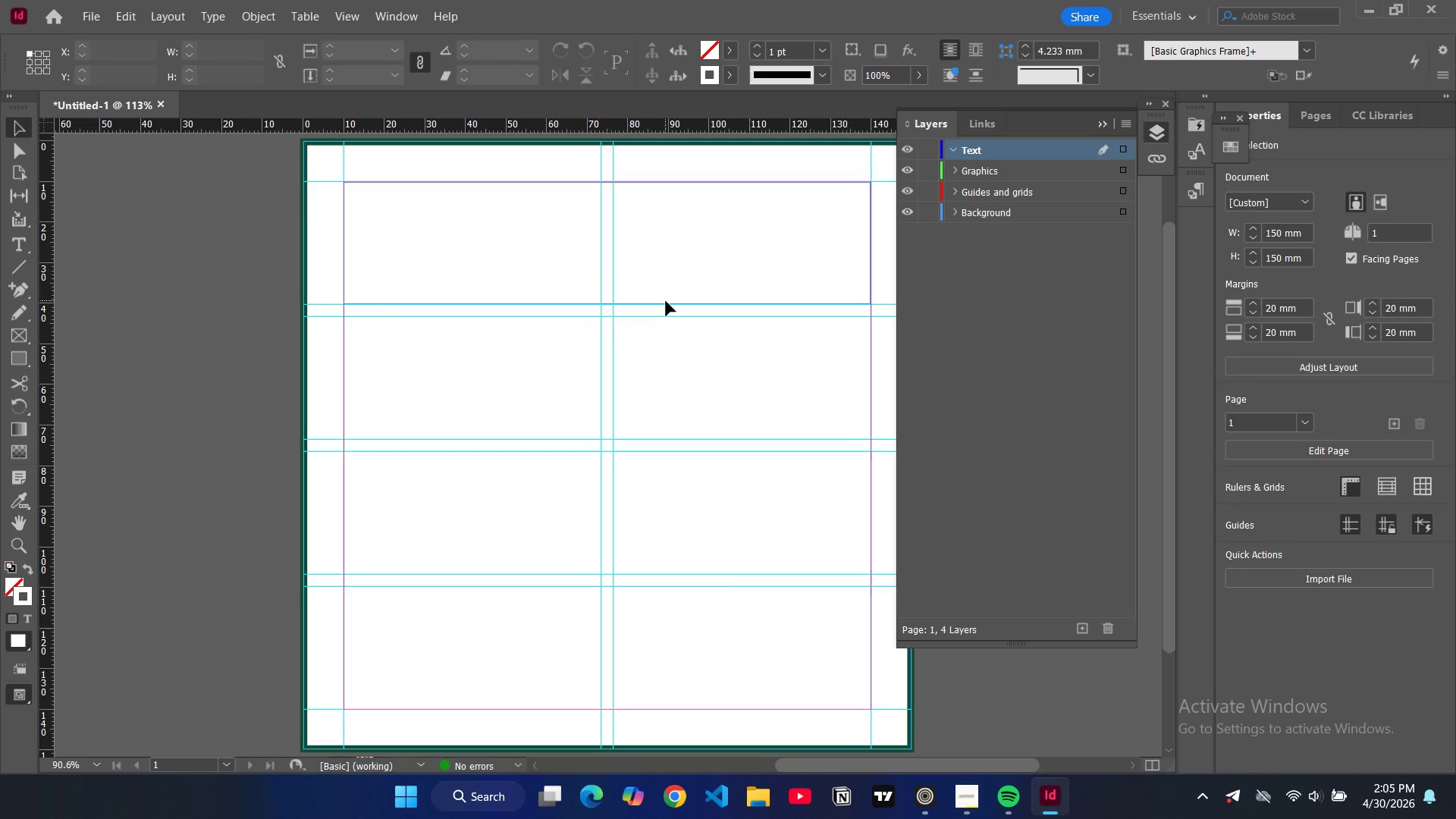 
double_click([666, 301])
 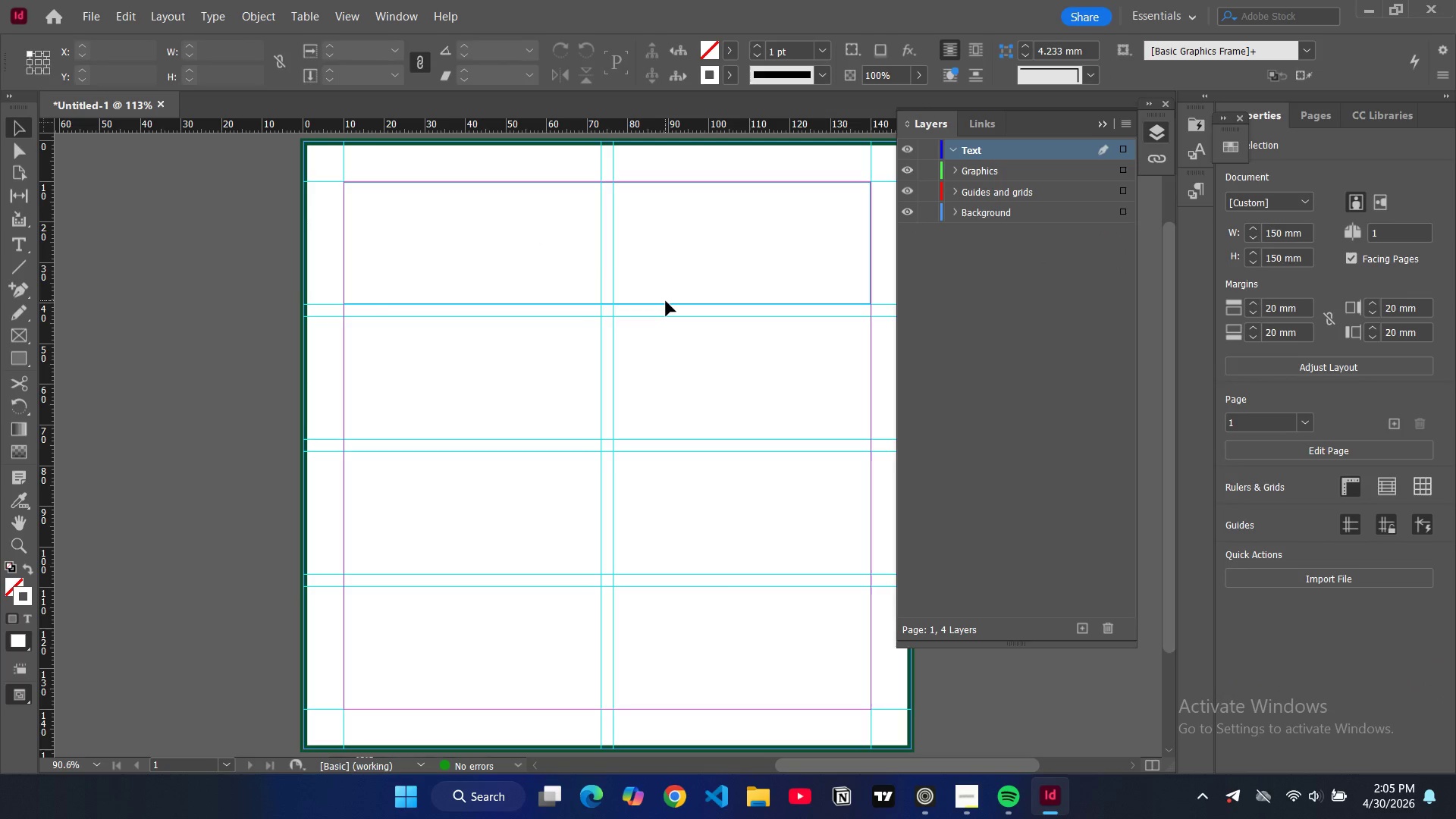 
double_click([666, 301])
 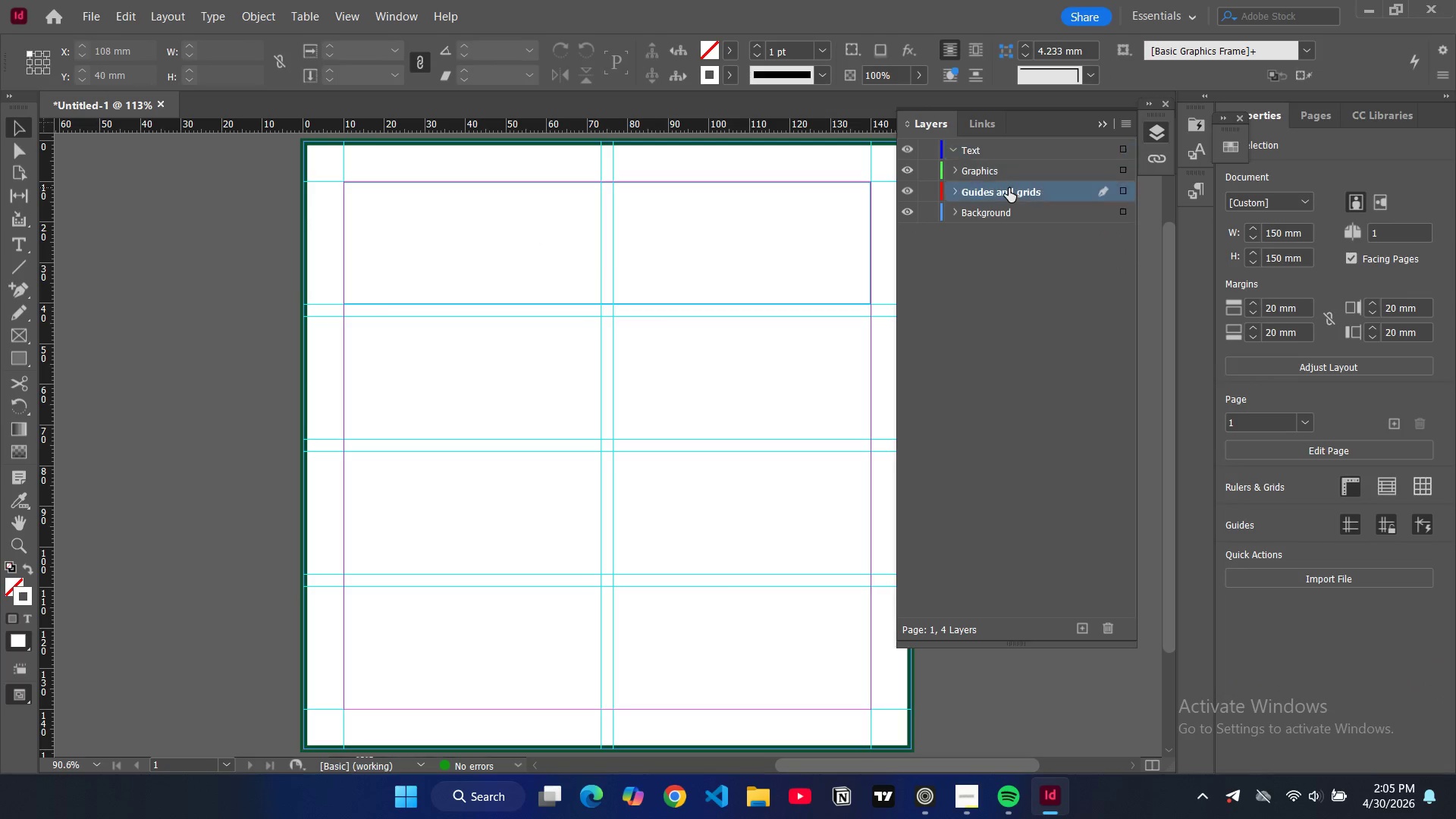 
double_click([1009, 188])
 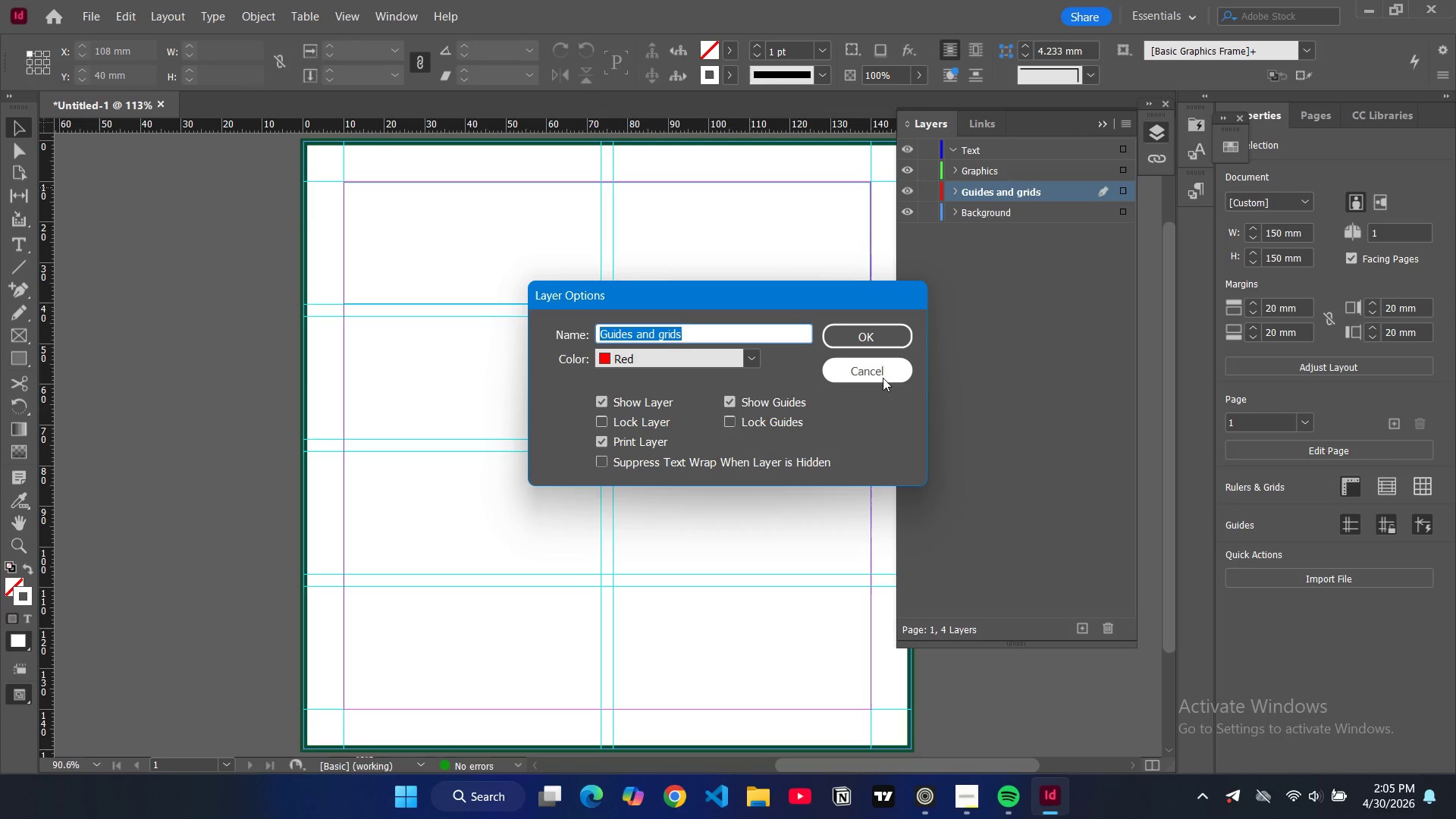 
left_click([878, 378])
 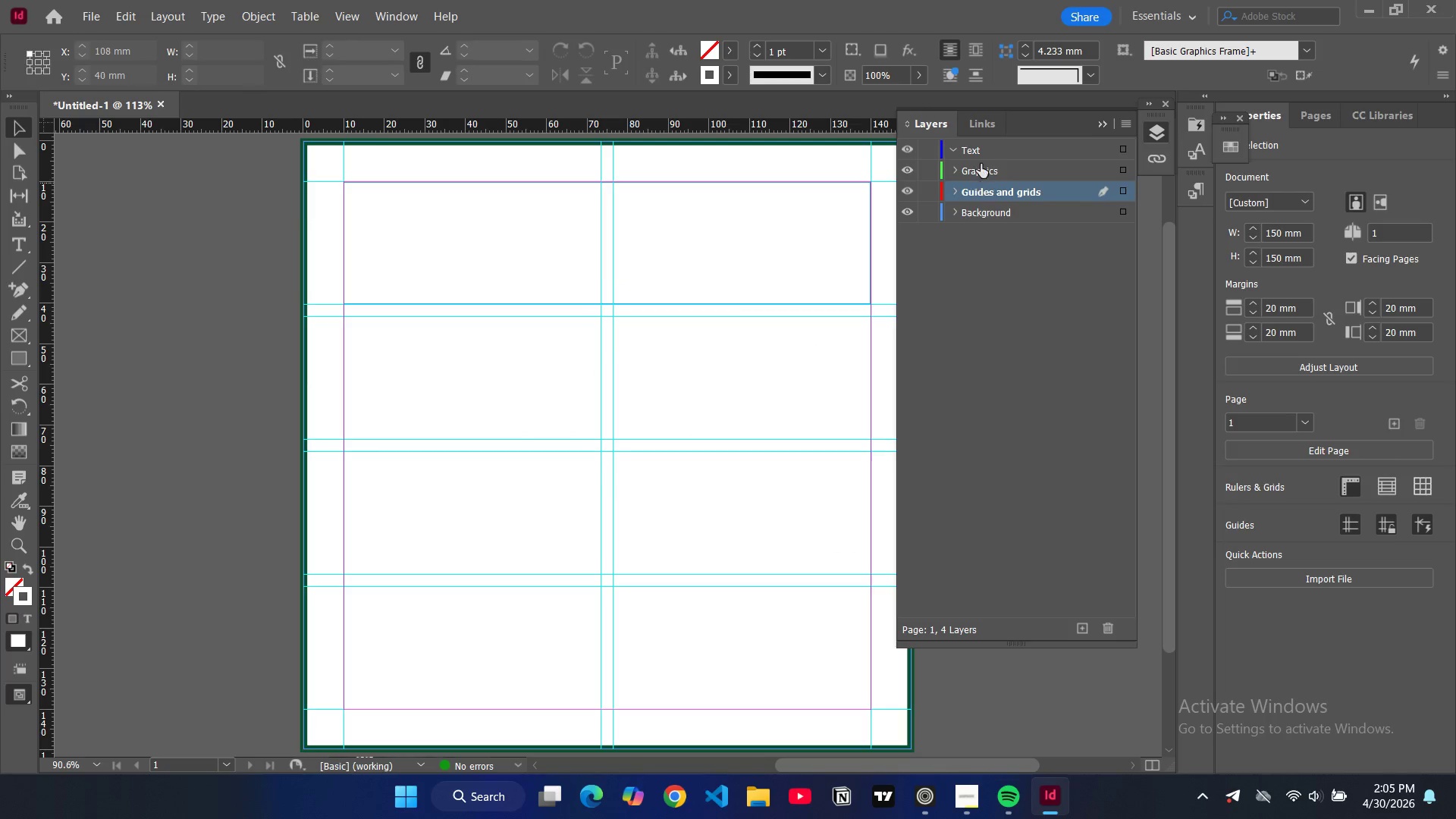 
left_click([978, 153])
 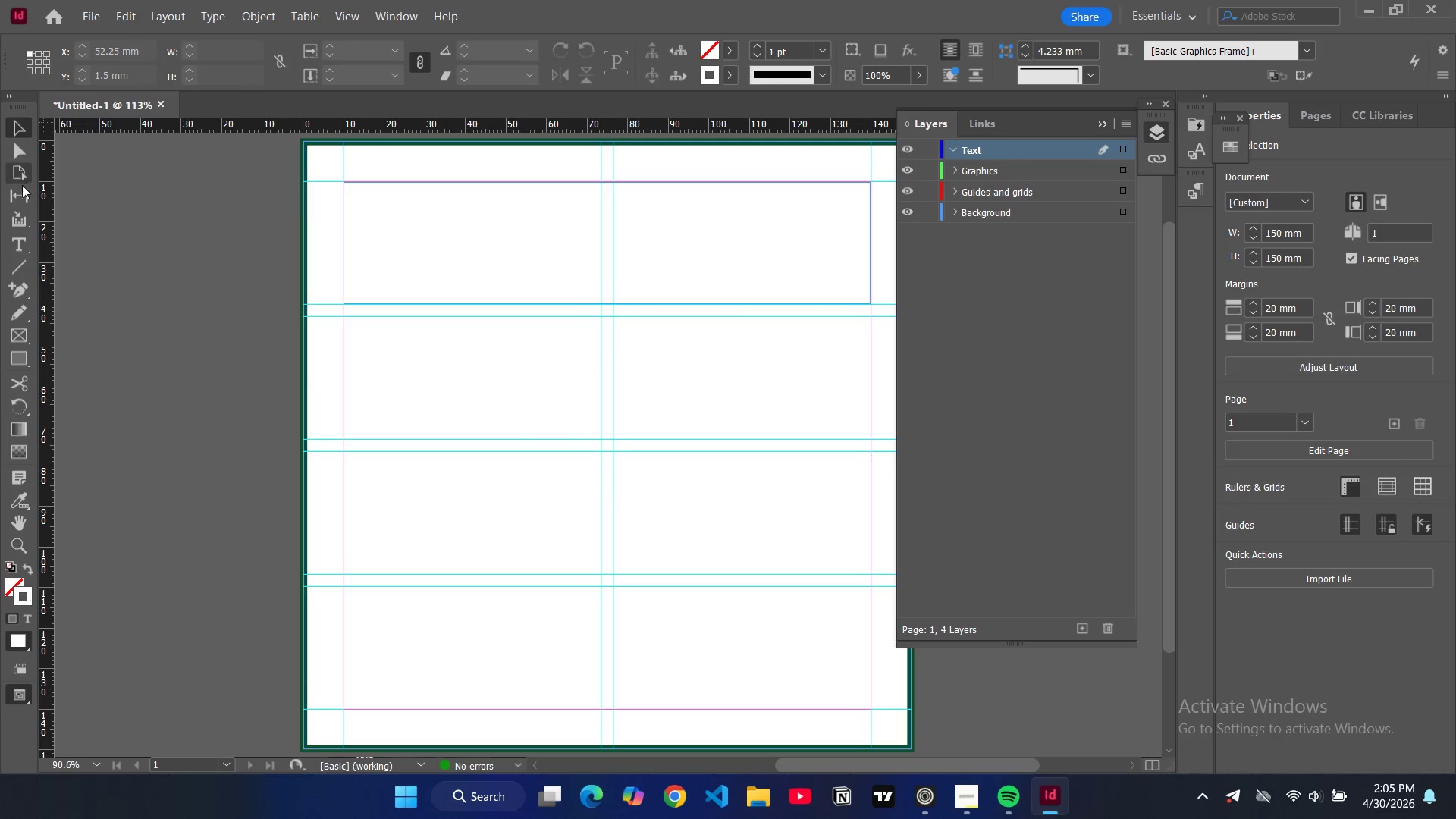 
left_click([22, 247])
 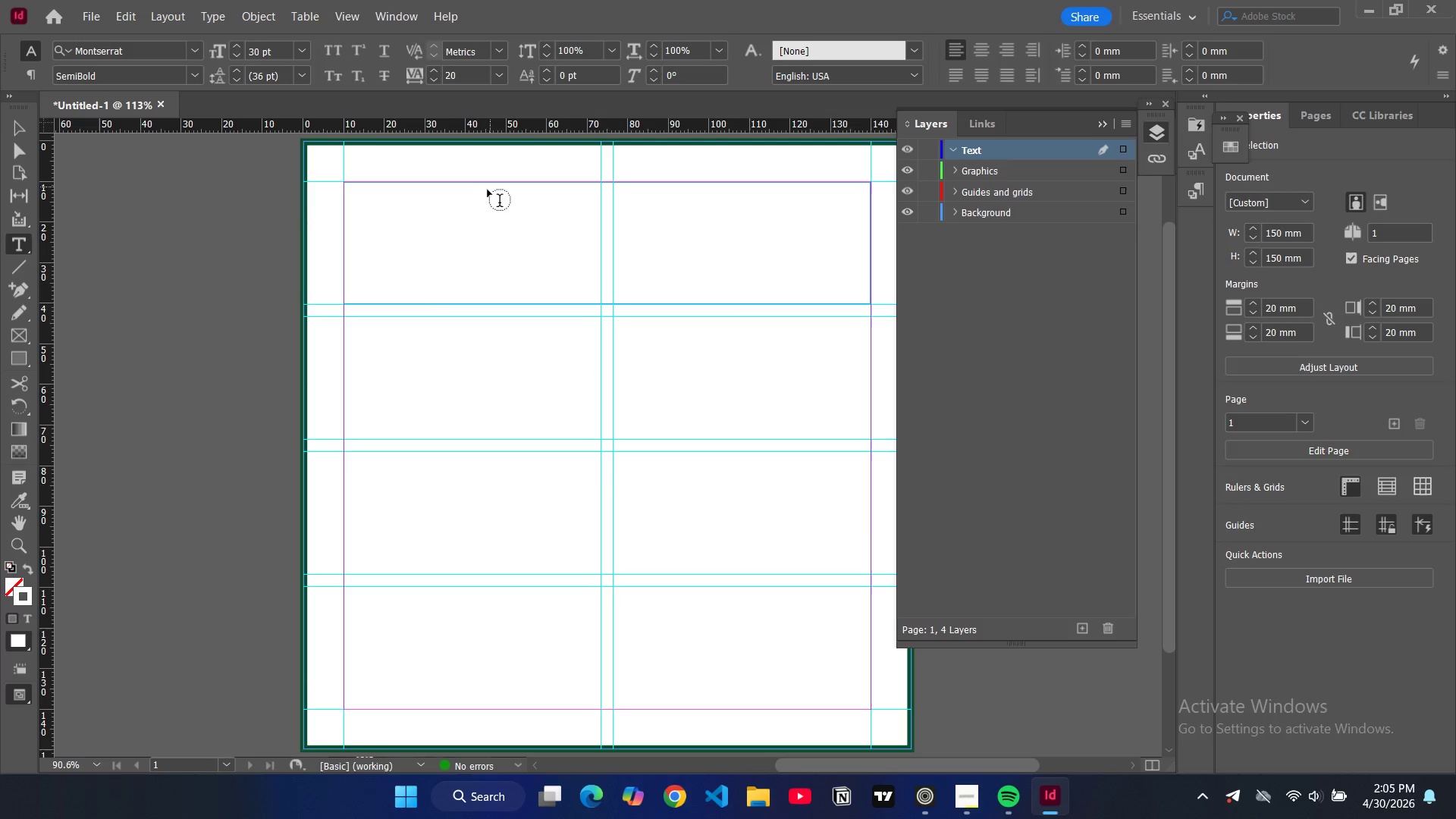 
left_click_drag(start_coordinate=[479, 191], to_coordinate=[812, 250])
 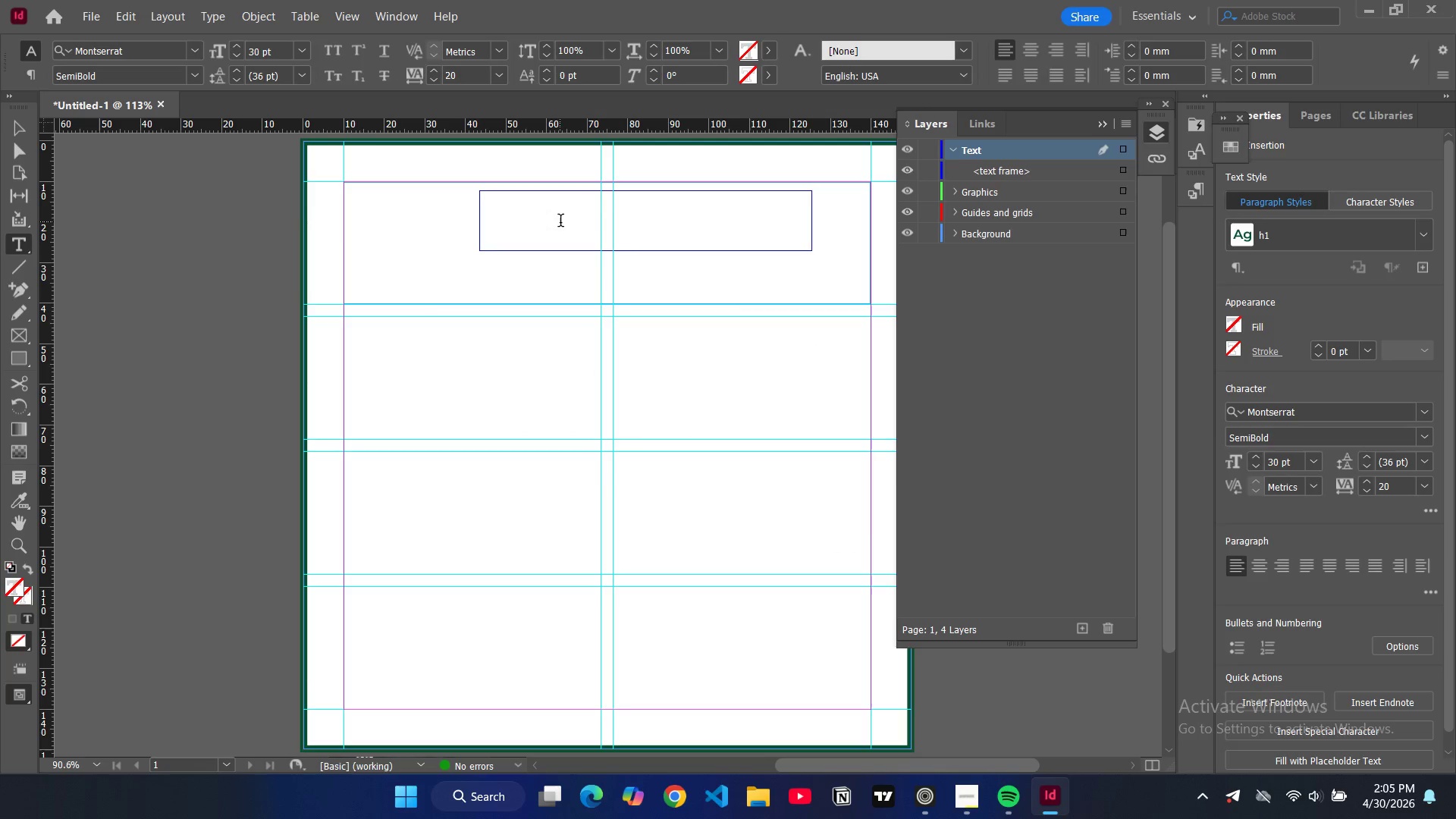 
type(VERDANT SIP)
 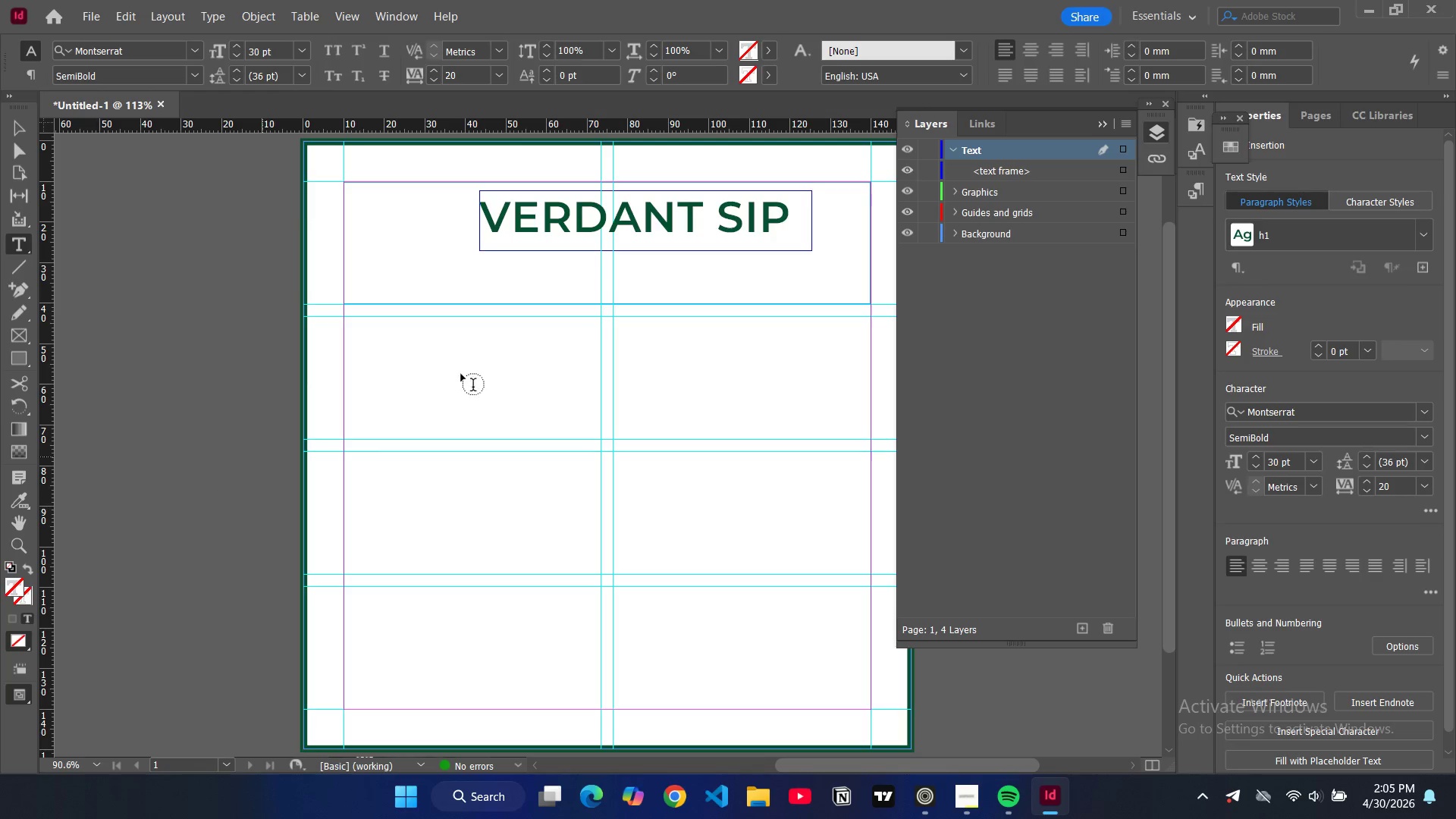 
double_click([571, 223])
 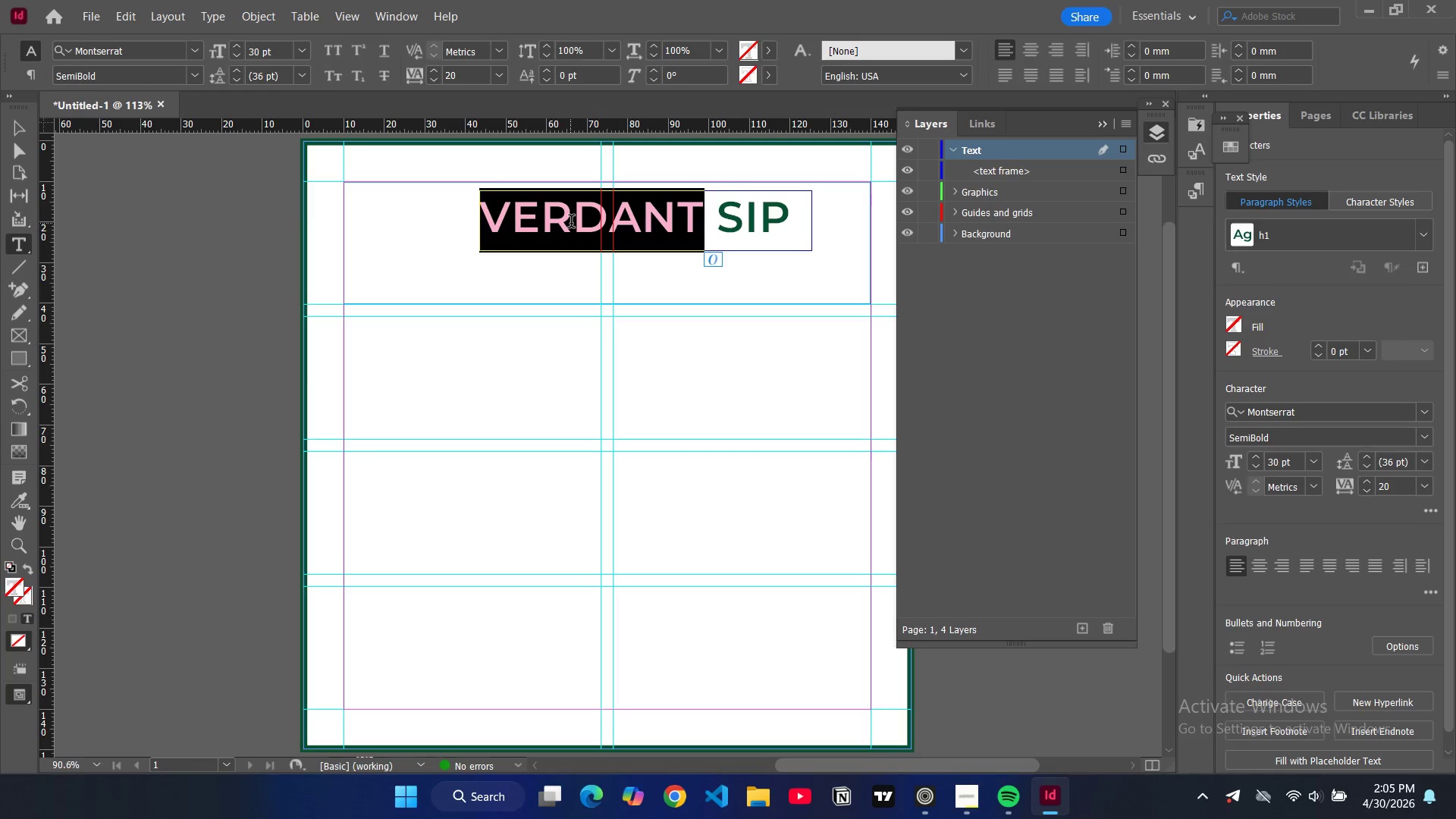 
key(Control+A)
 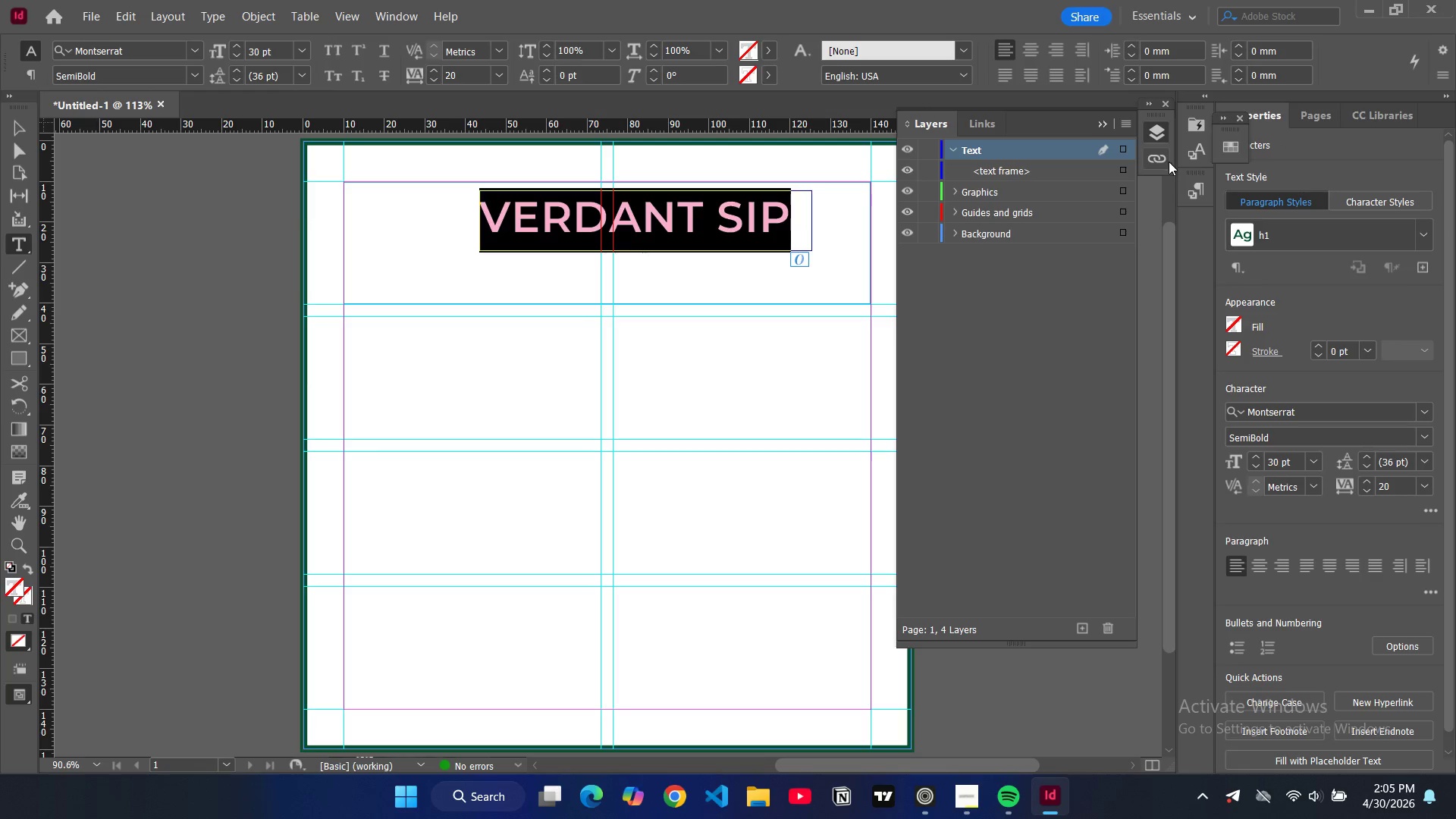 
left_click([1200, 155])
 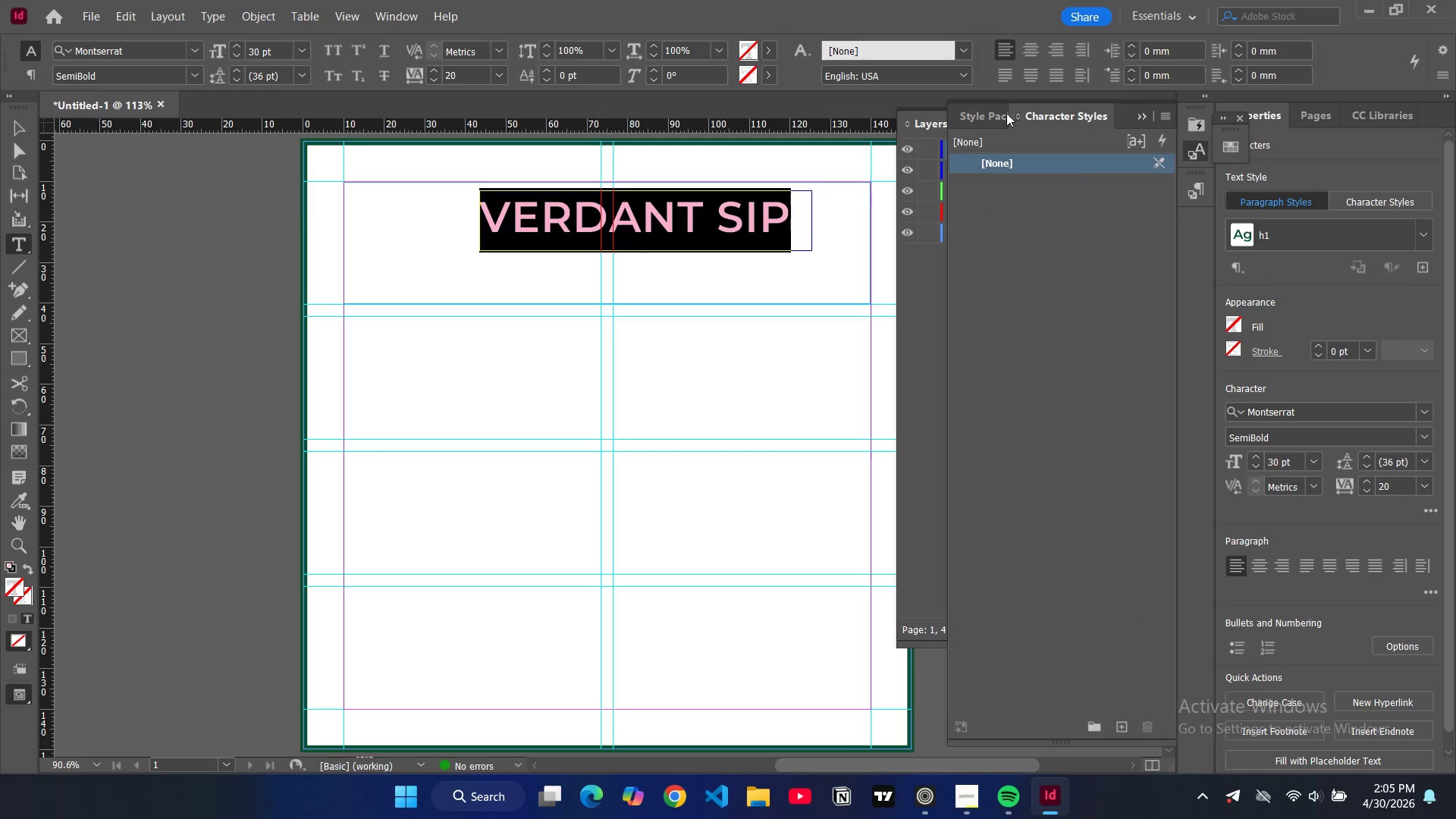 
left_click([992, 115])
 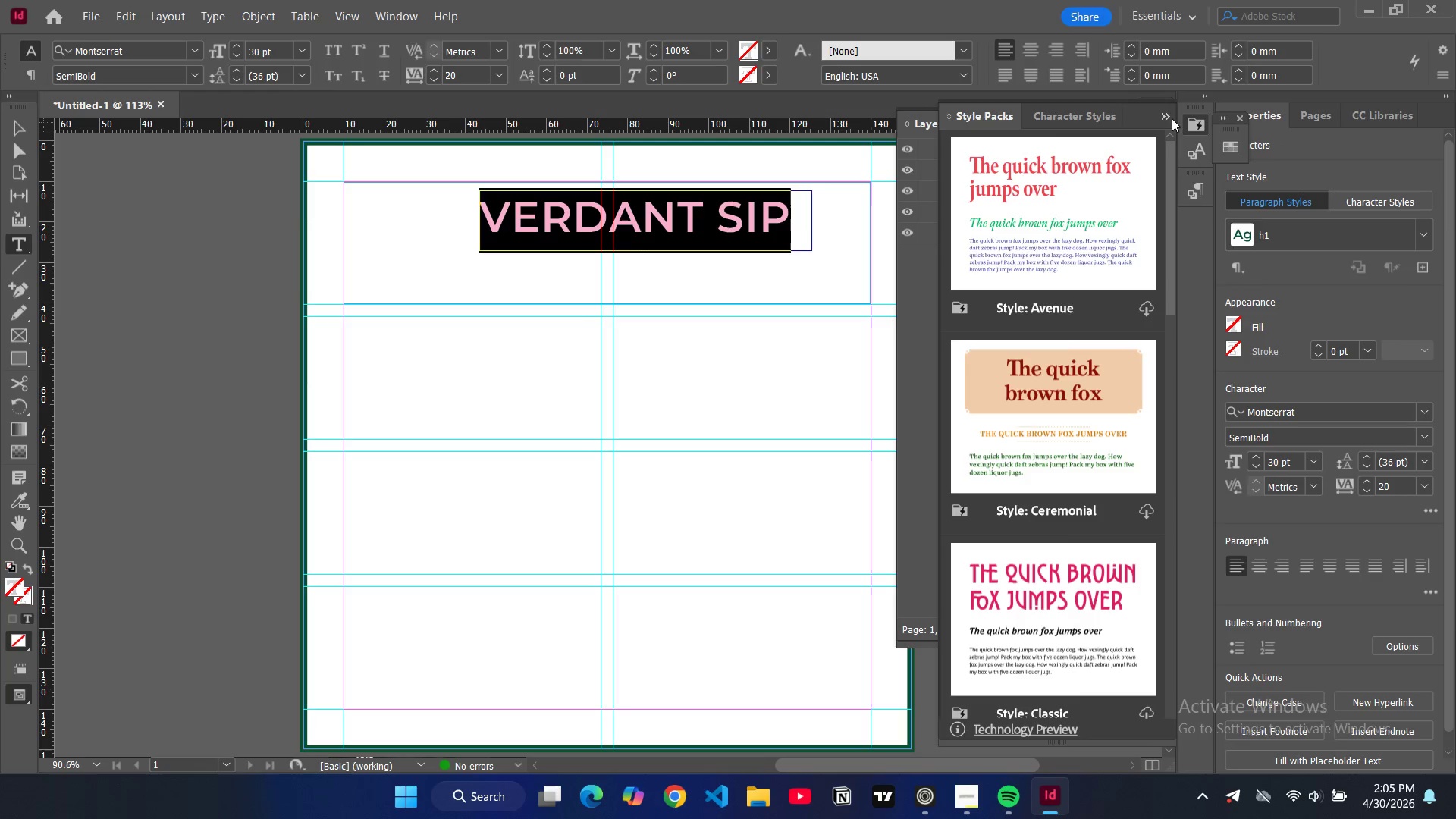 
left_click([1166, 120])
 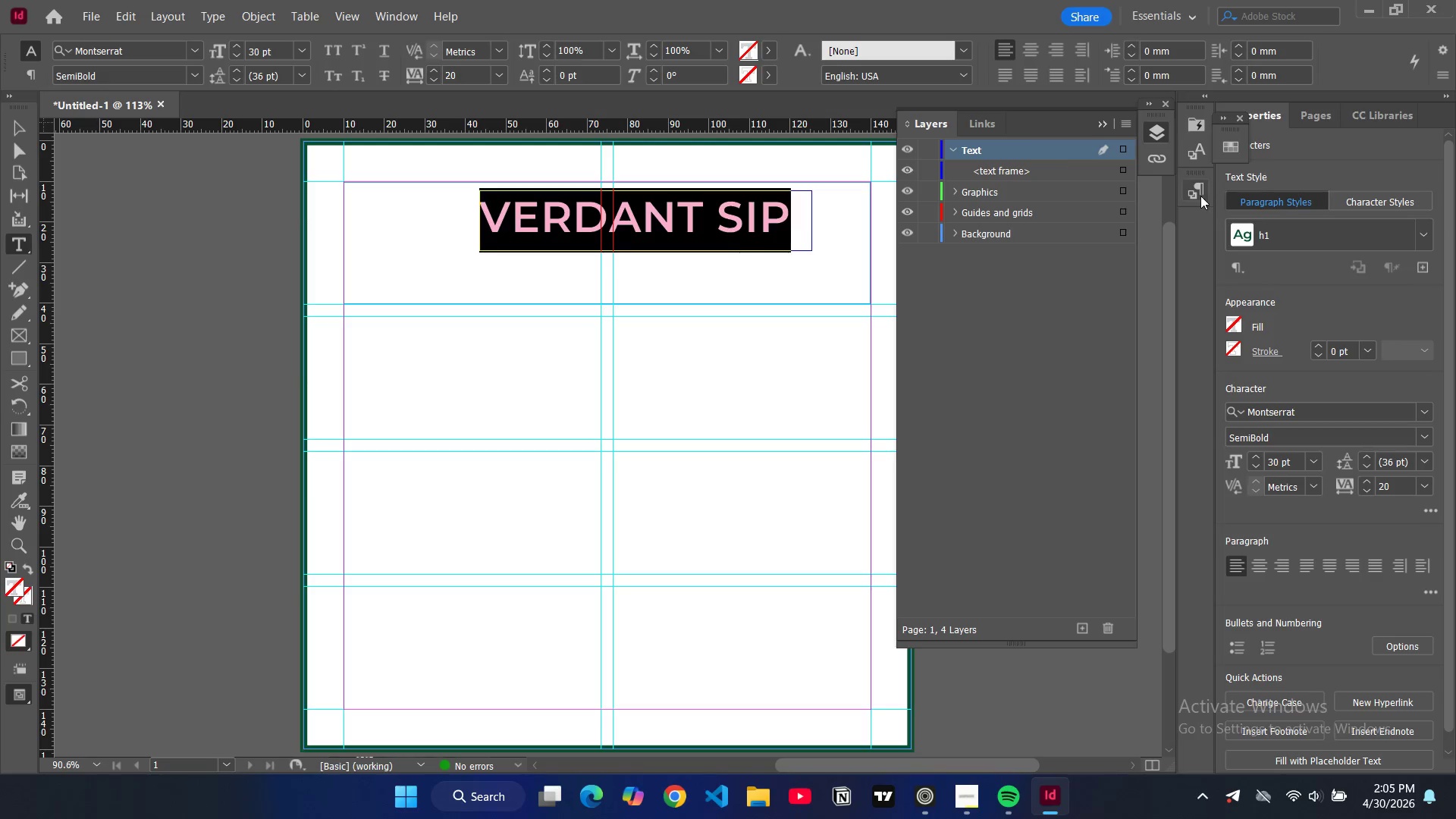 
left_click([1196, 192])
 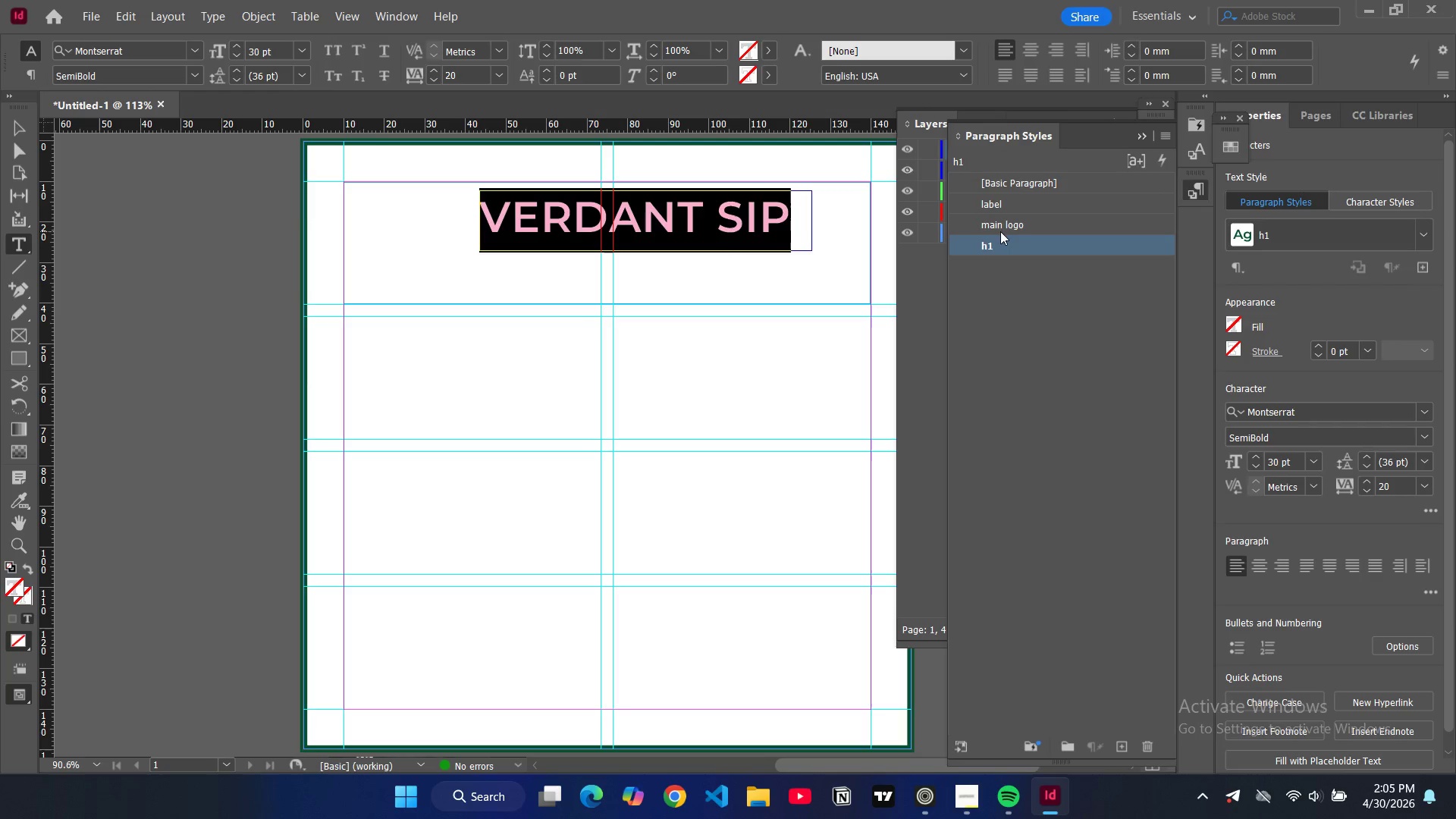 
left_click([997, 228])
 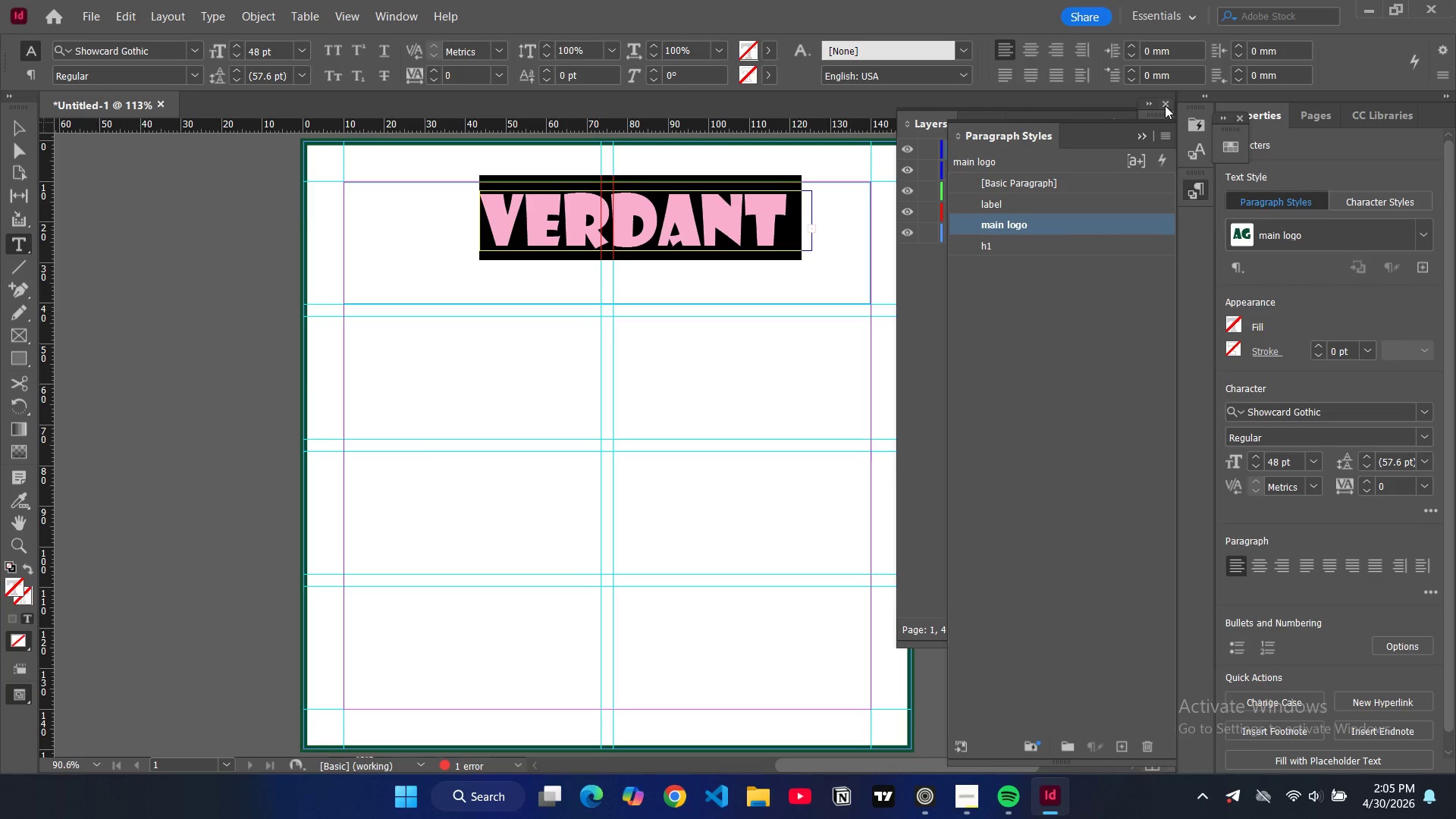 
left_click([1143, 137])
 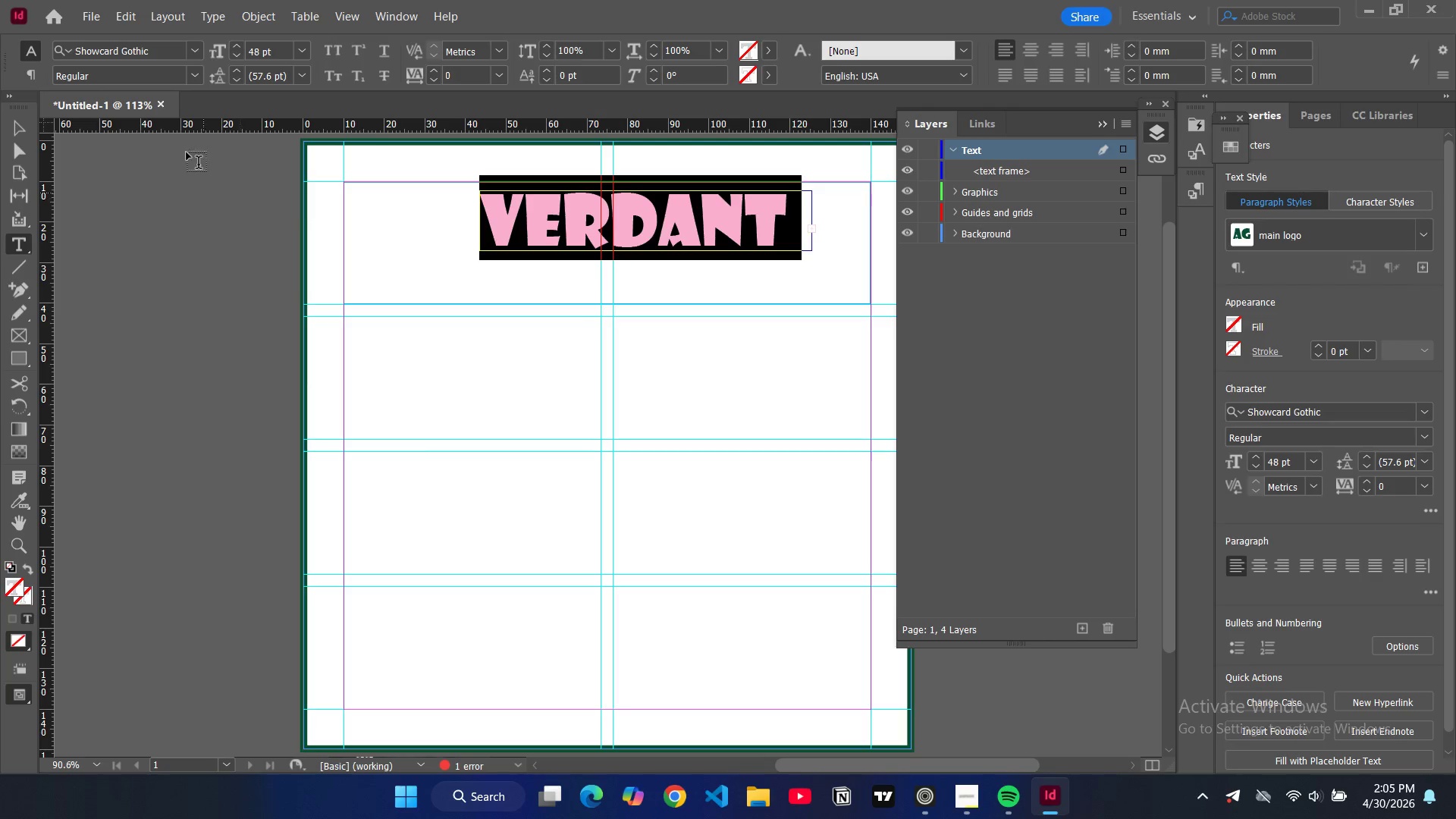 
left_click([18, 118])
 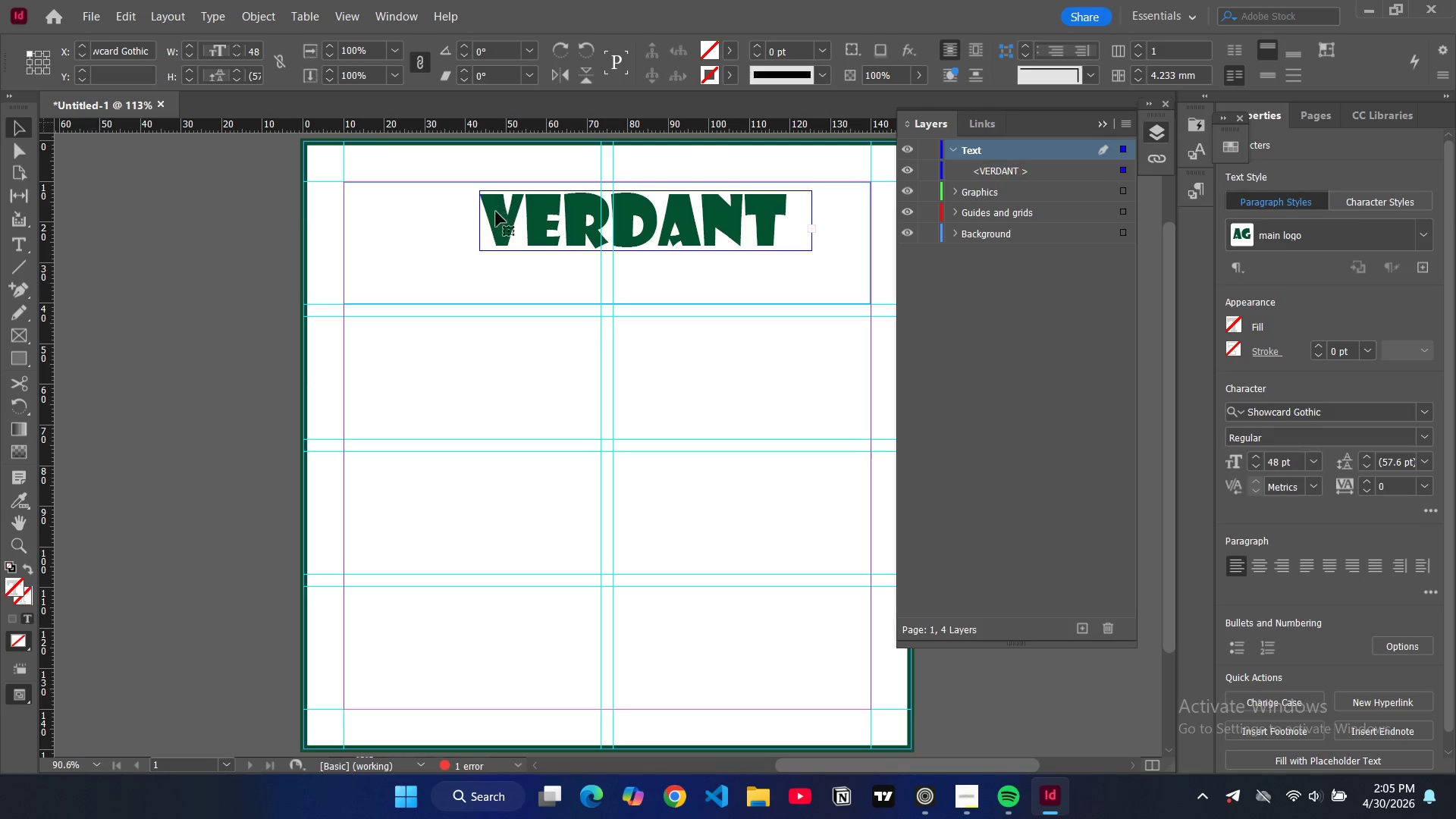 
left_click([496, 212])
 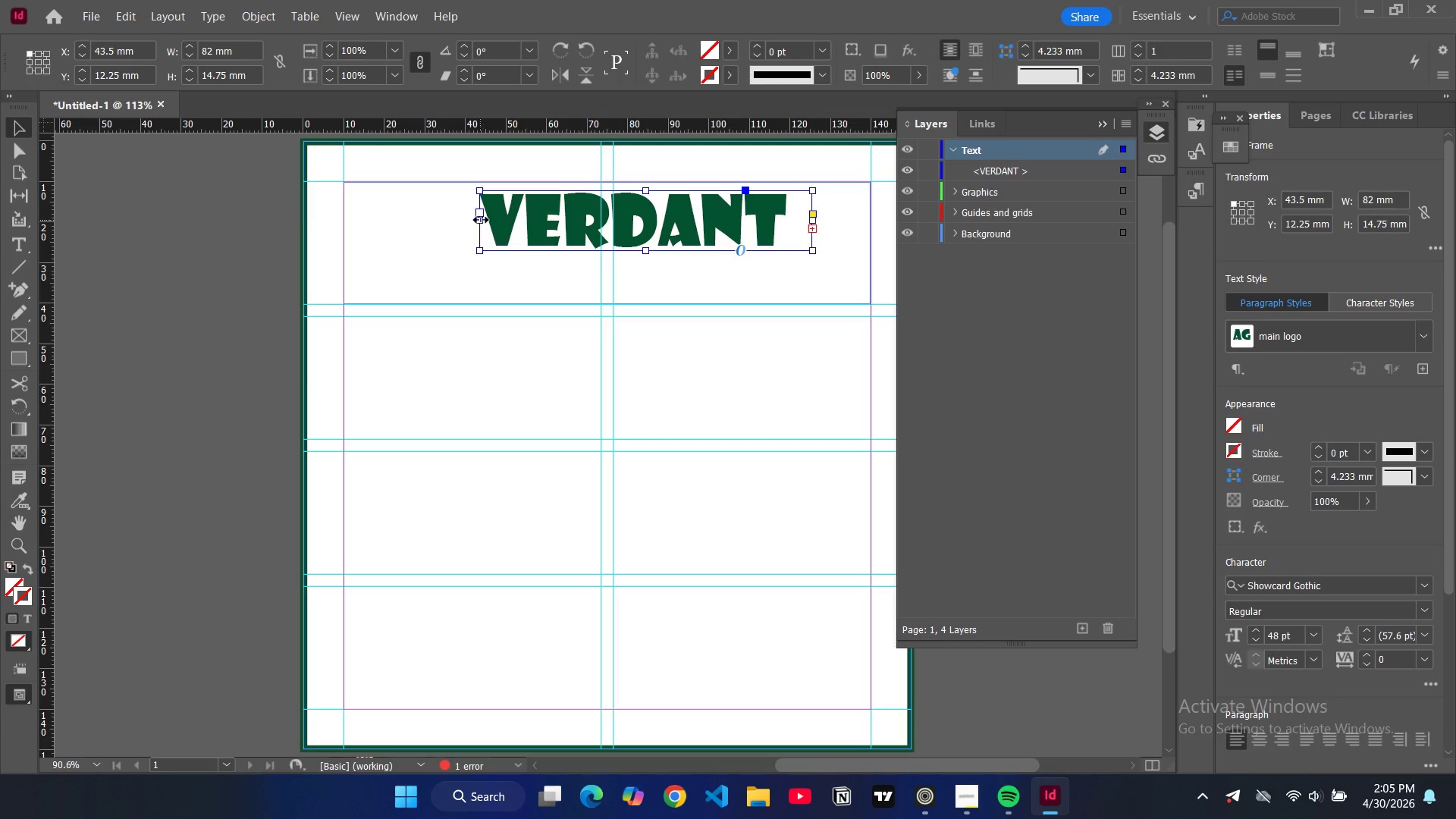 
left_click_drag(start_coordinate=[481, 220], to_coordinate=[345, 211])
 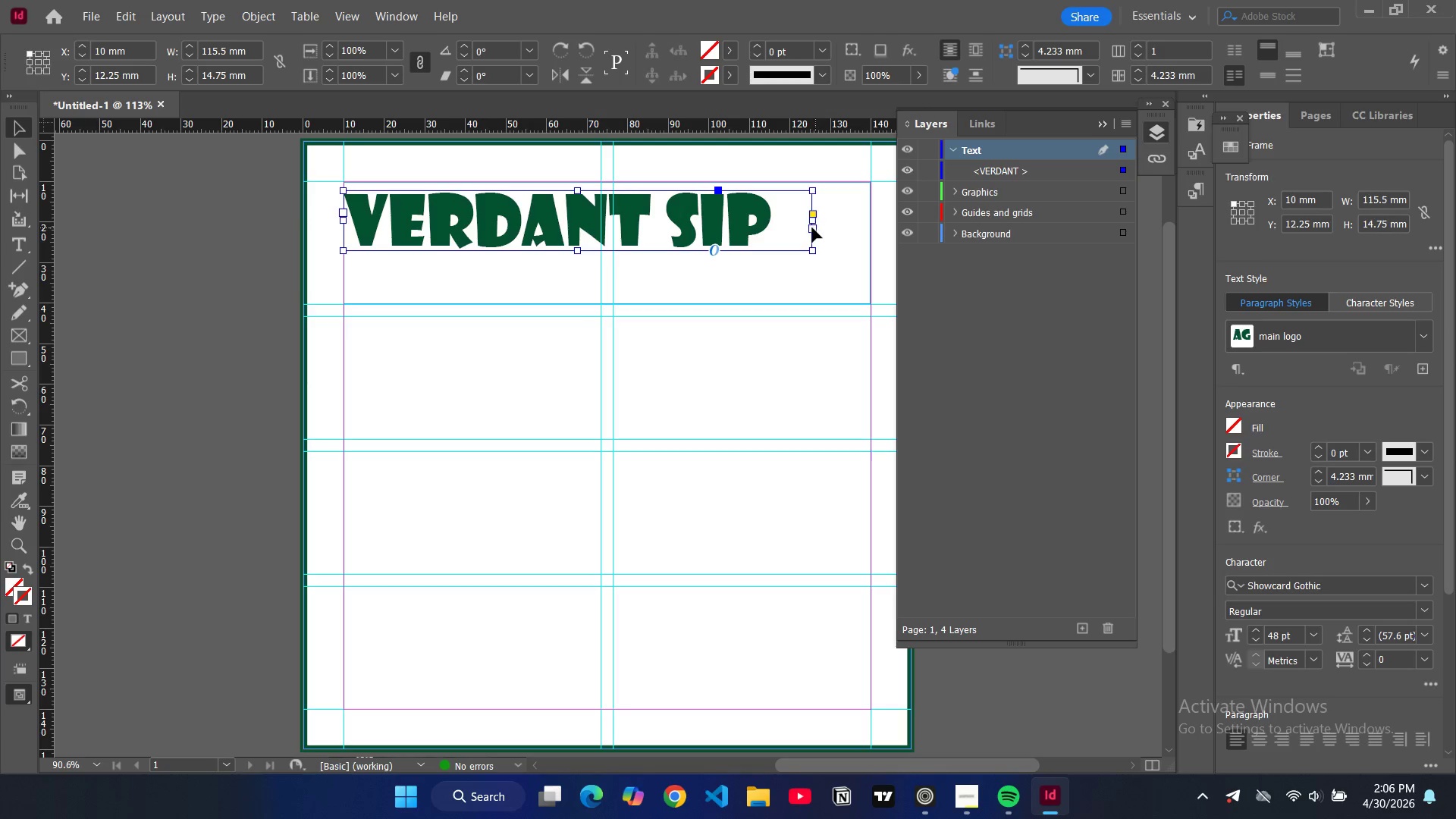 
left_click_drag(start_coordinate=[813, 222], to_coordinate=[869, 221])
 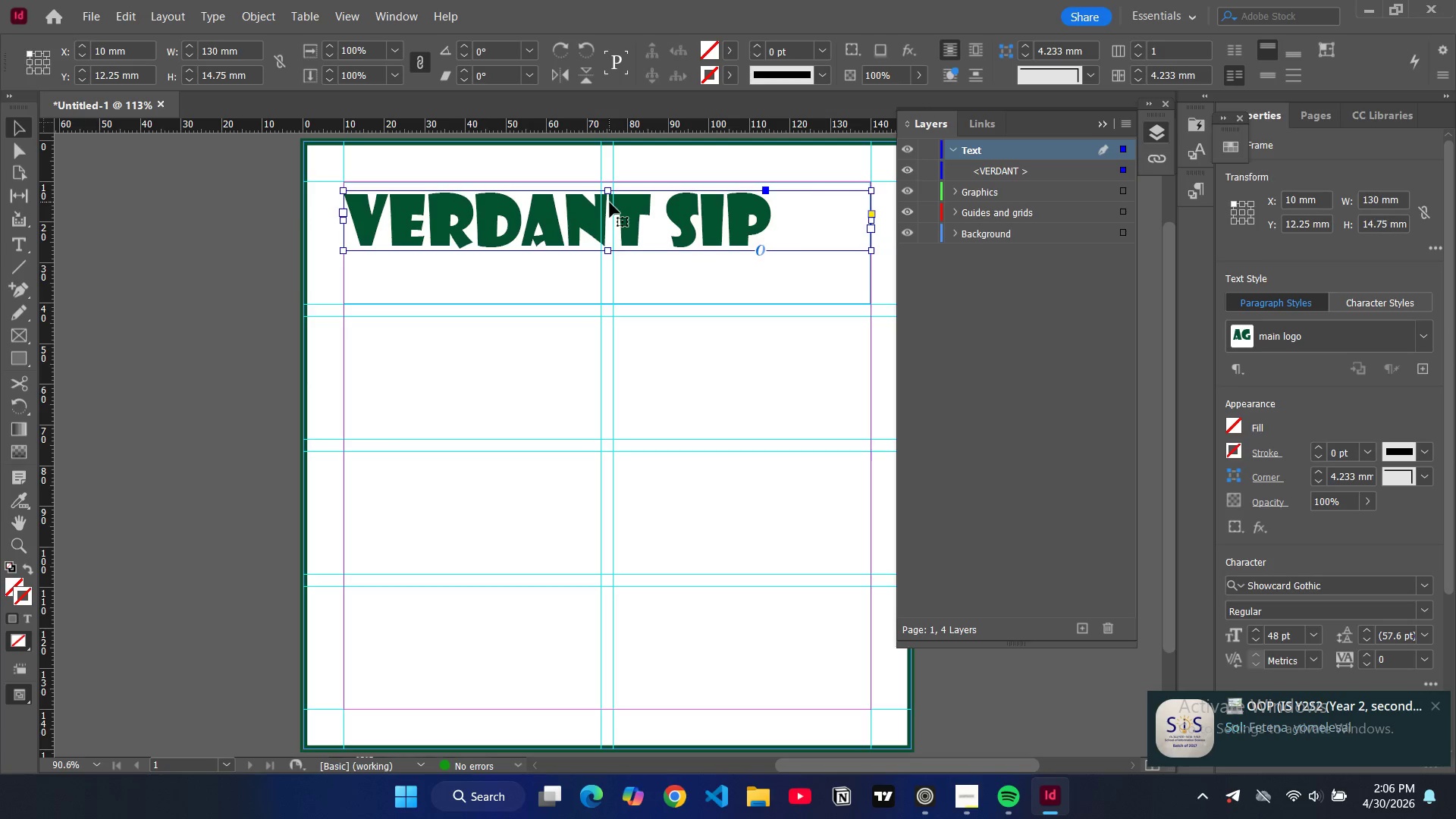 
key(Control+Shift+C)
 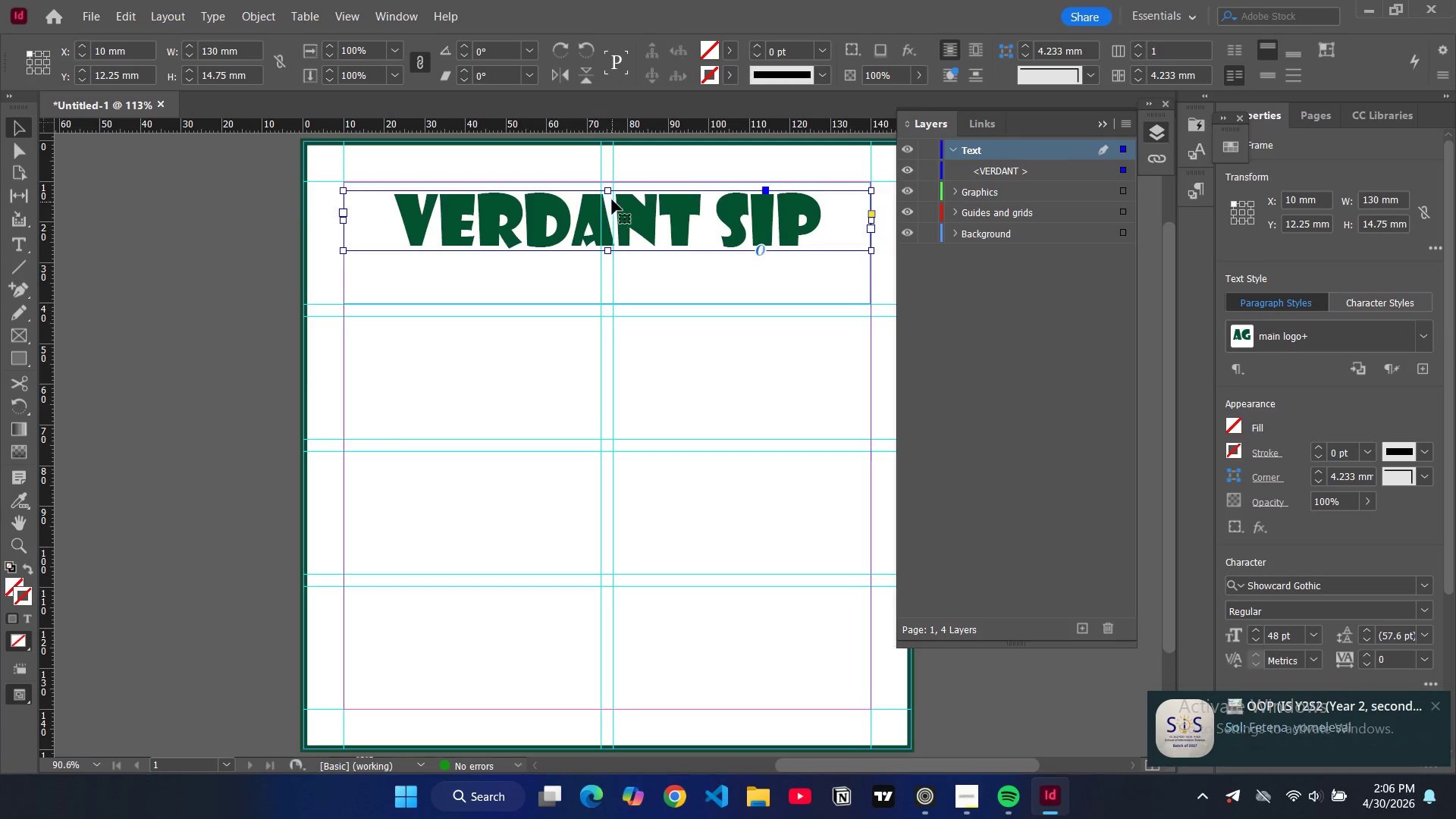 
left_click_drag(start_coordinate=[609, 206], to_coordinate=[610, 198])
 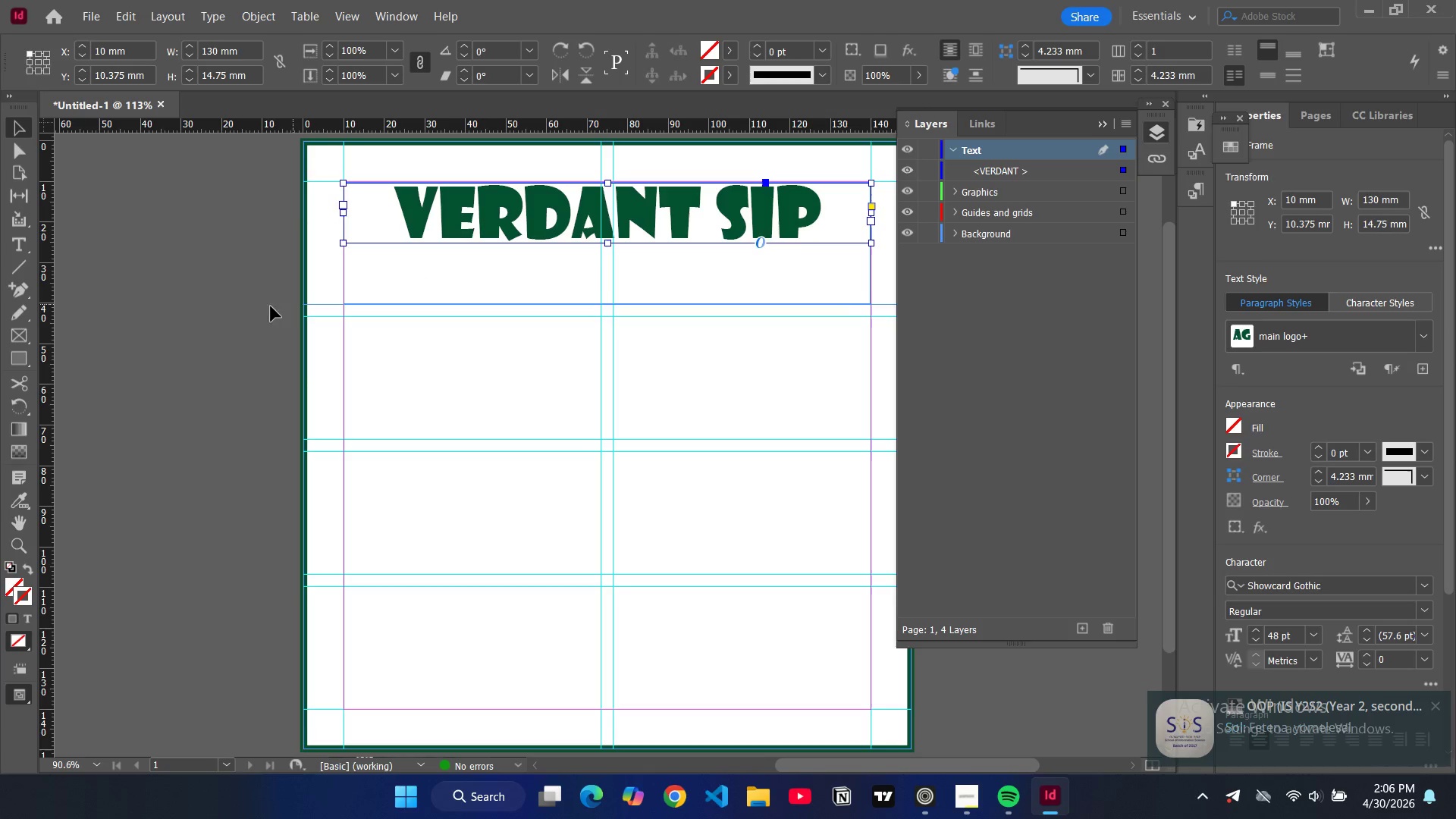 
left_click([260, 309])
 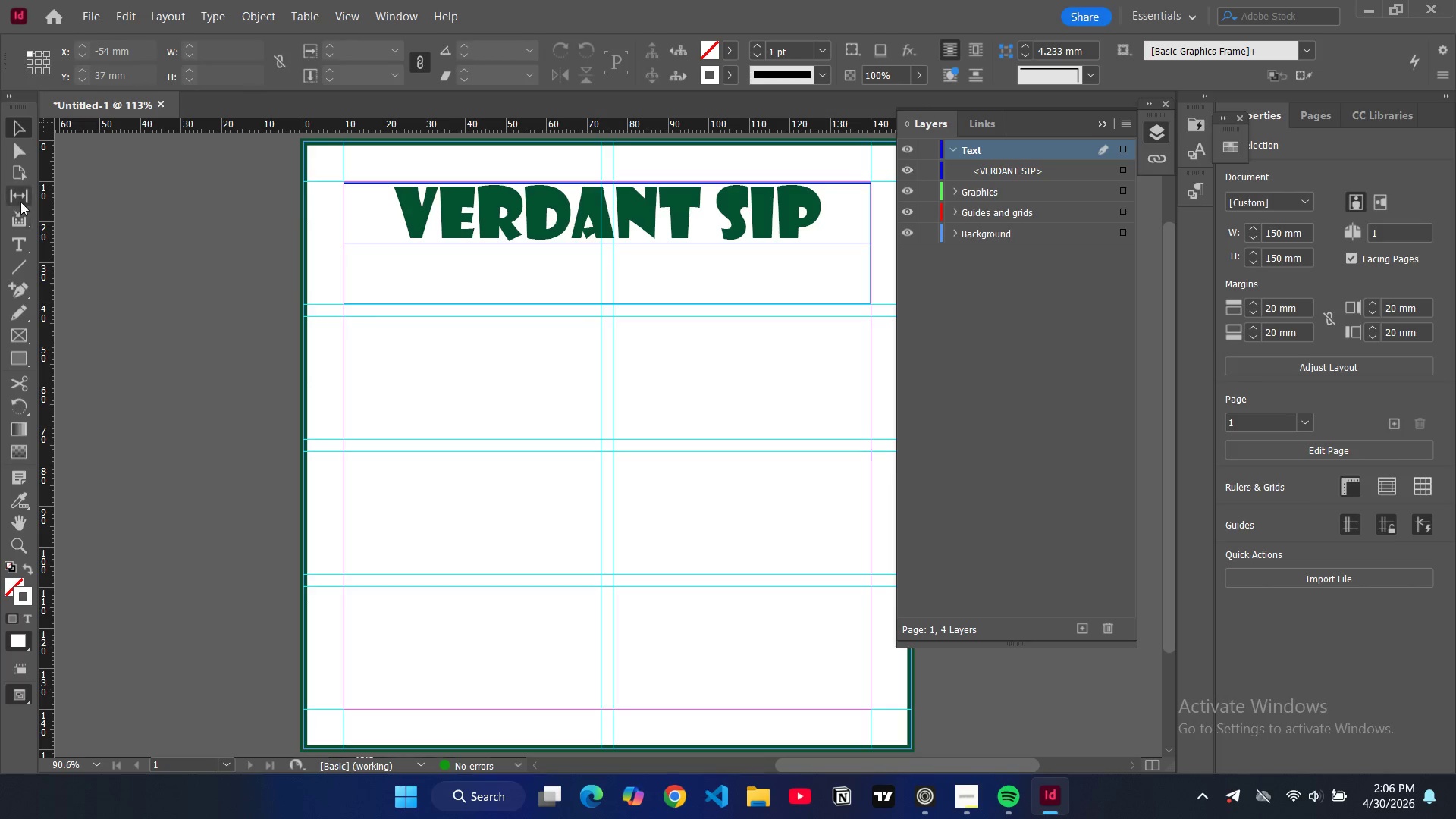 
left_click([20, 351])
 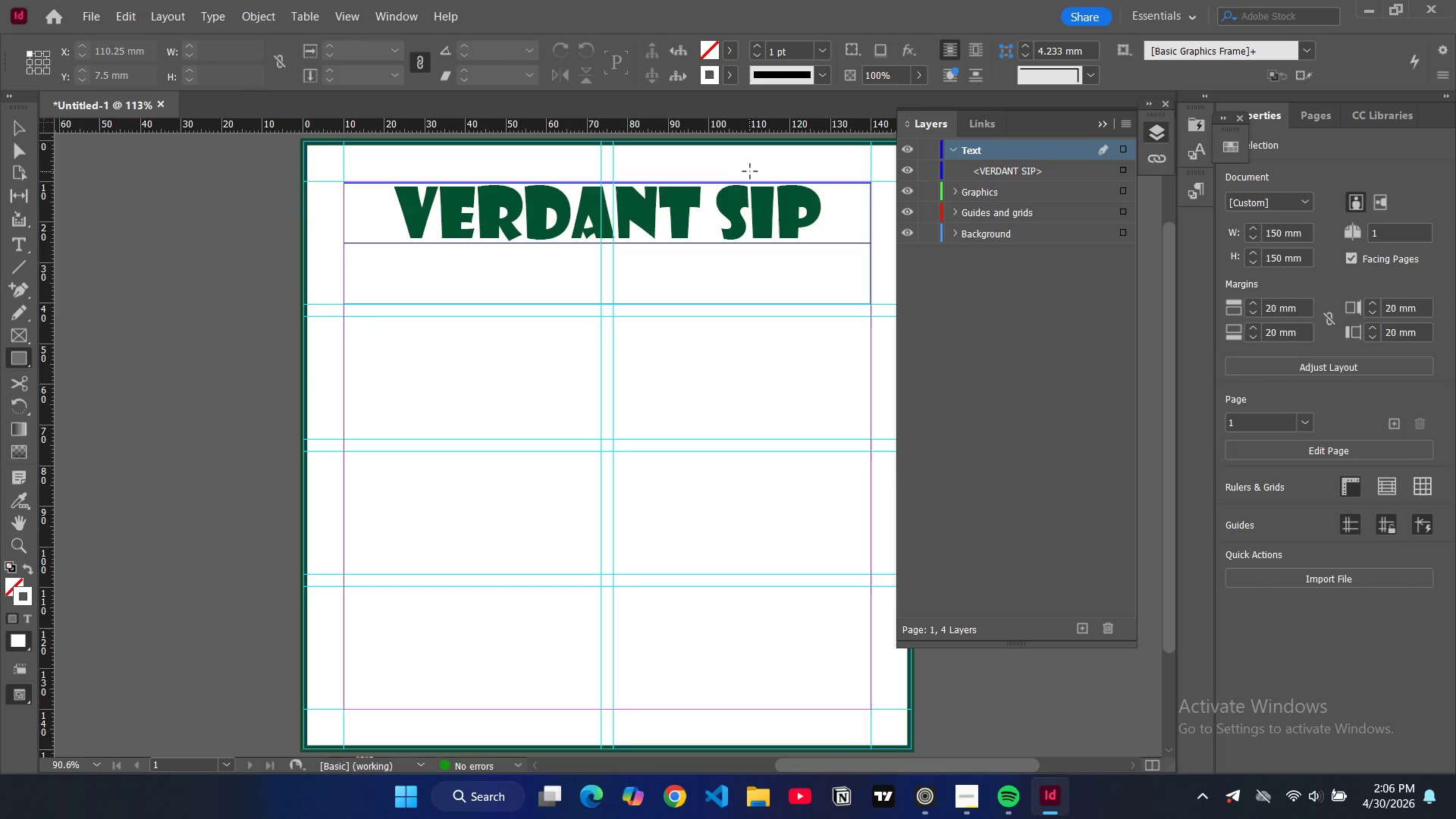 
left_click_drag(start_coordinate=[752, 170], to_coordinate=[770, 187])
 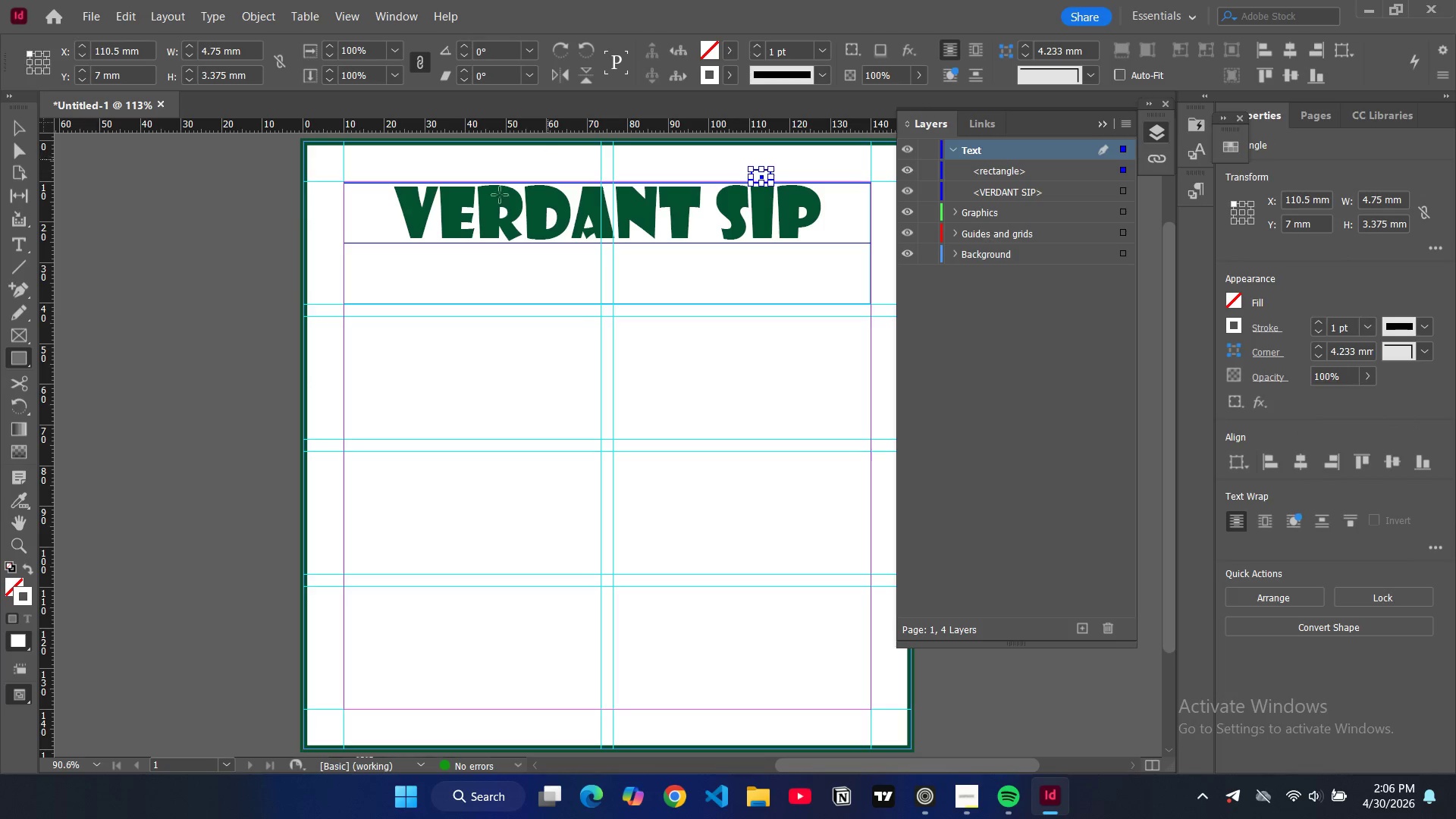 
key(Control+D)
 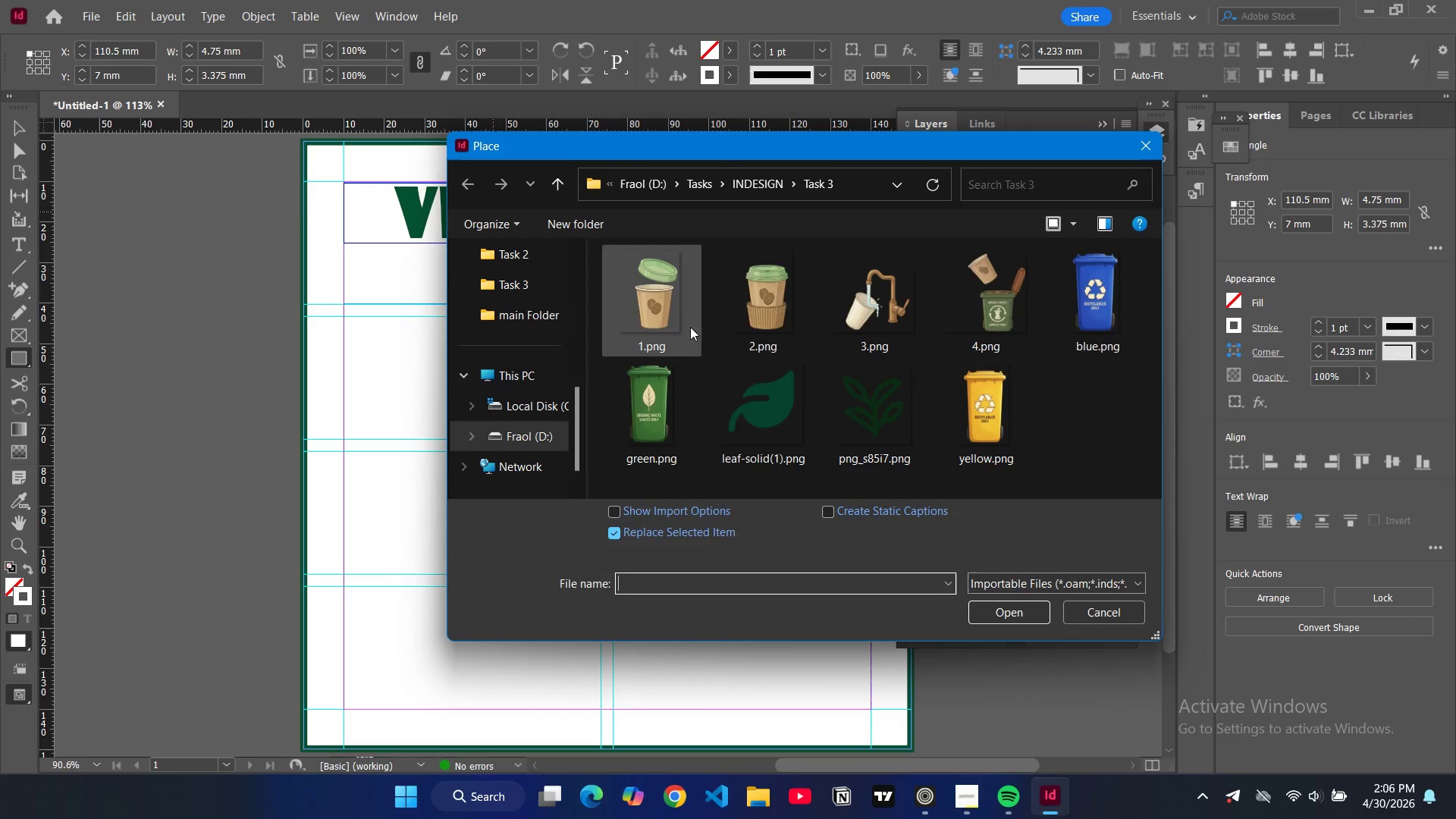 
left_click([803, 404])
 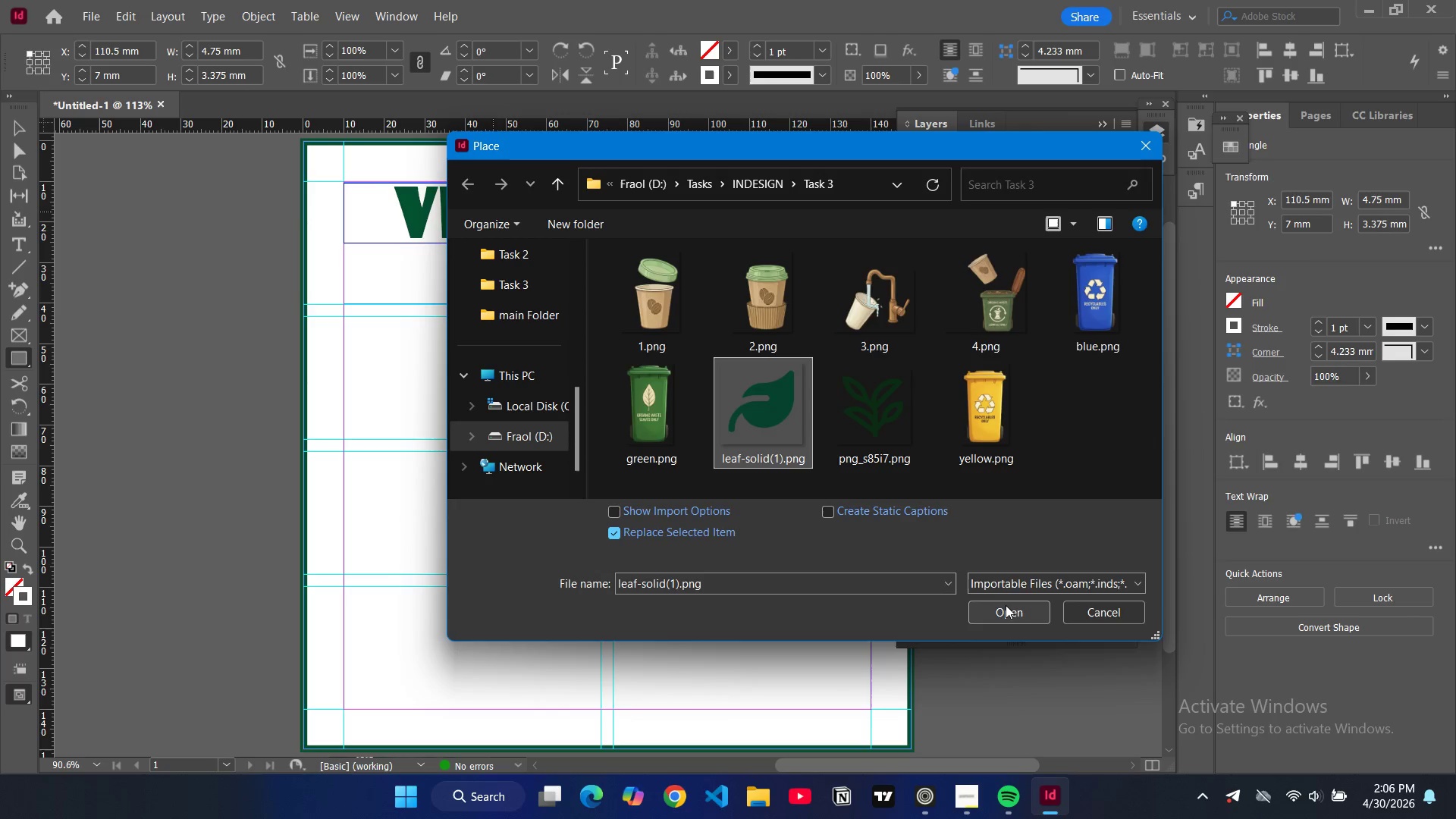 
left_click([1006, 605])
 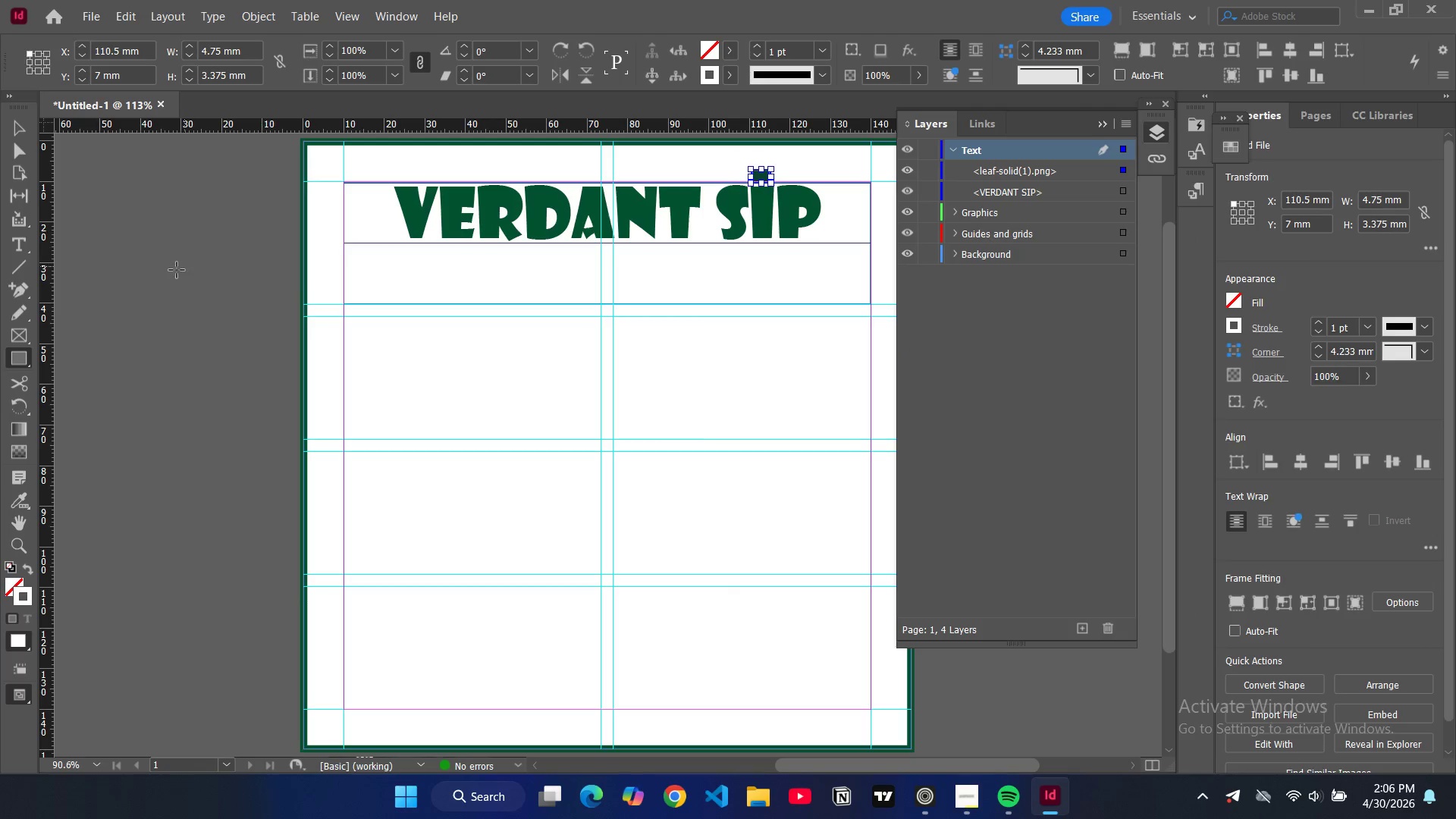 
left_click([14, 133])
 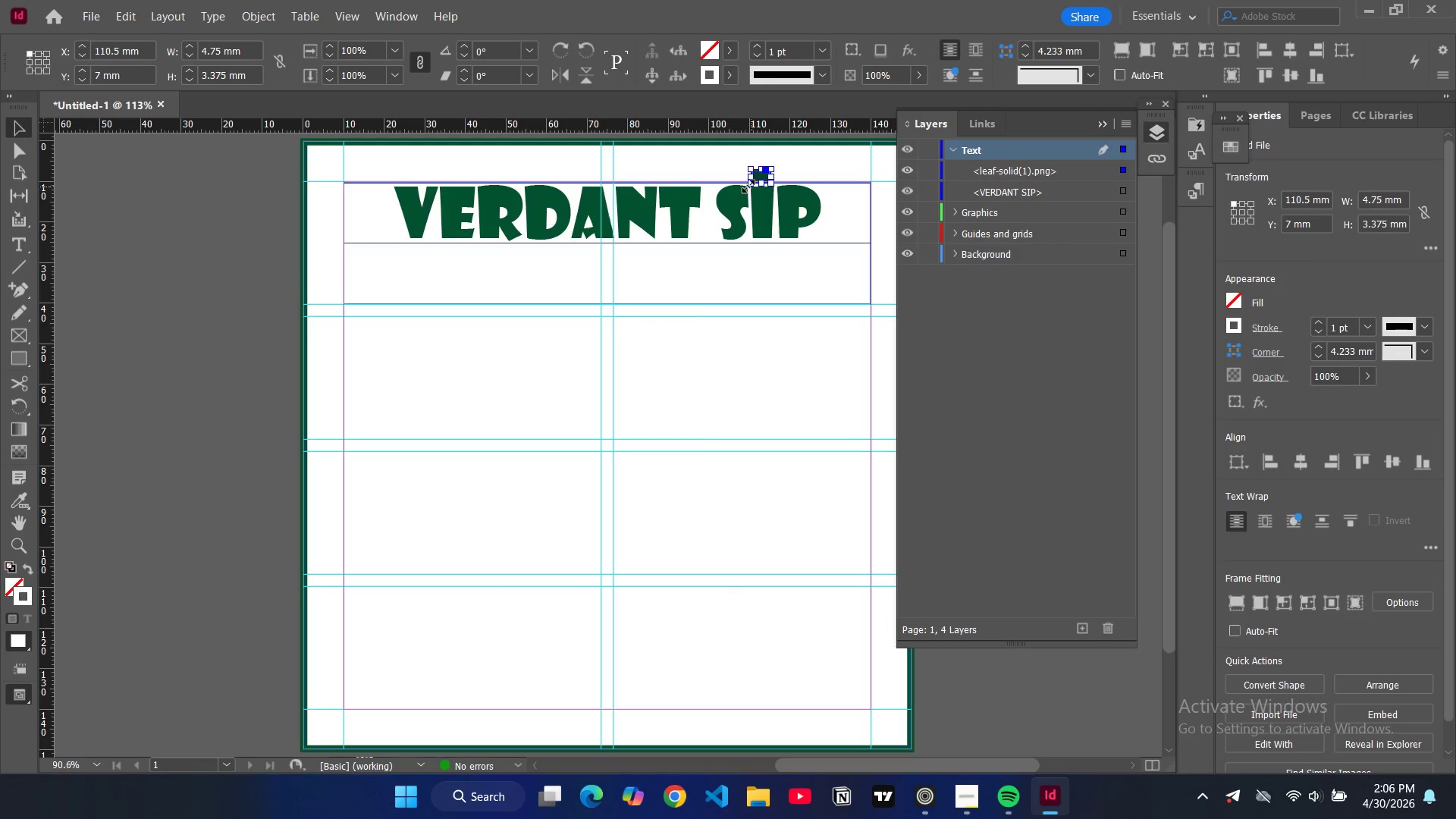 
left_click_drag(start_coordinate=[749, 187], to_coordinate=[730, 209])
 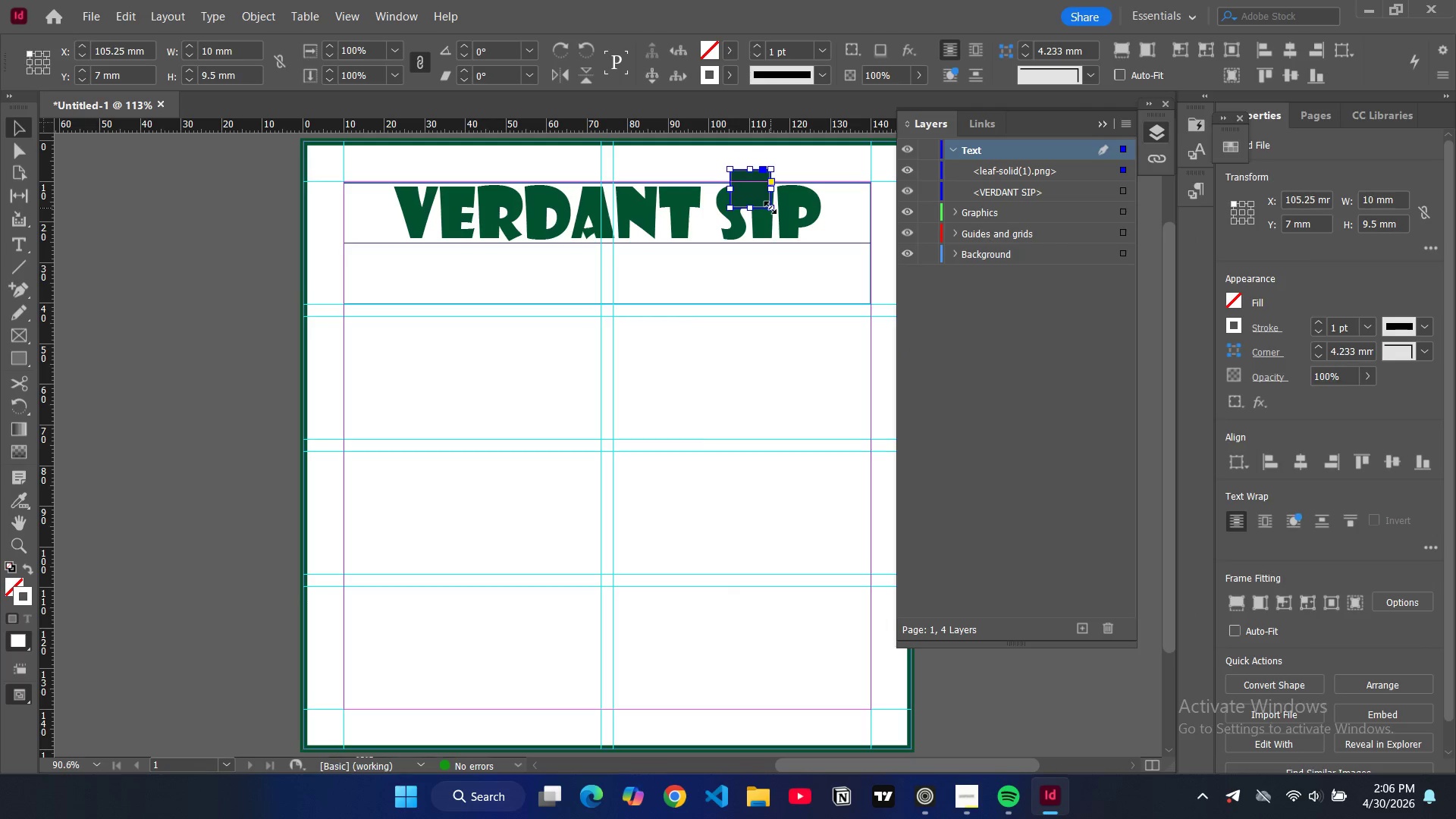 
key(Alt+Control+Shift+AltLeft)
 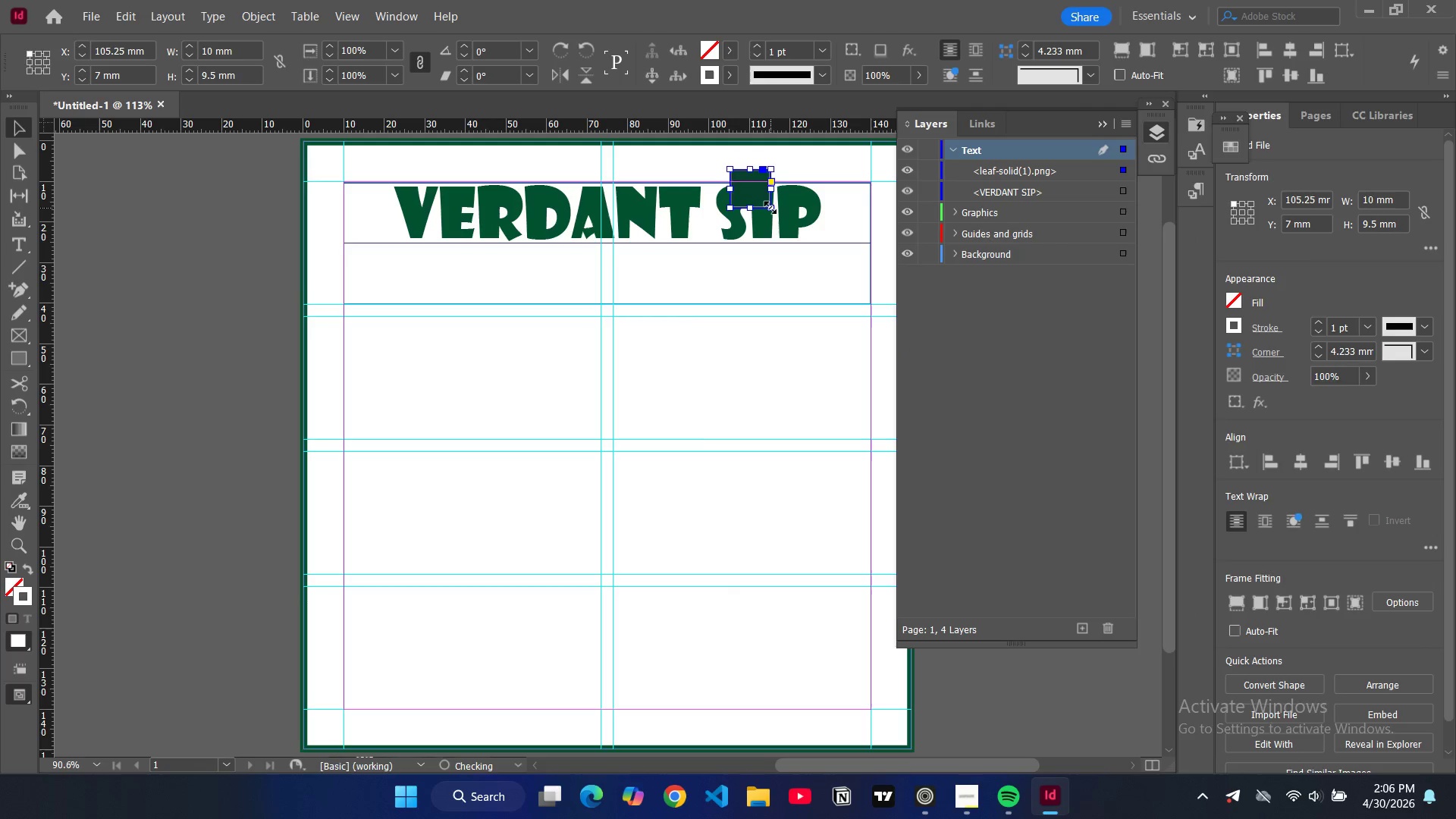 
key(Alt+Control+Shift+C)
 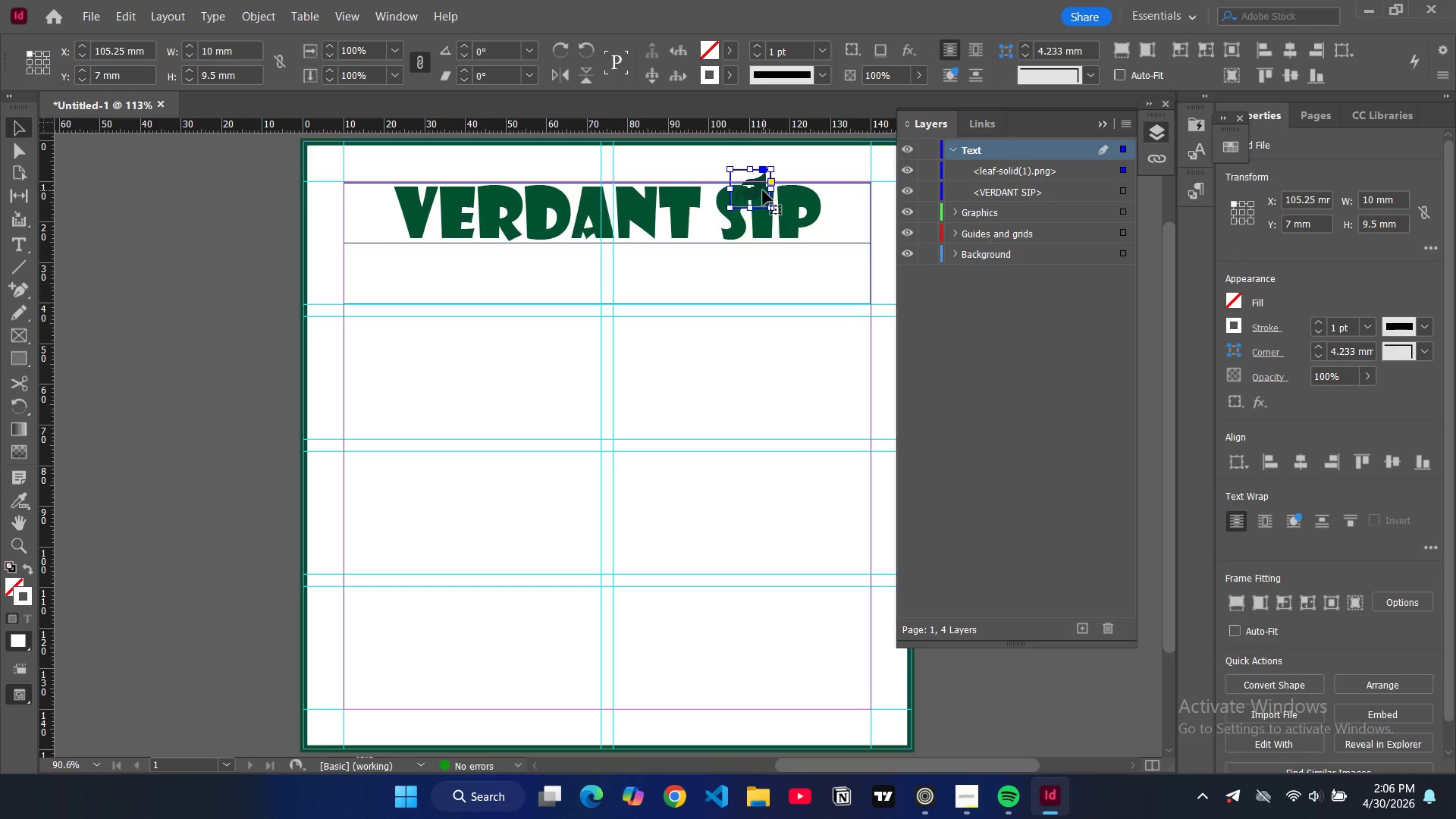 
left_click_drag(start_coordinate=[763, 190], to_coordinate=[774, 174])
 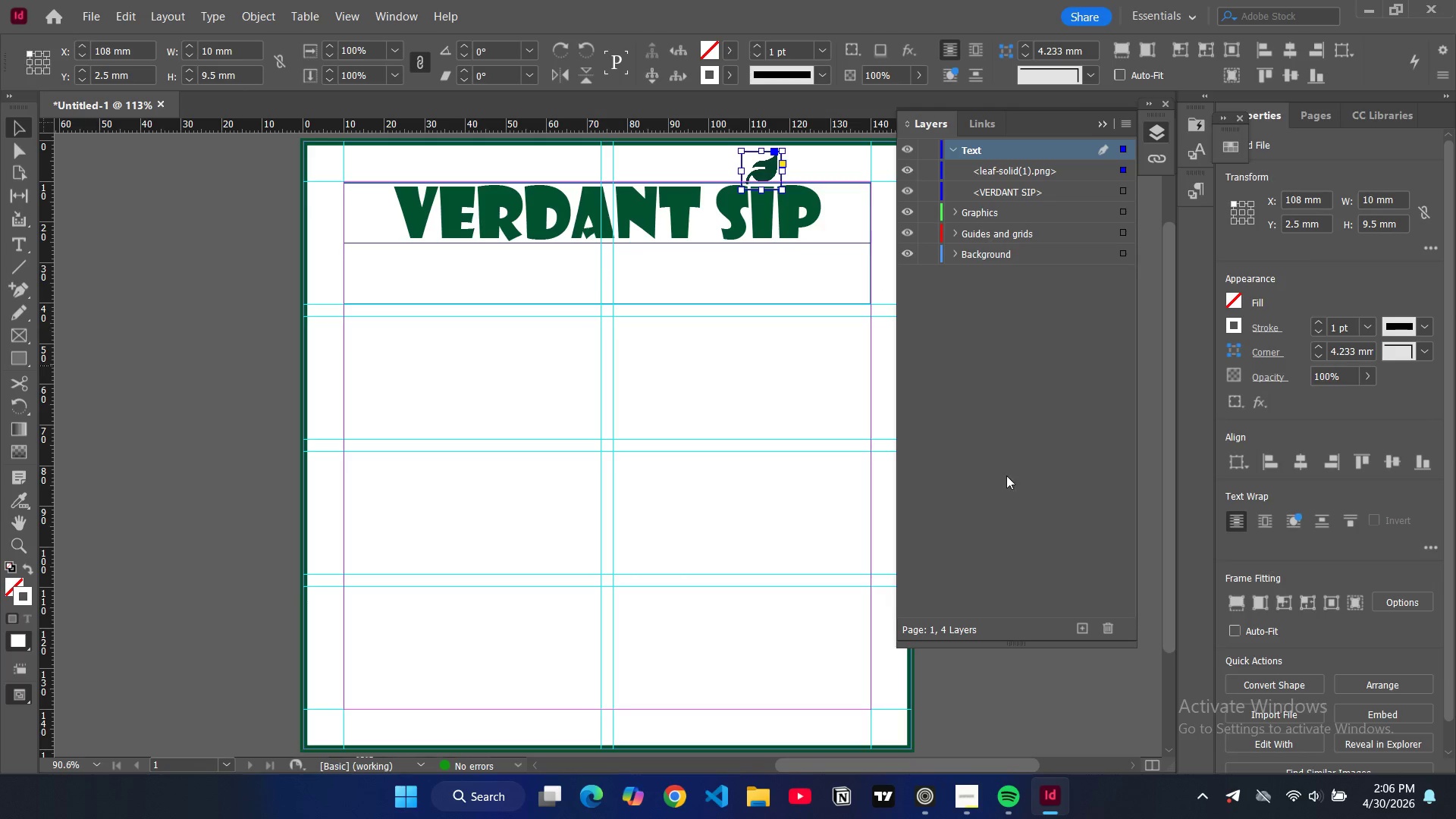 
left_click([1071, 671])
 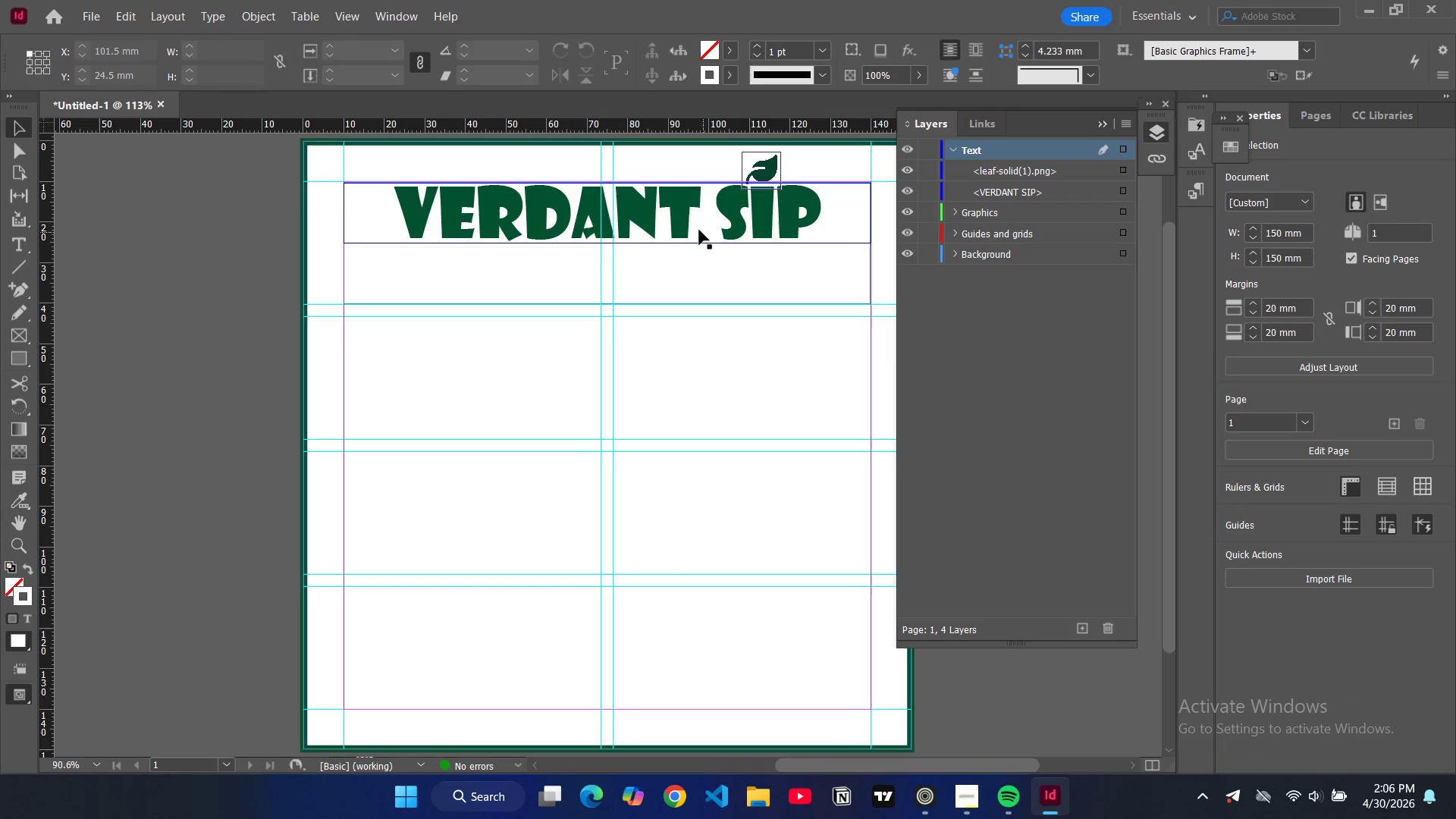 
left_click([698, 226])
 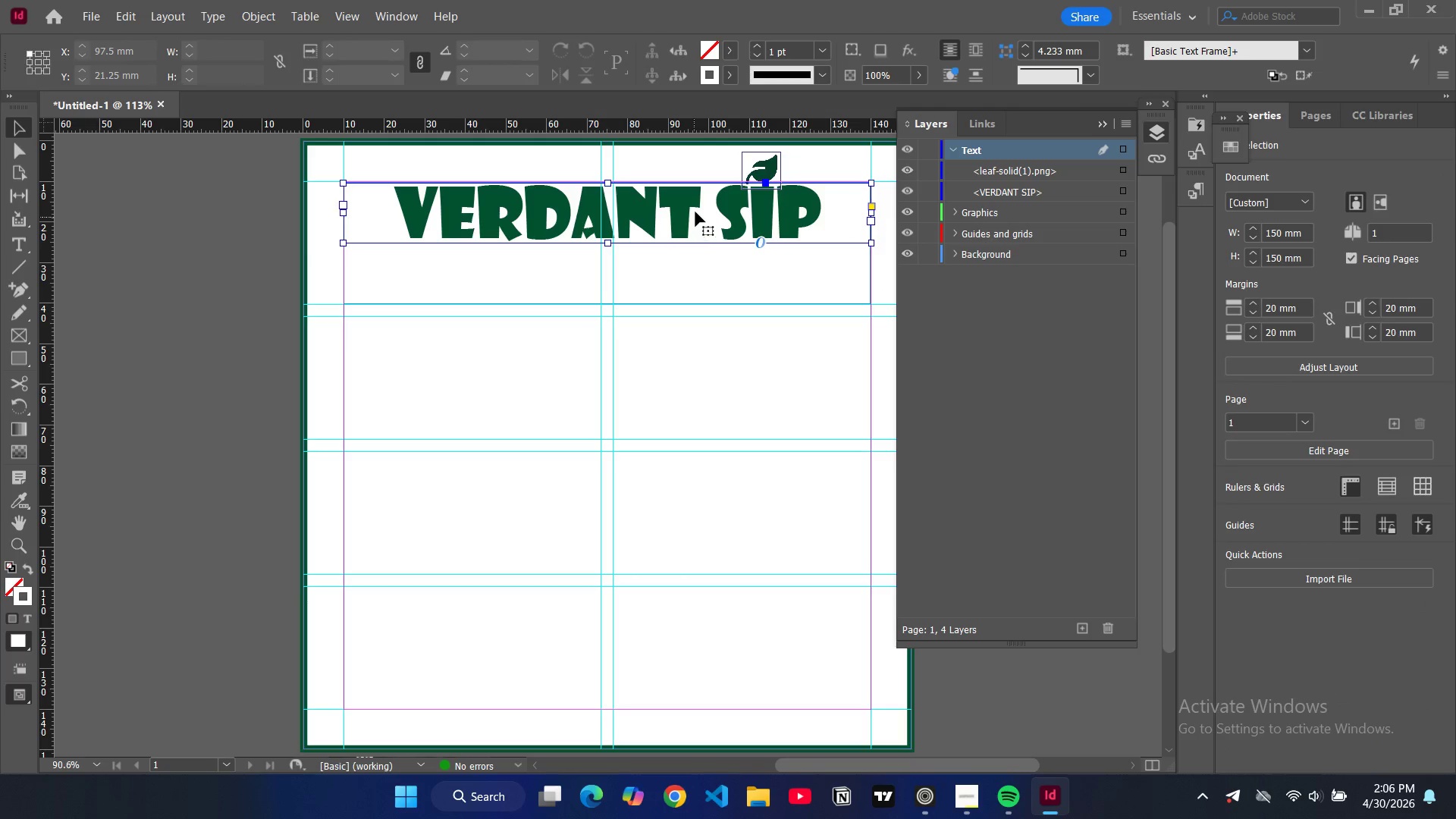 
left_click_drag(start_coordinate=[695, 210], to_coordinate=[694, 238])
 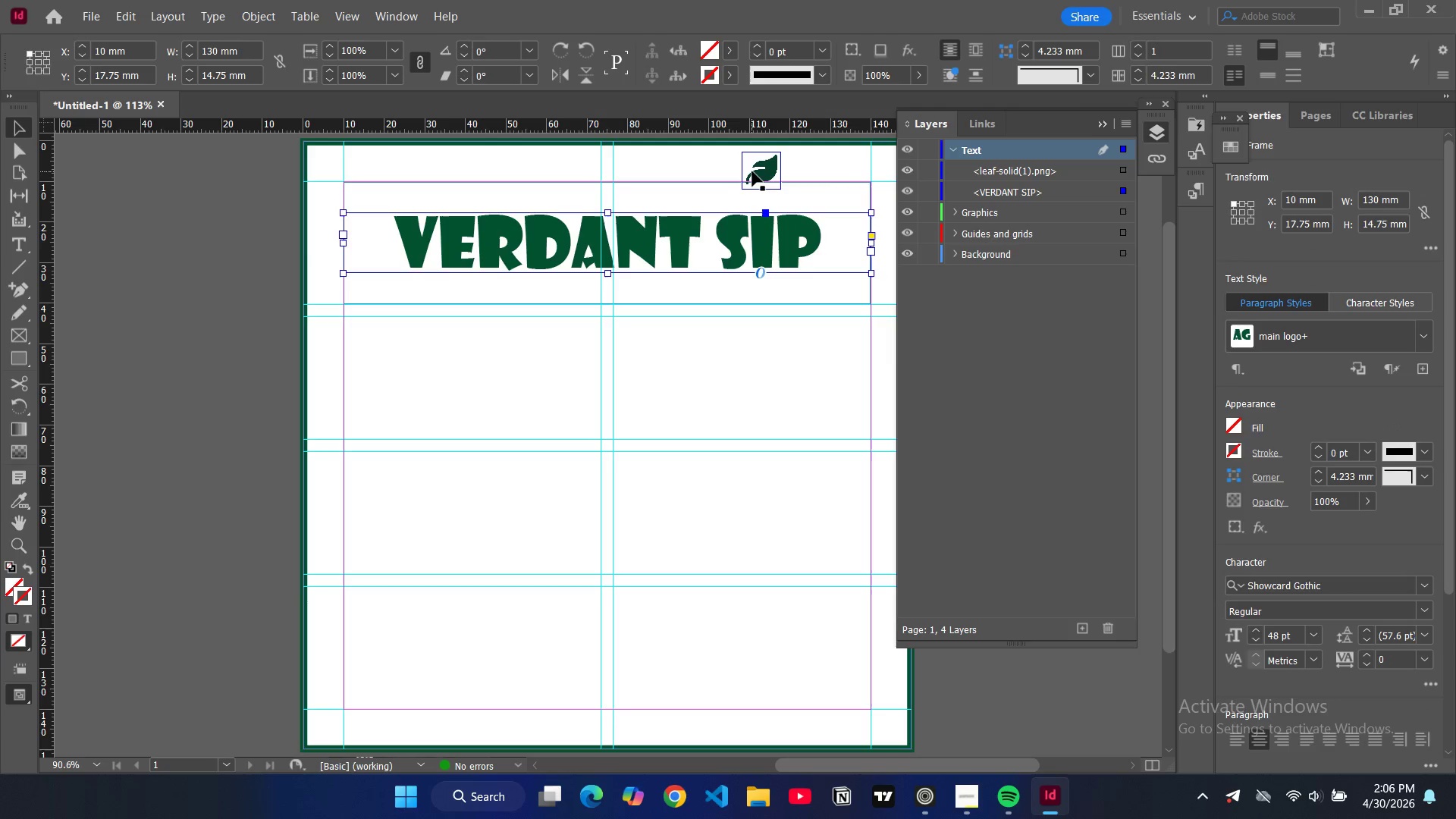 
left_click_drag(start_coordinate=[758, 168], to_coordinate=[758, 196])
 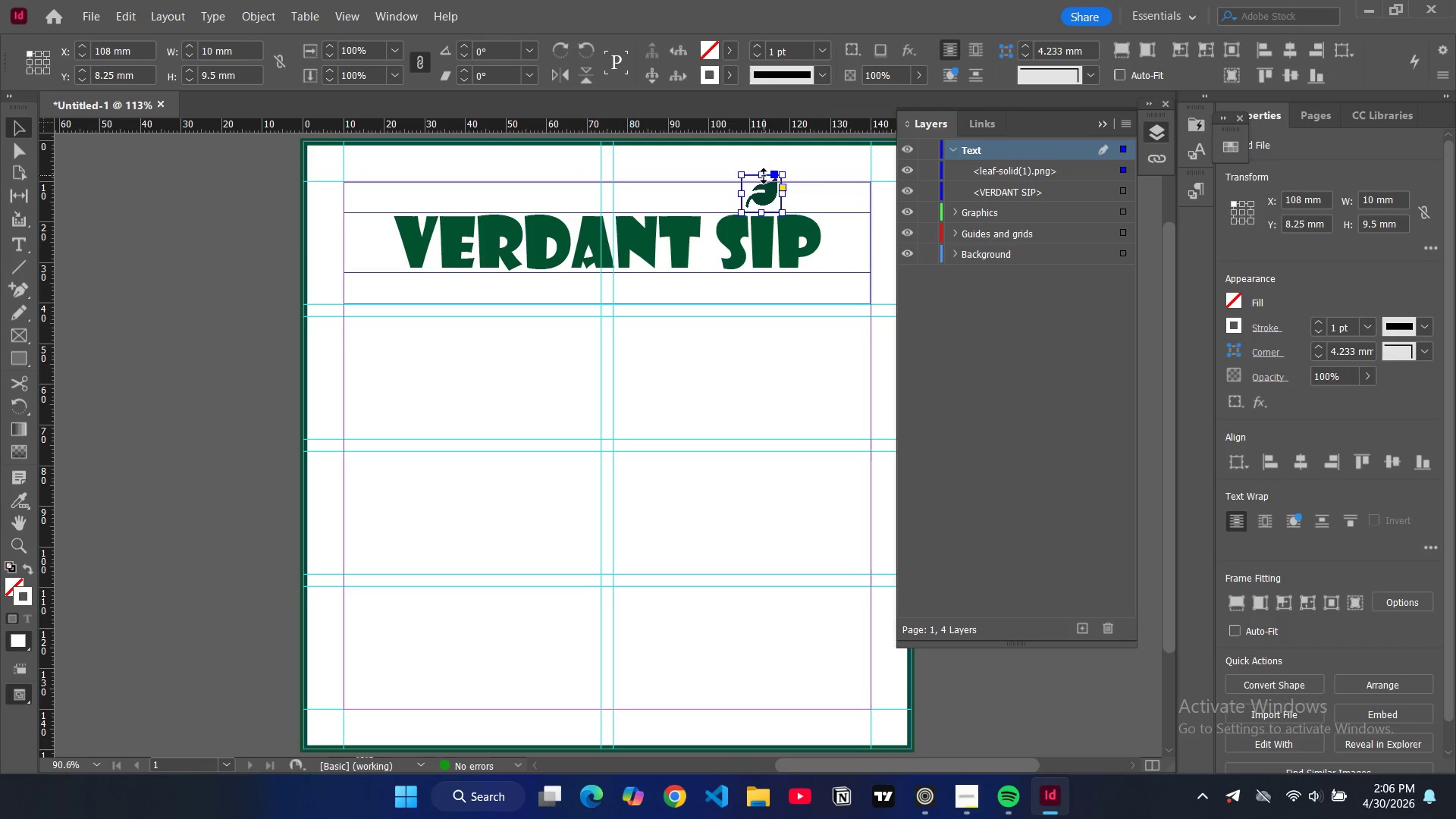 
left_click([764, 176])
 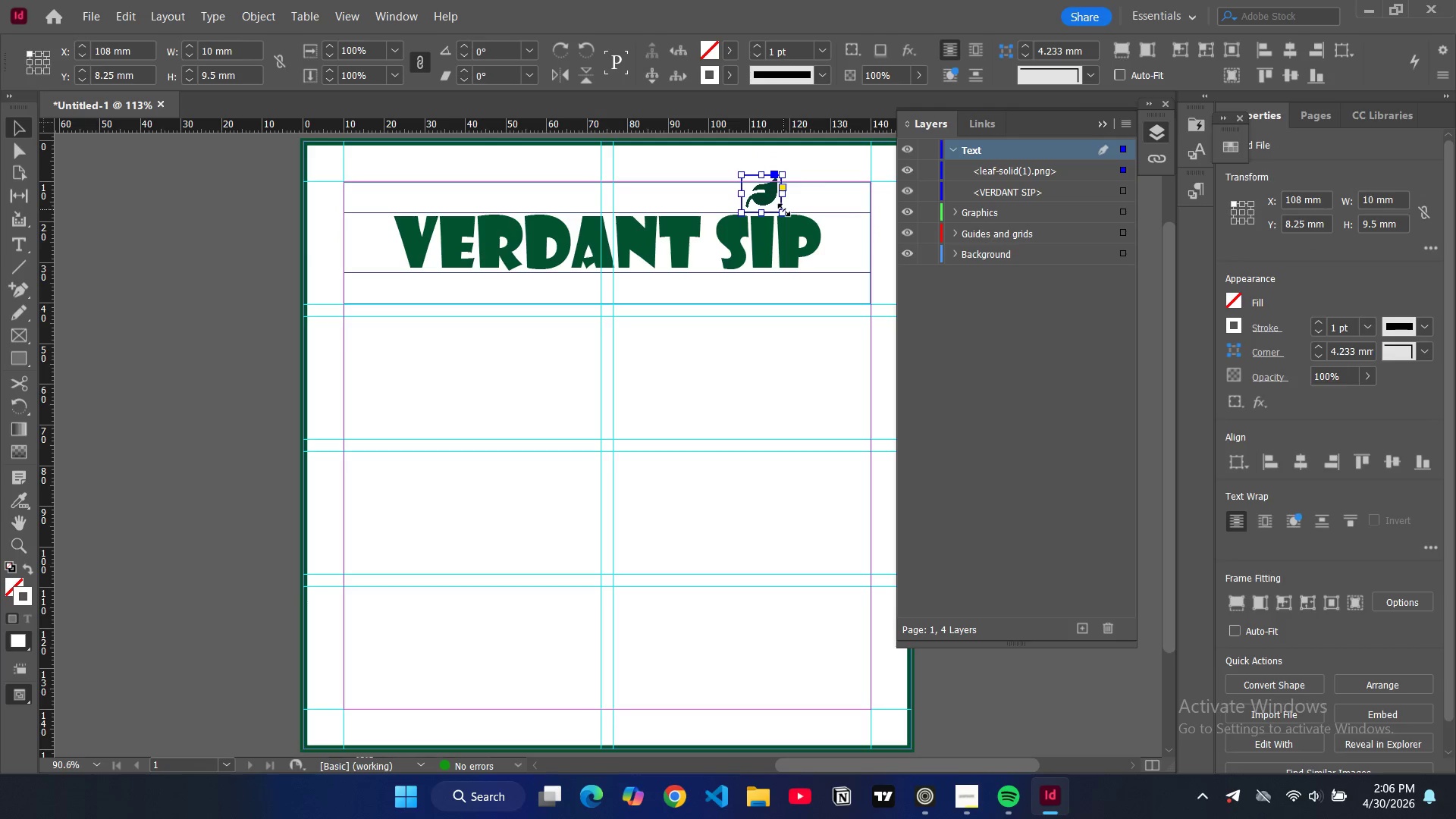 
left_click_drag(start_coordinate=[784, 210], to_coordinate=[774, 204])
 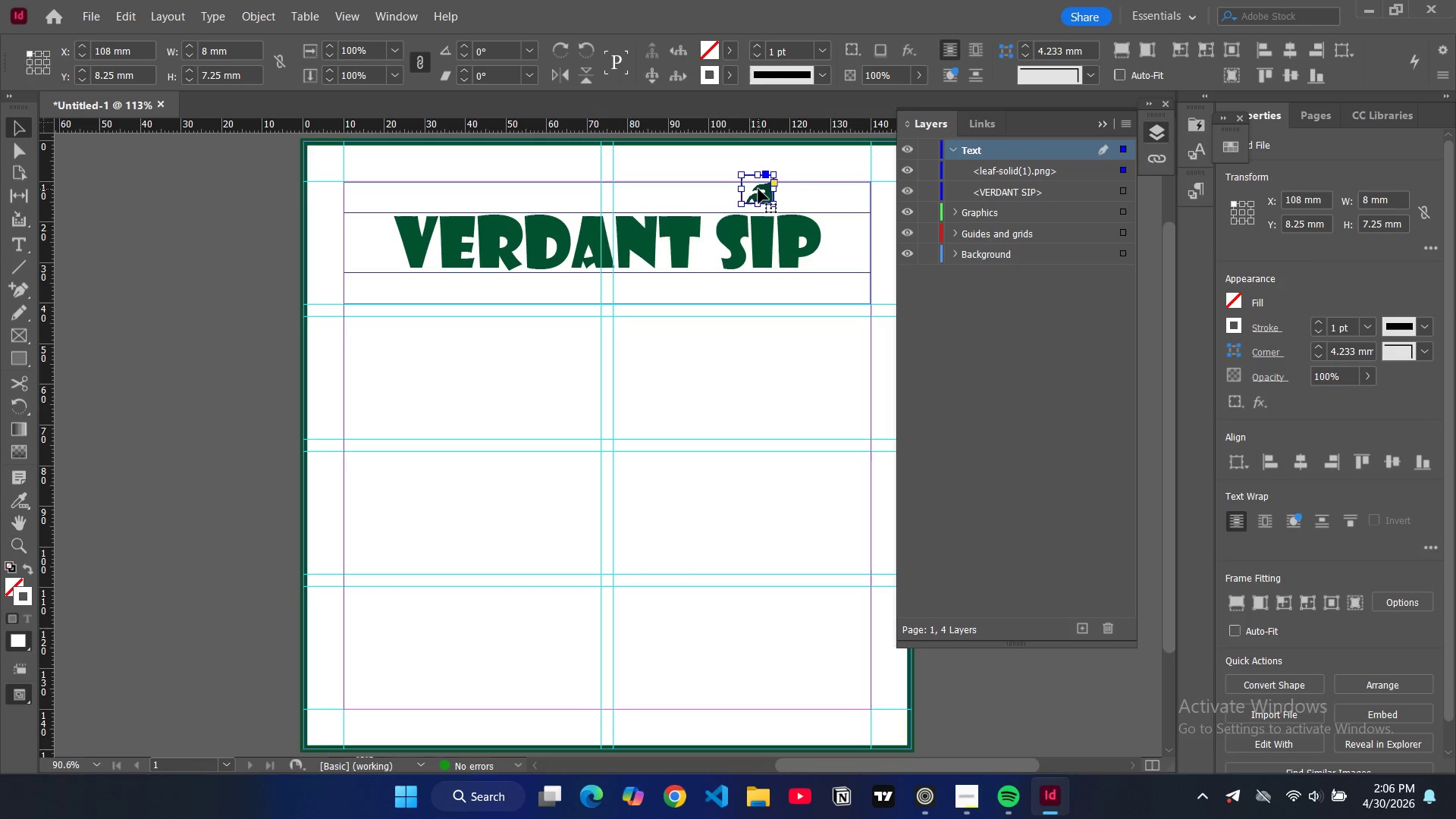 
left_click_drag(start_coordinate=[758, 189], to_coordinate=[763, 198])
 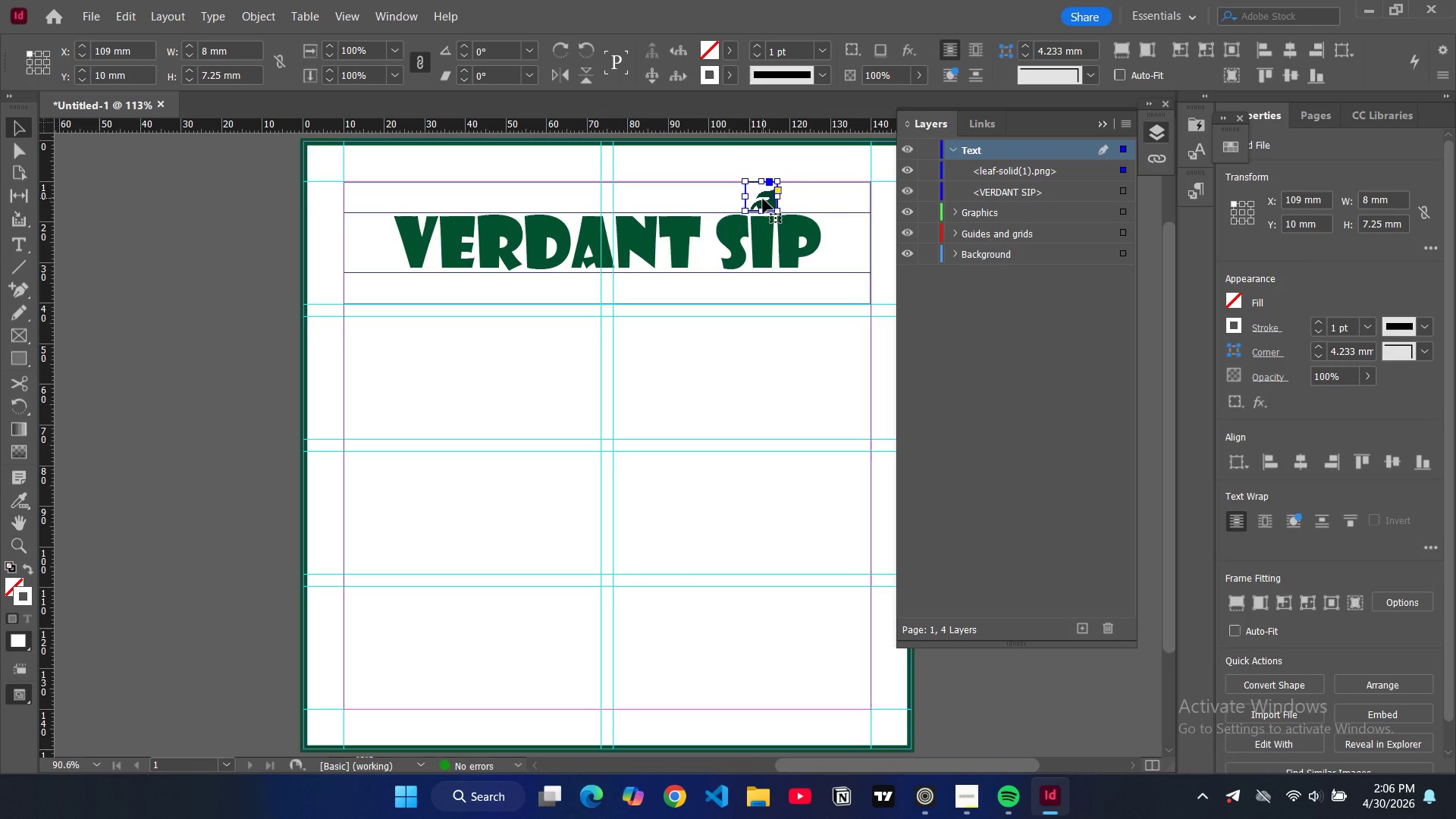 
key(Alt+Control+Shift+AltLeft)
 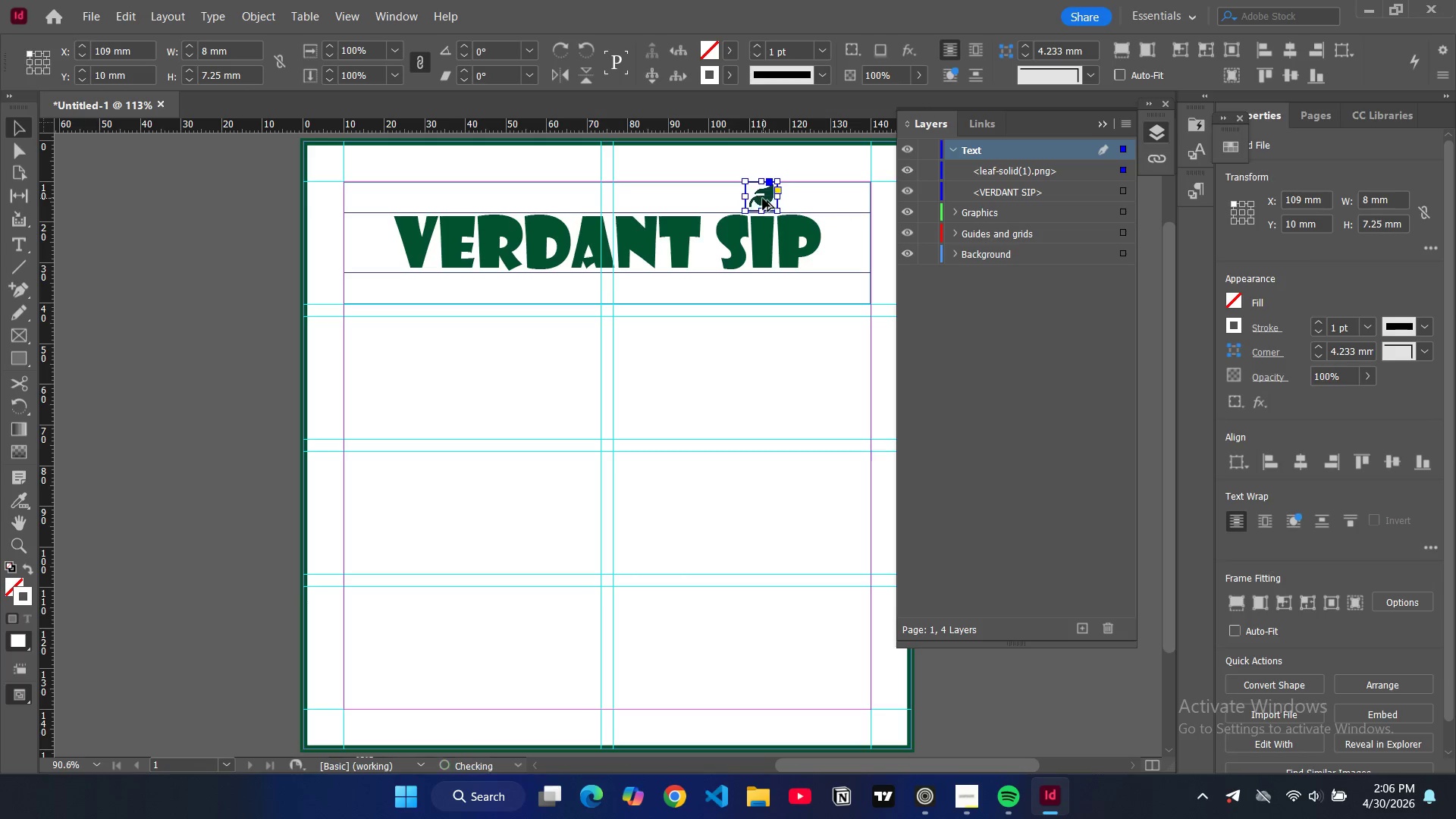 
key(Alt+Control+Shift+C)
 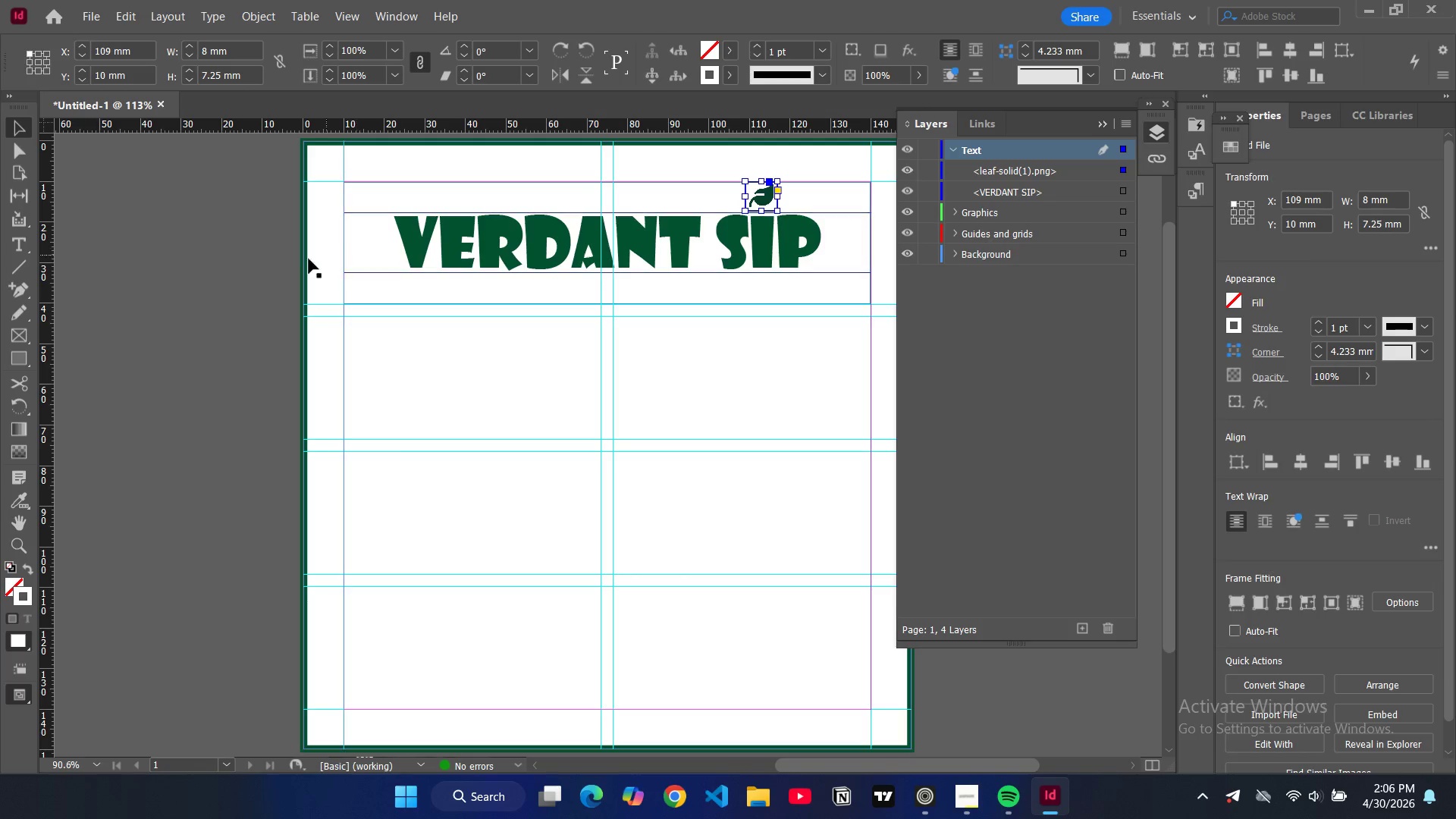 
left_click([249, 259])
 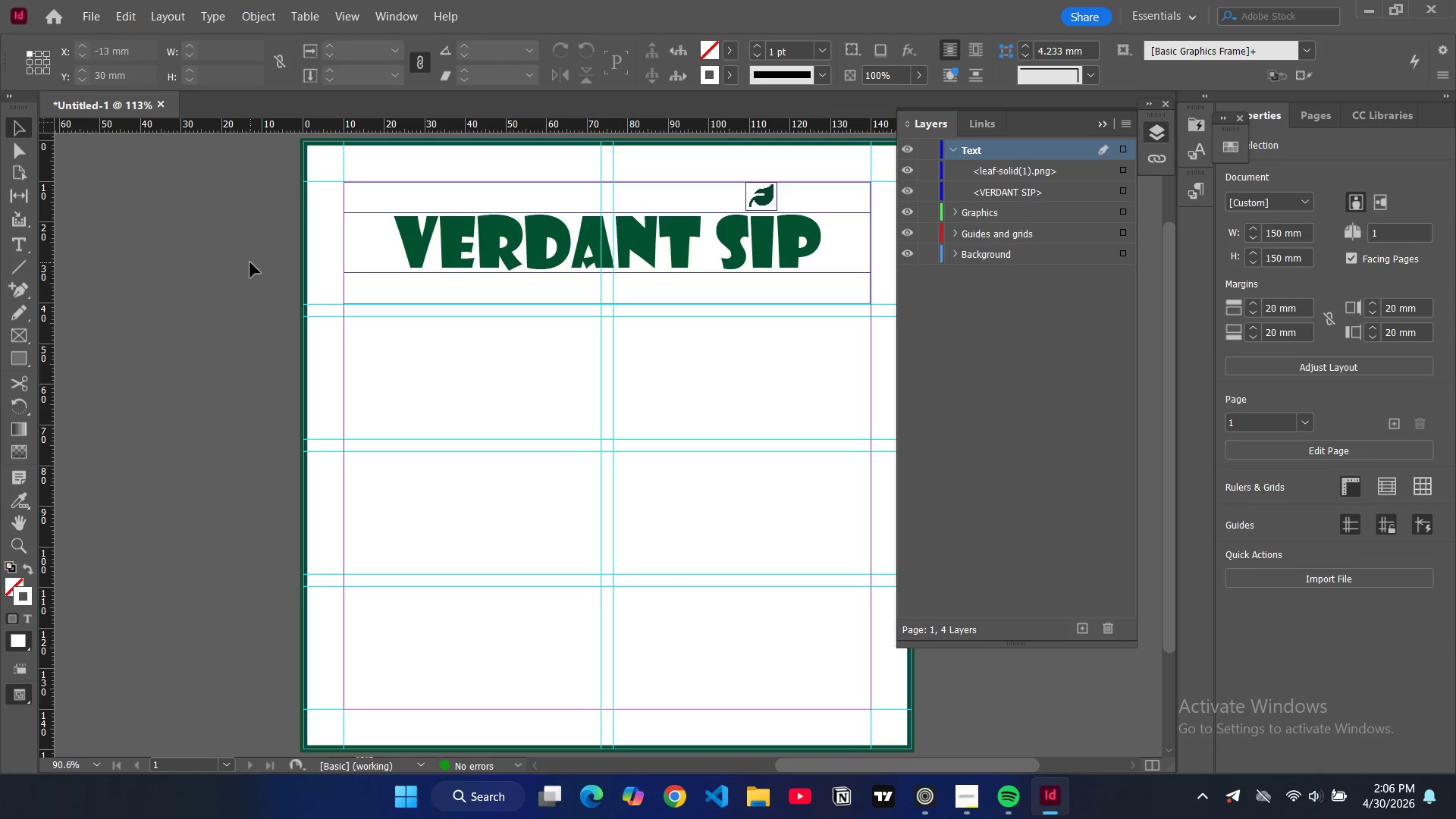 
key(W)
 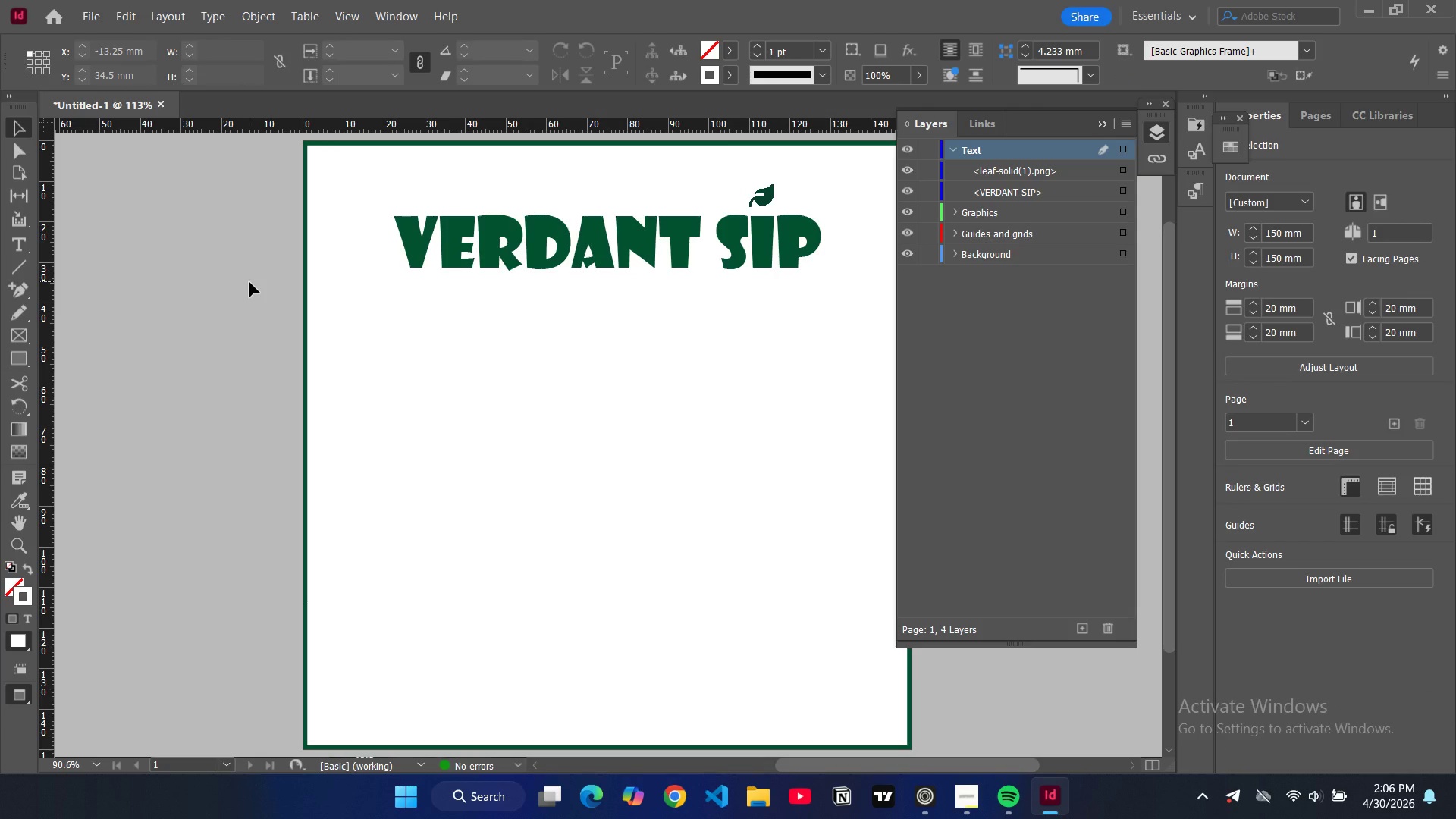 
key(W)
 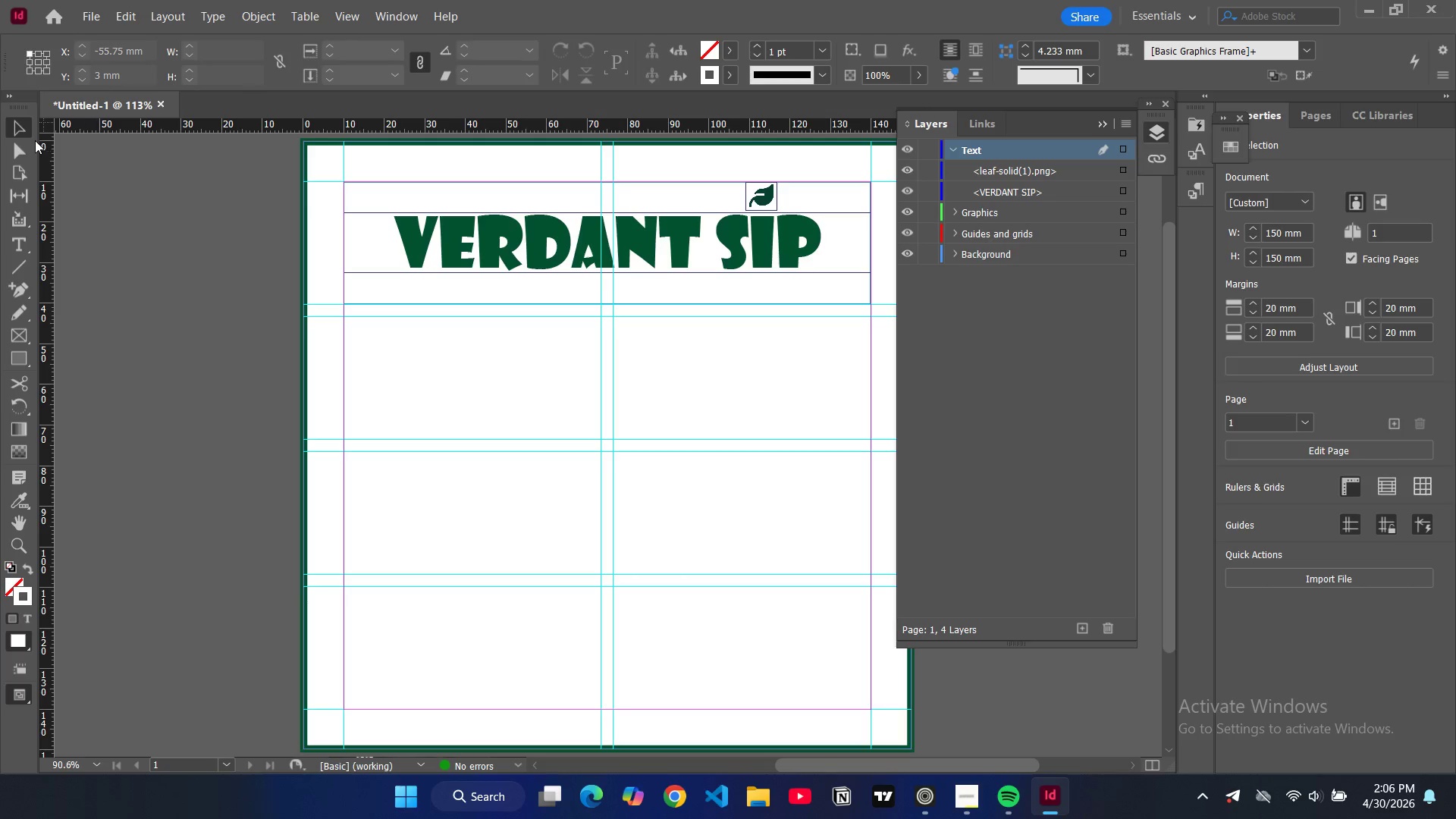 
left_click([20, 246])
 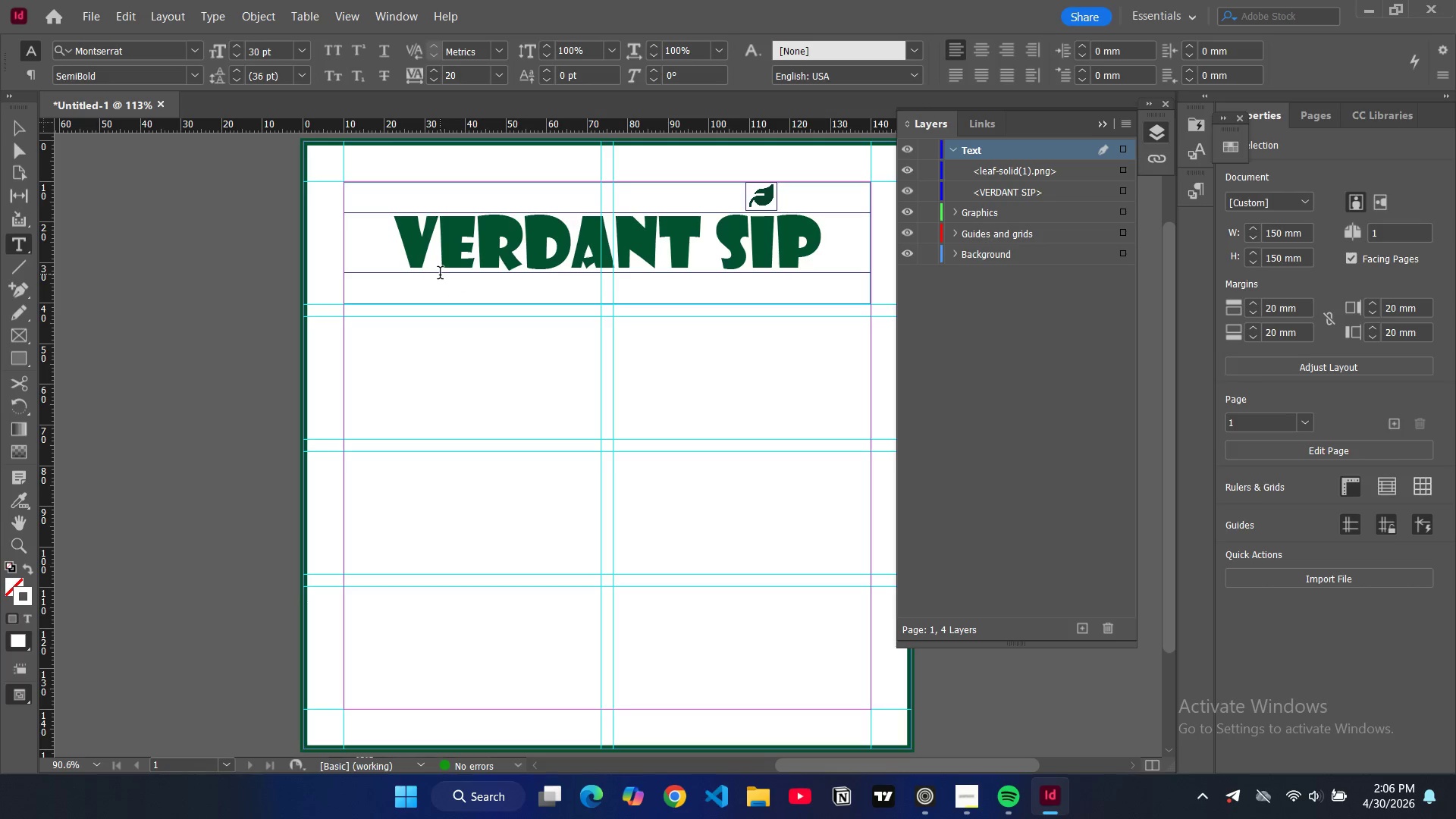 
left_click_drag(start_coordinate=[440, 277], to_coordinate=[769, 307])
 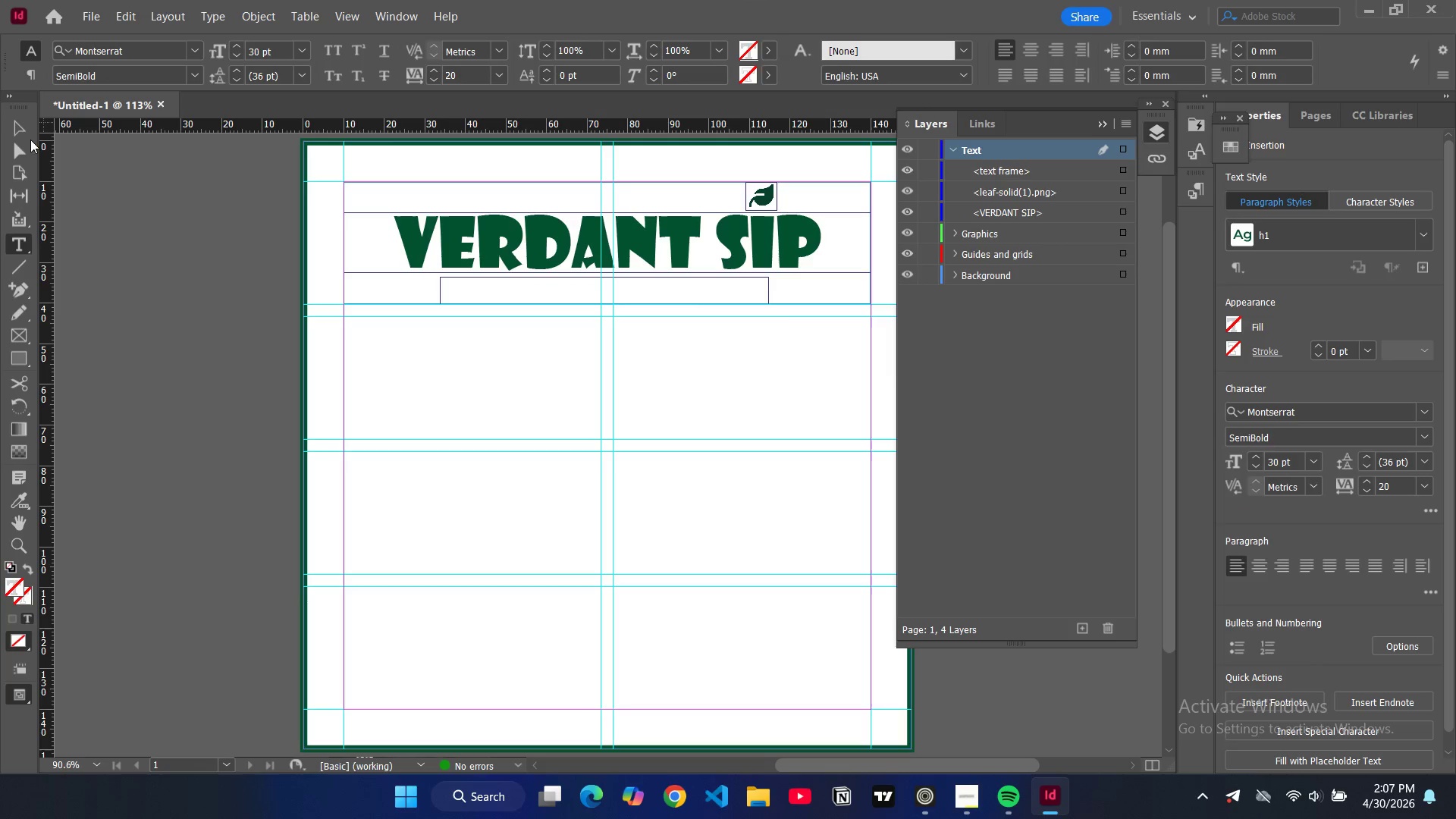 
left_click([20, 134])
 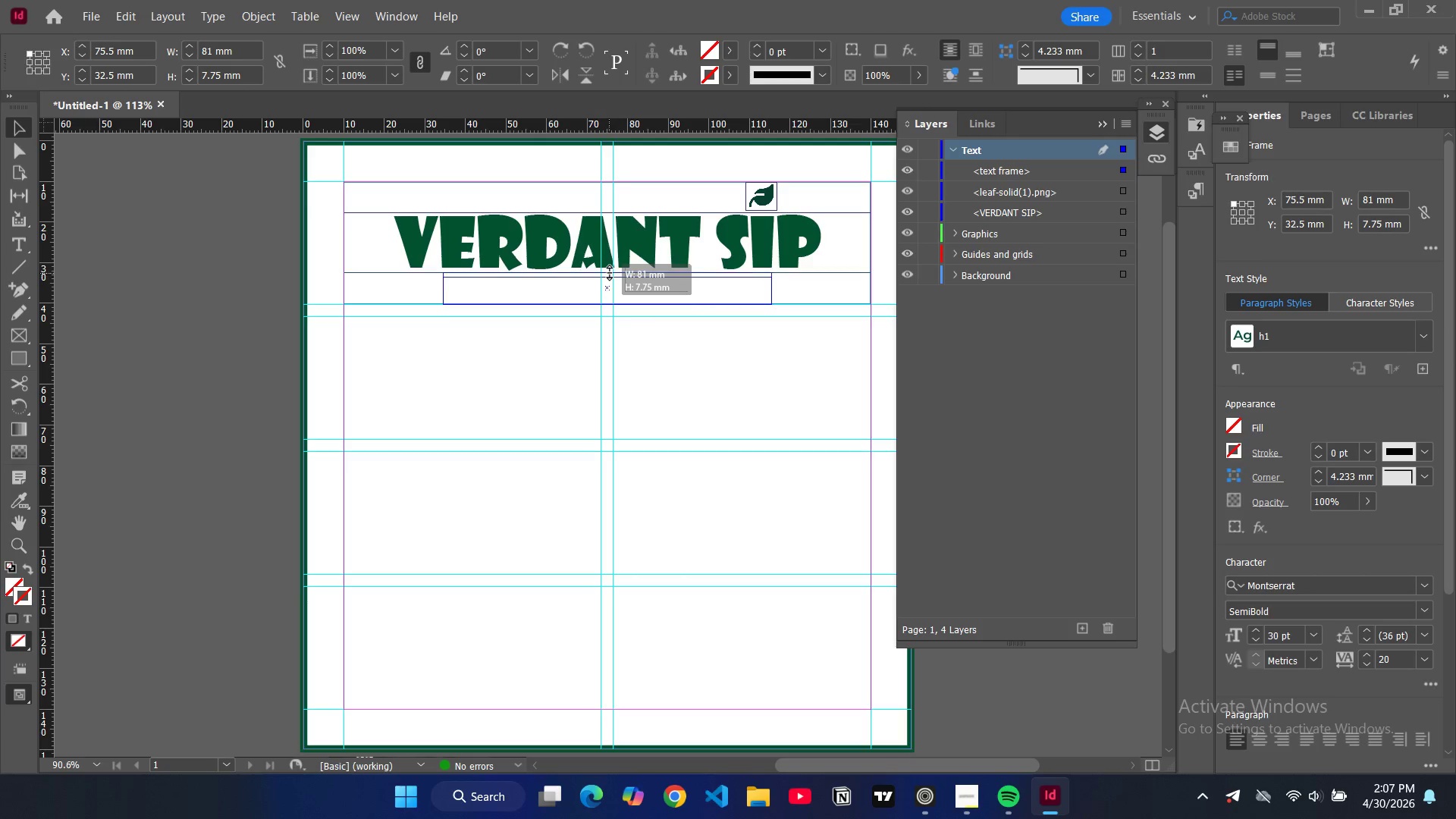 
double_click([576, 288])
 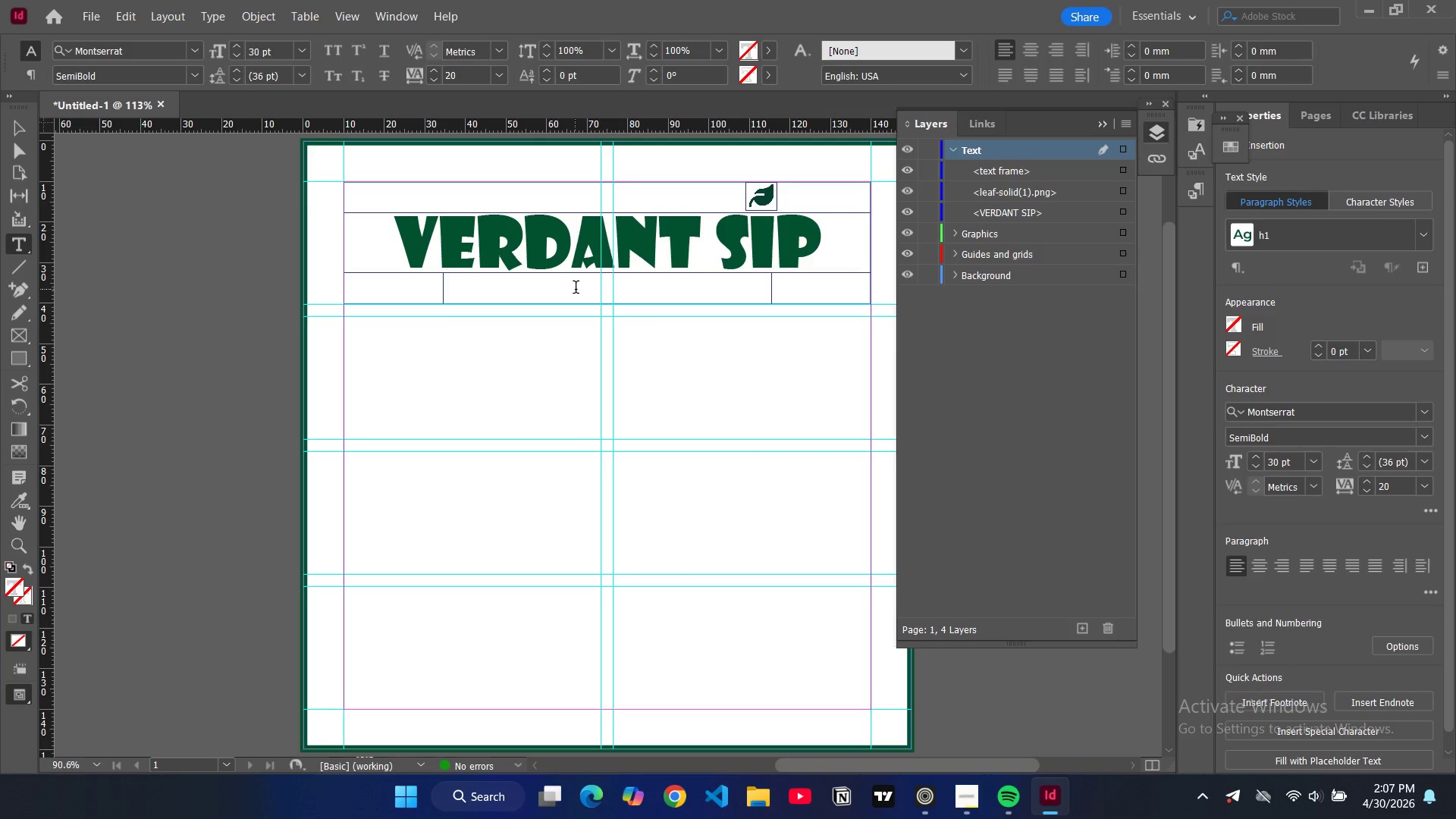 
double_click([576, 289])
 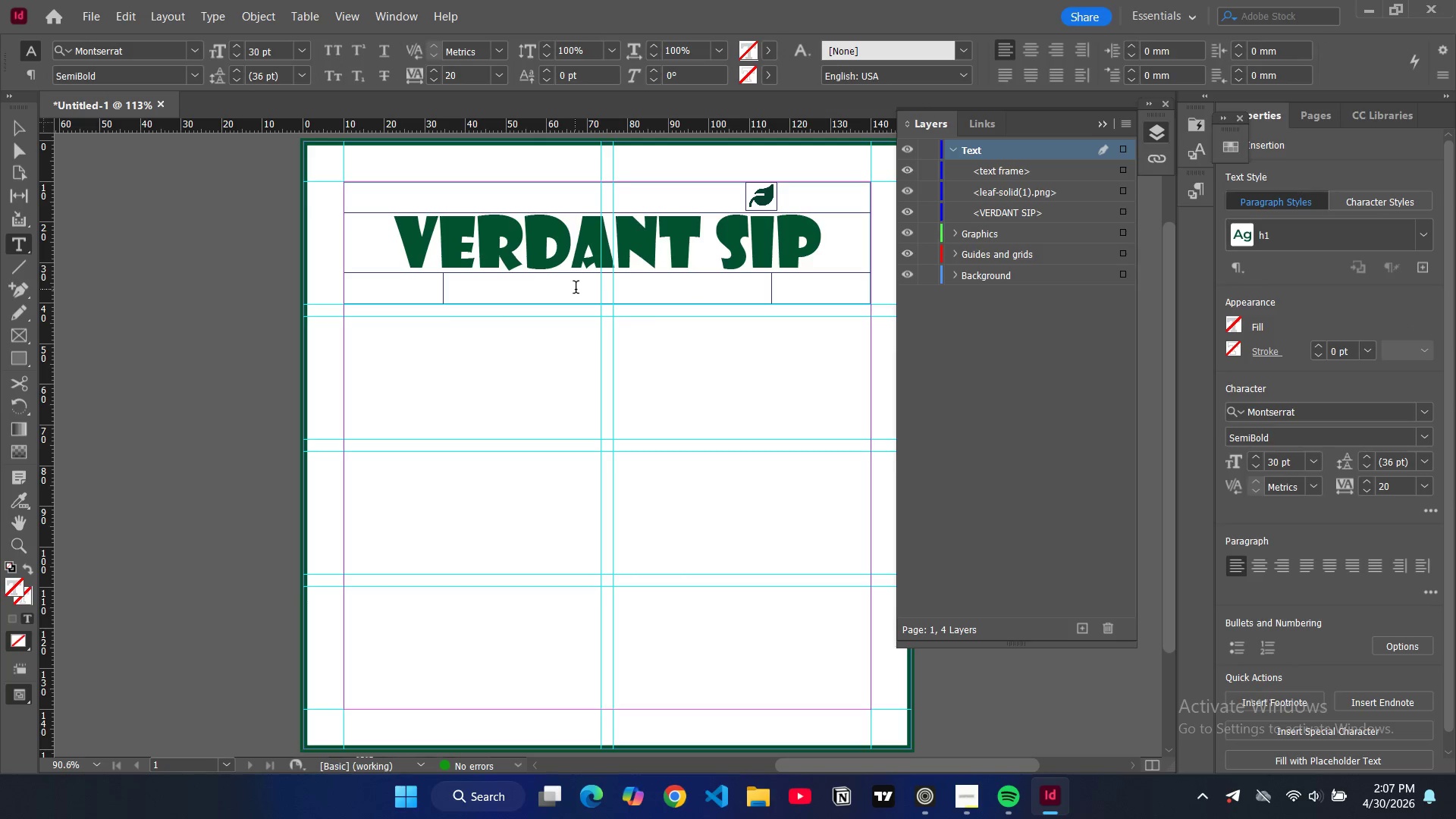 
triple_click([576, 289])
 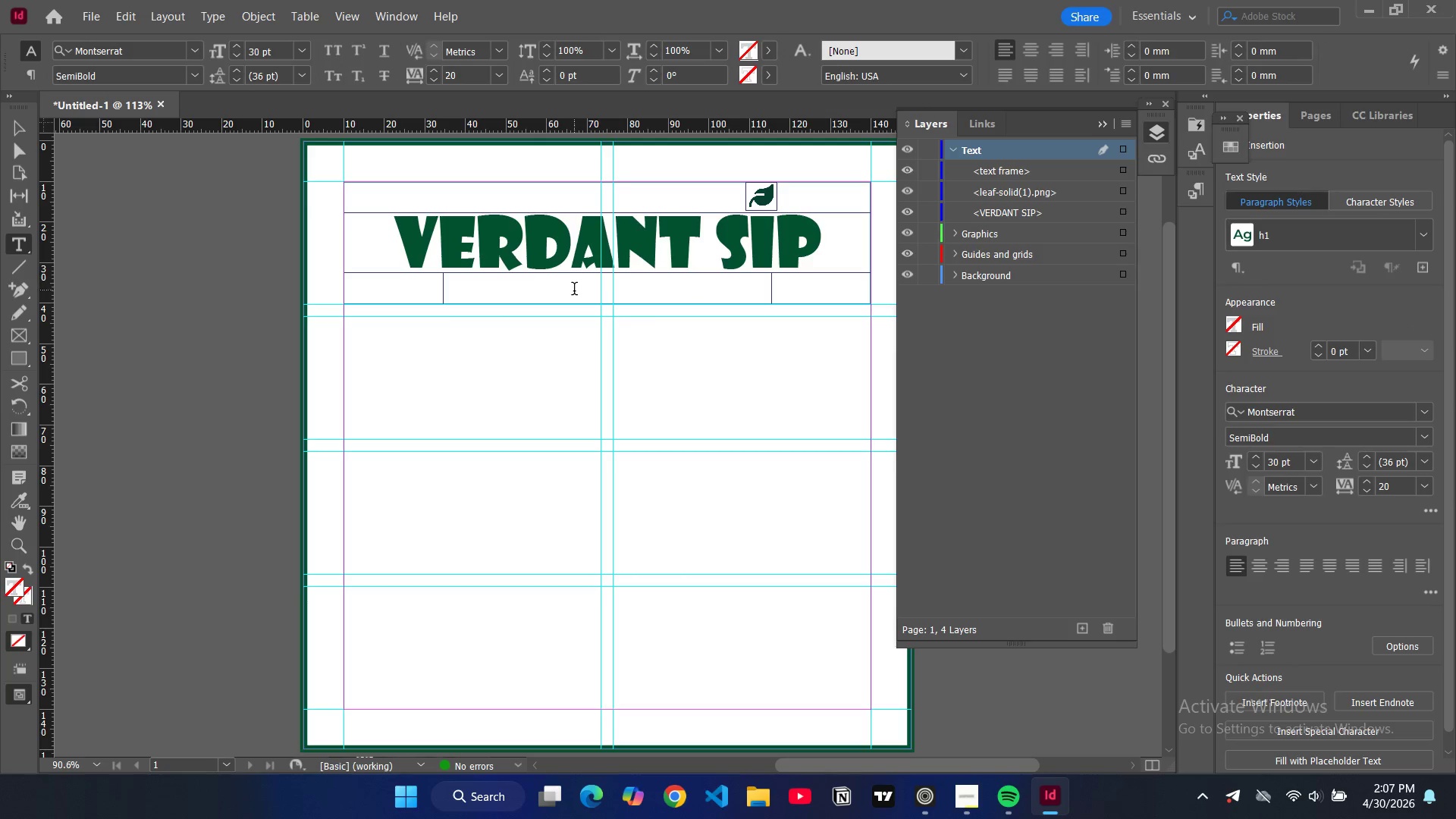 
triple_click([574, 290])
 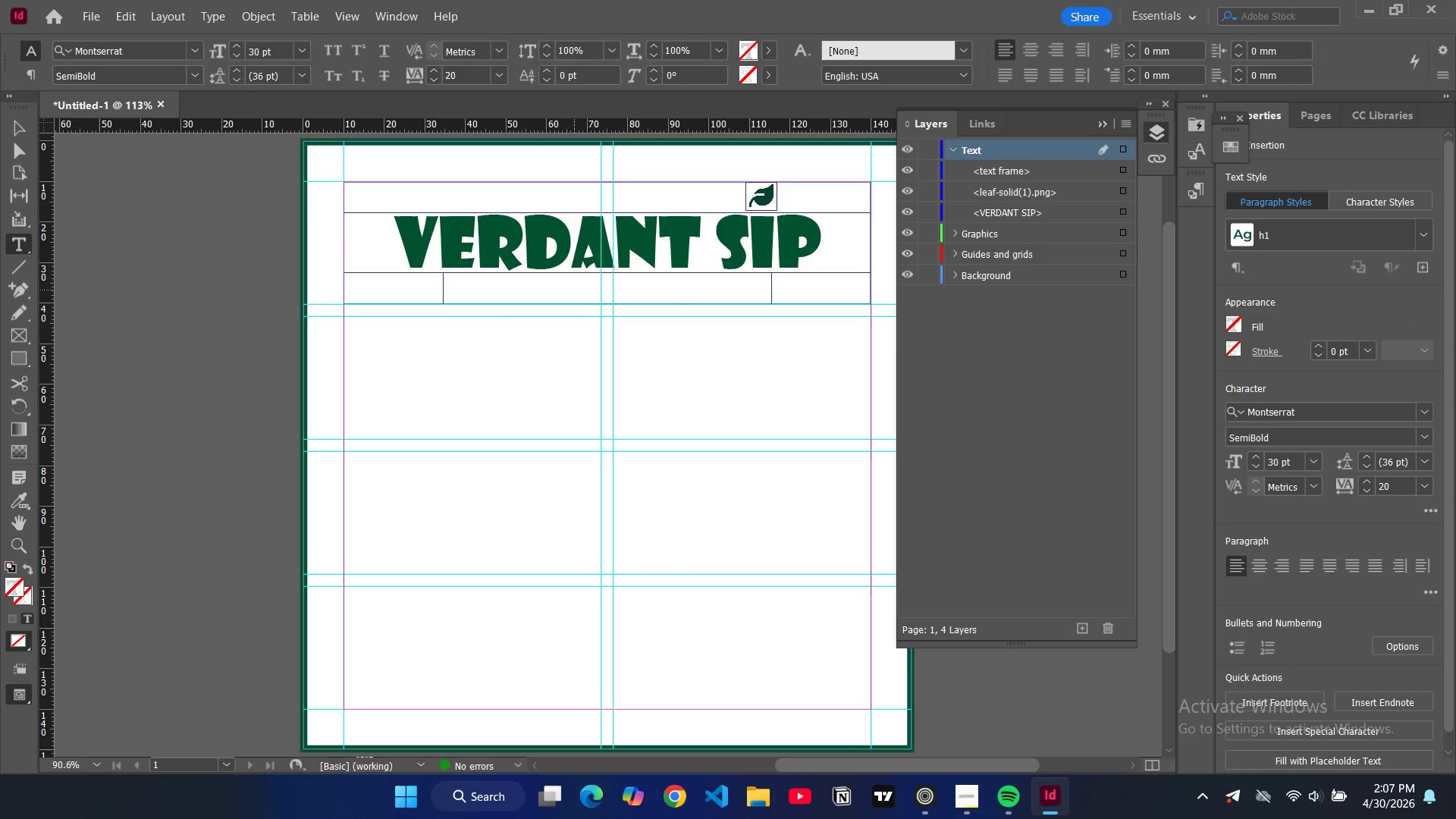 
triple_click([574, 290])
 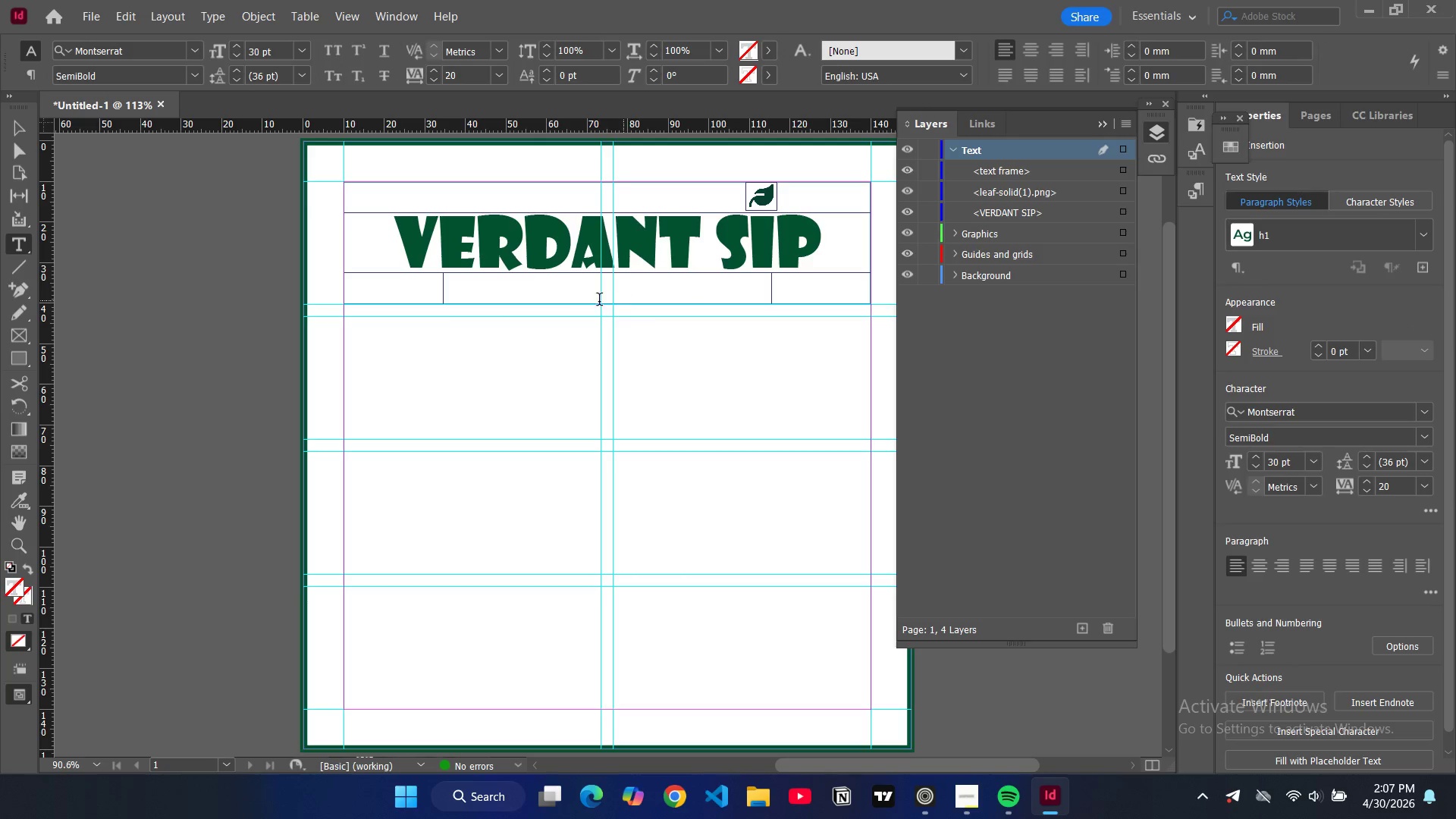 
left_click([574, 301])
 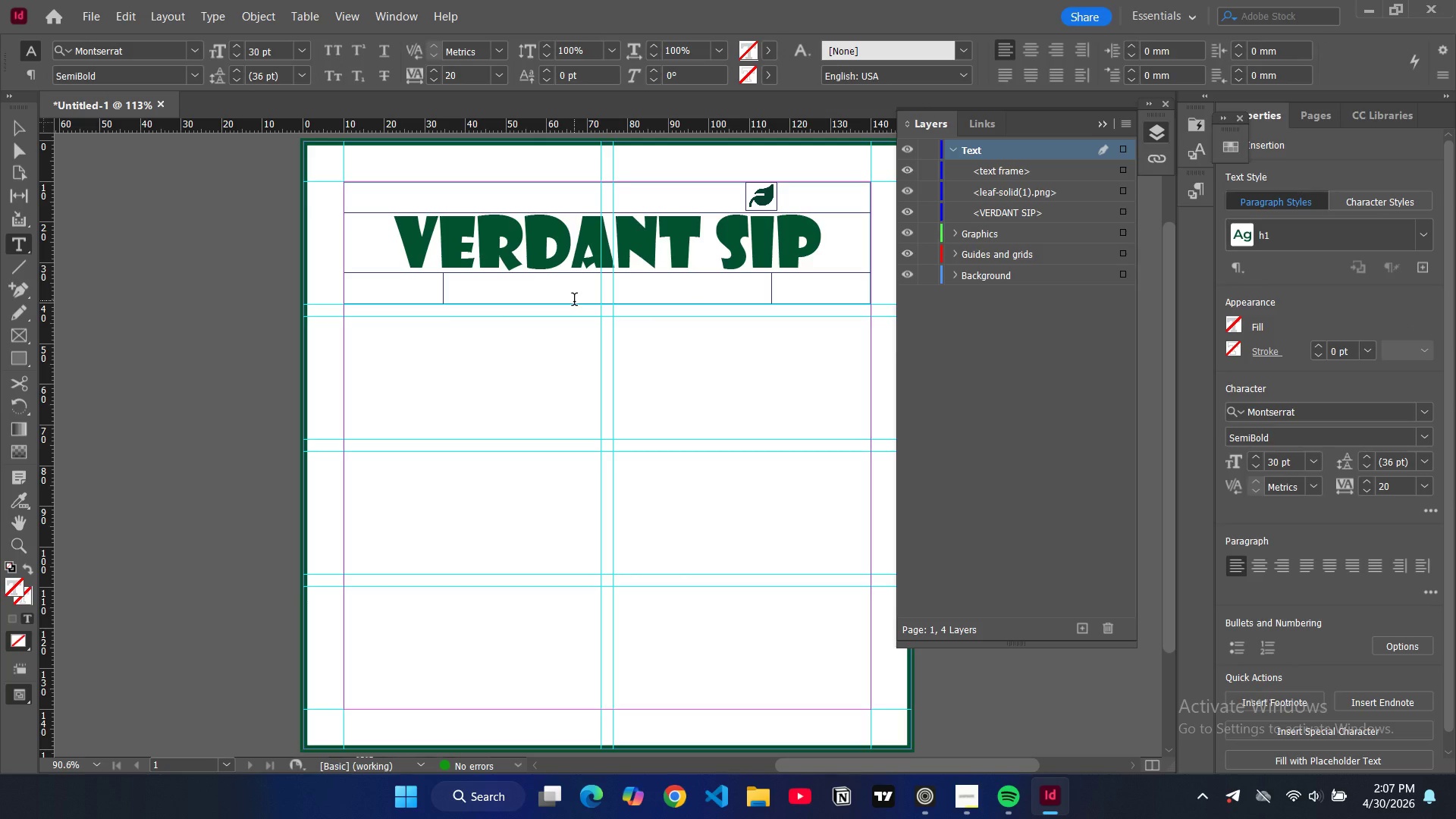 
type(GF)
 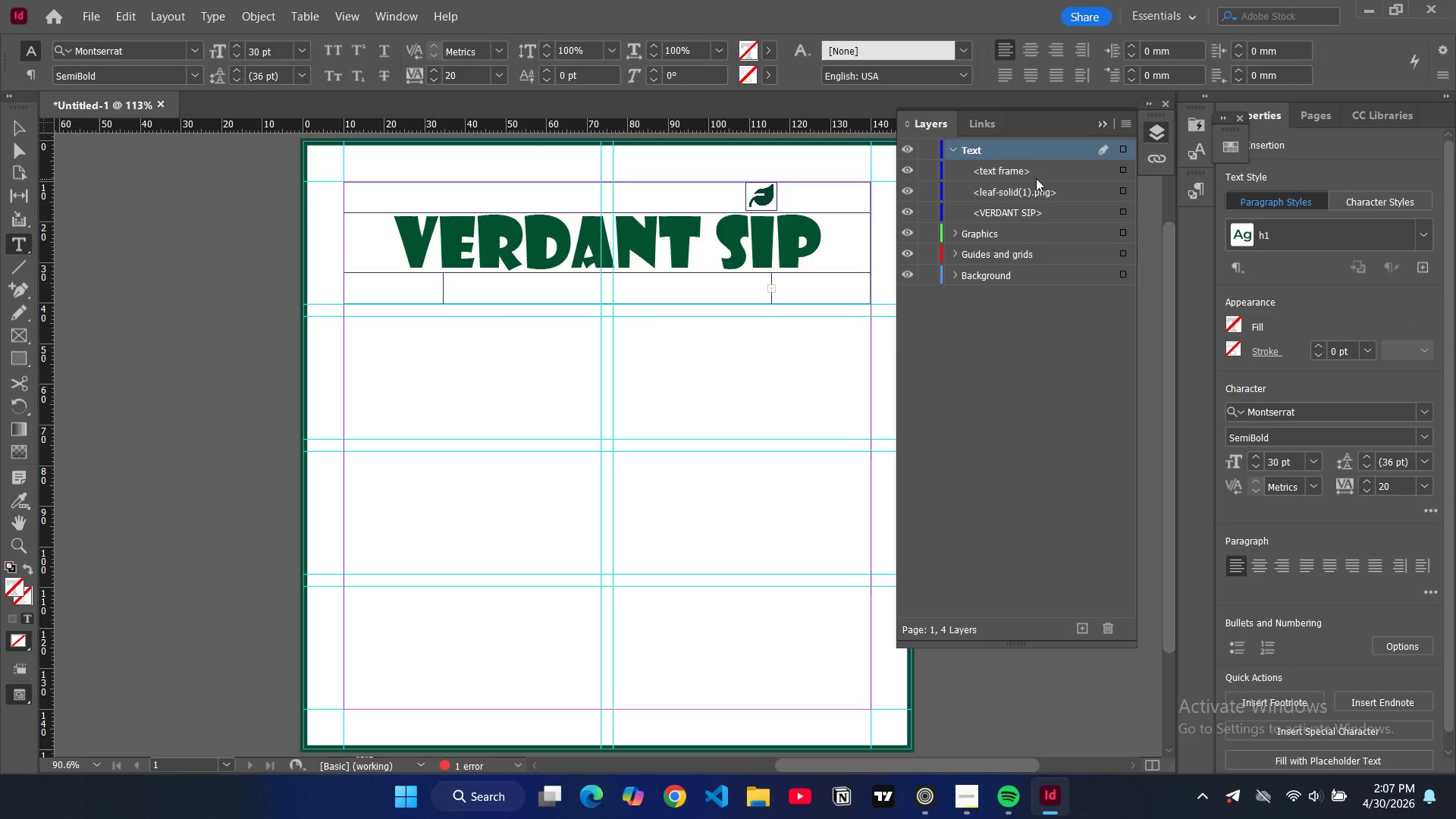 
left_click([1037, 190])
 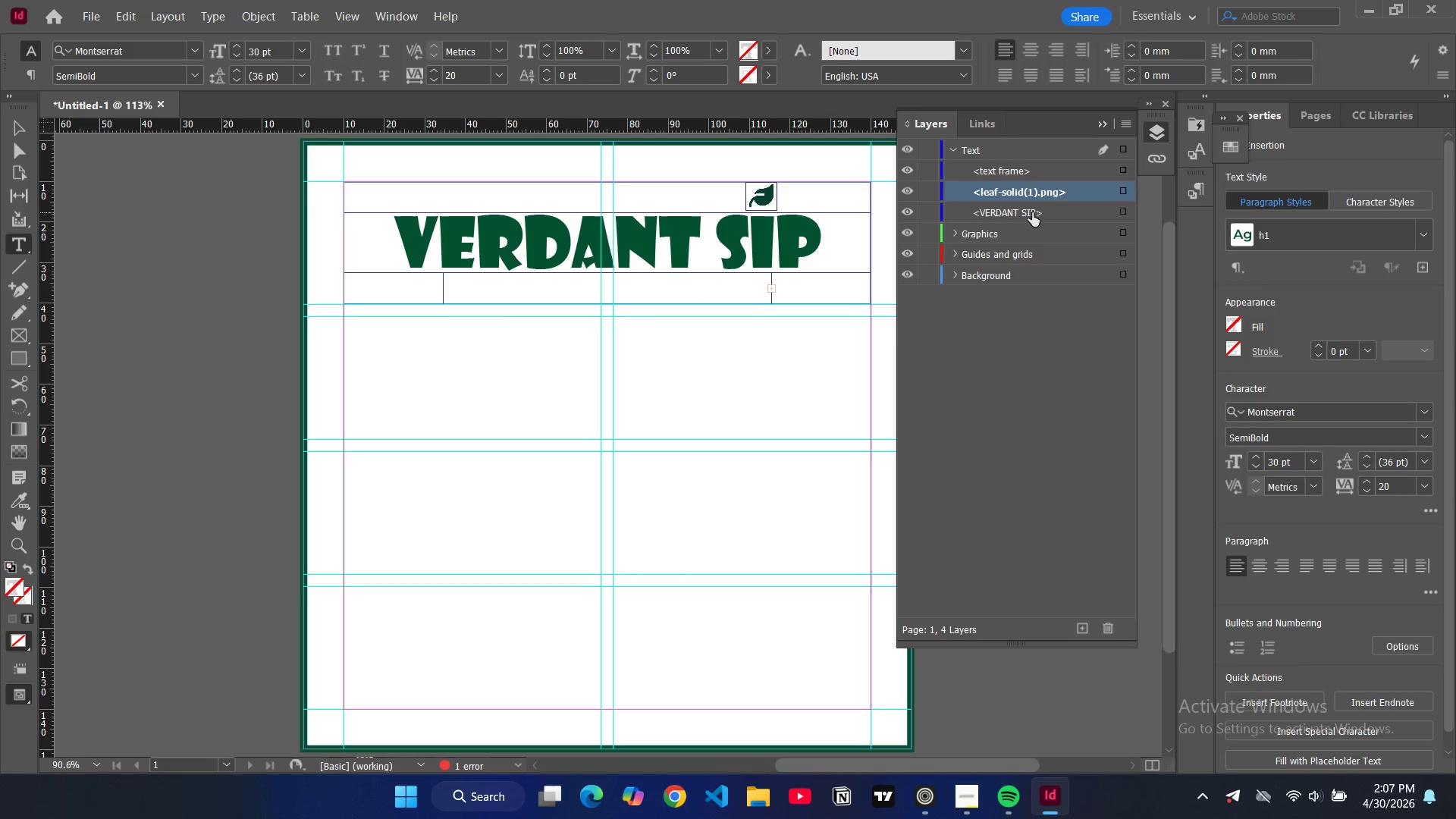 
left_click([1032, 212])
 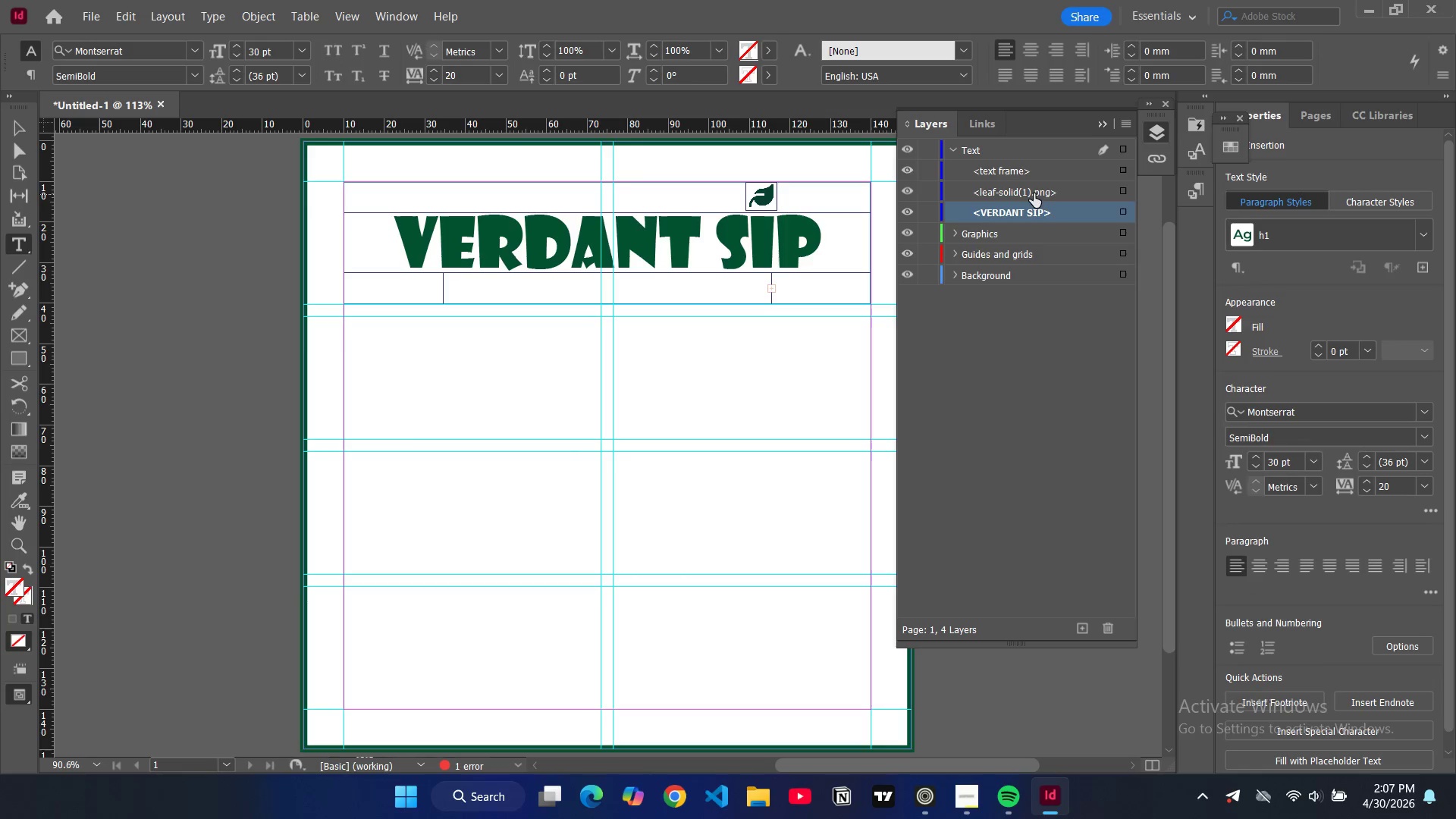 
left_click([1034, 190])
 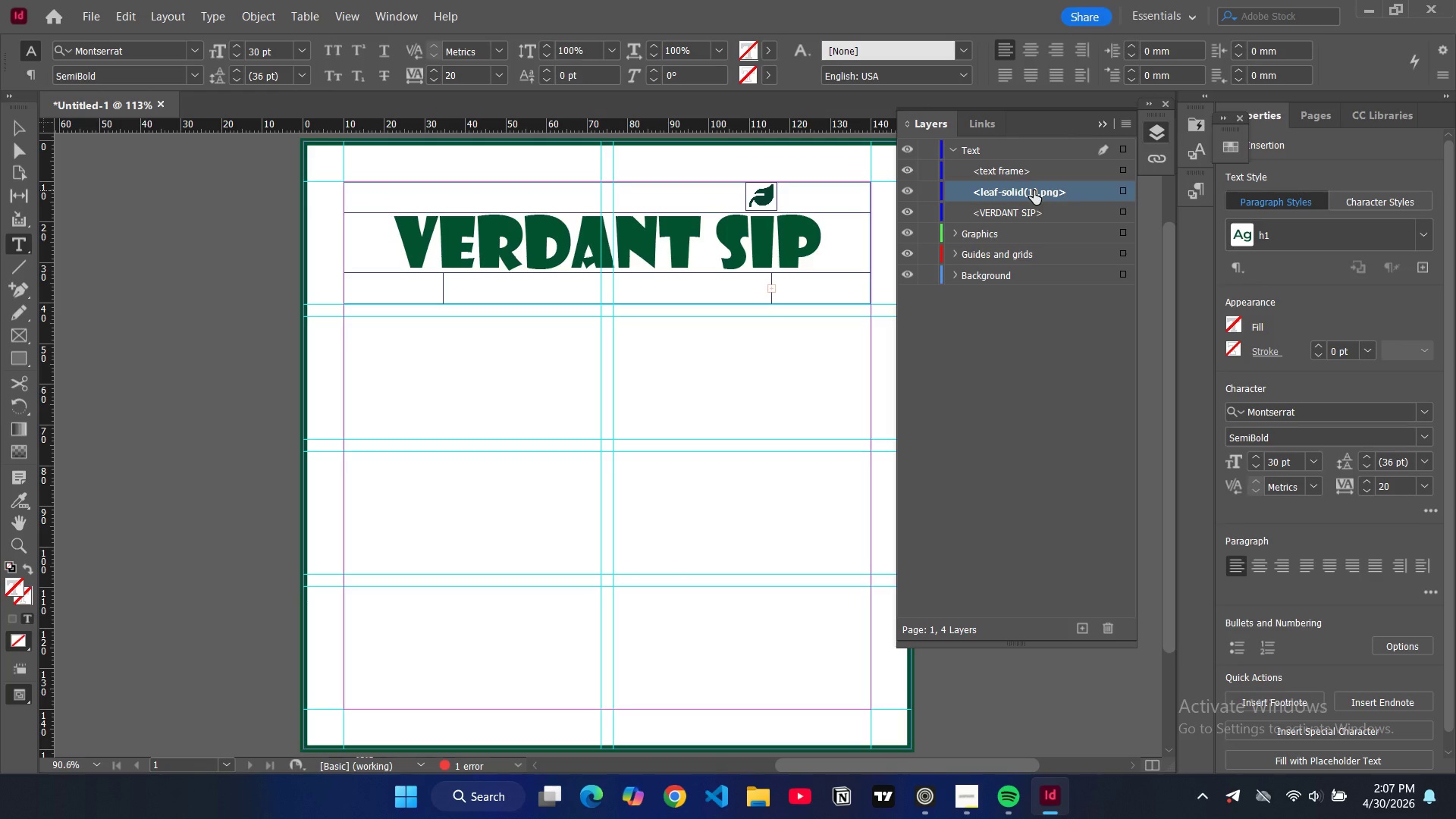 
left_click_drag(start_coordinate=[1034, 190], to_coordinate=[1022, 202])
 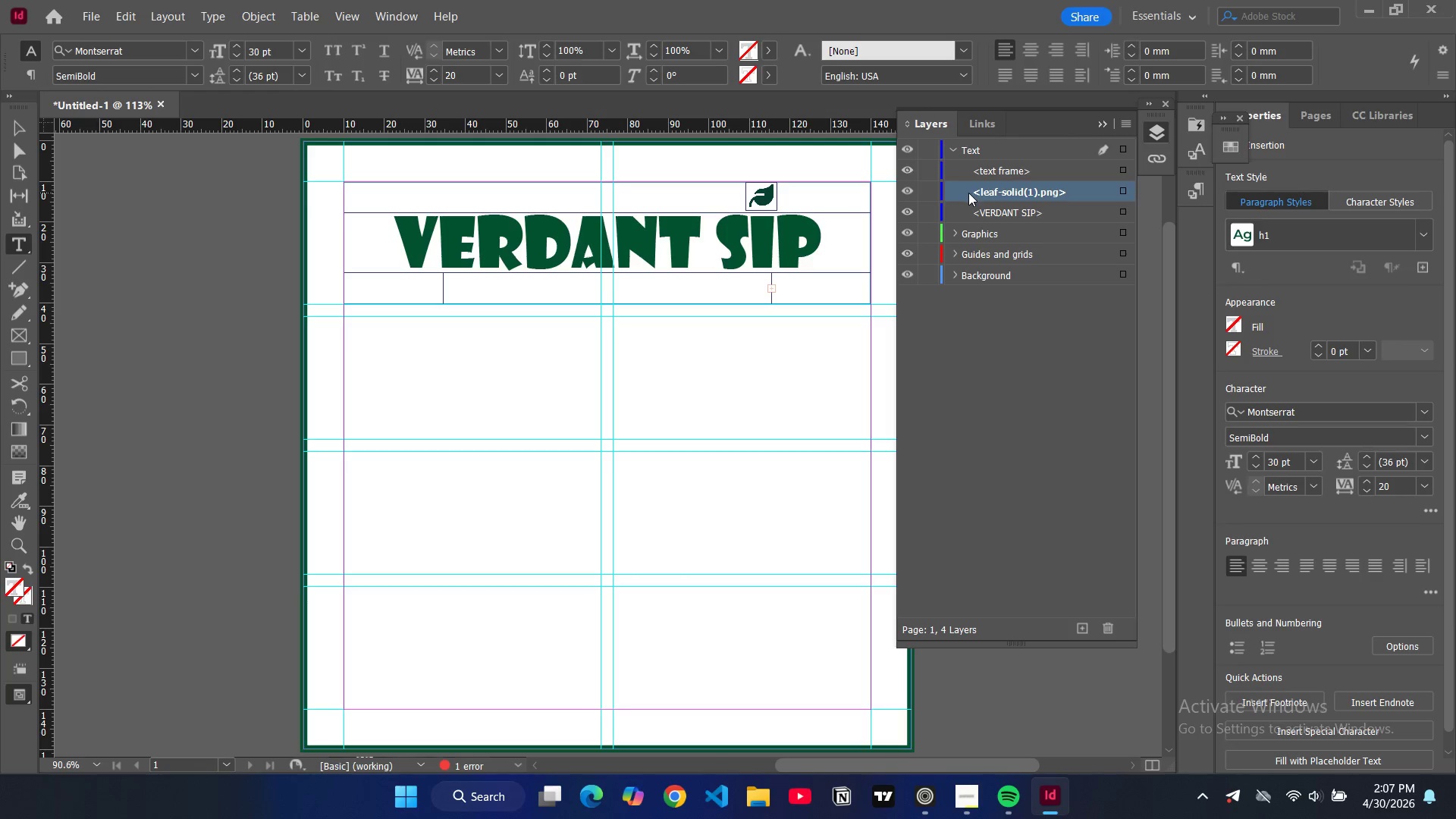 
left_click_drag(start_coordinate=[968, 193], to_coordinate=[980, 242])
 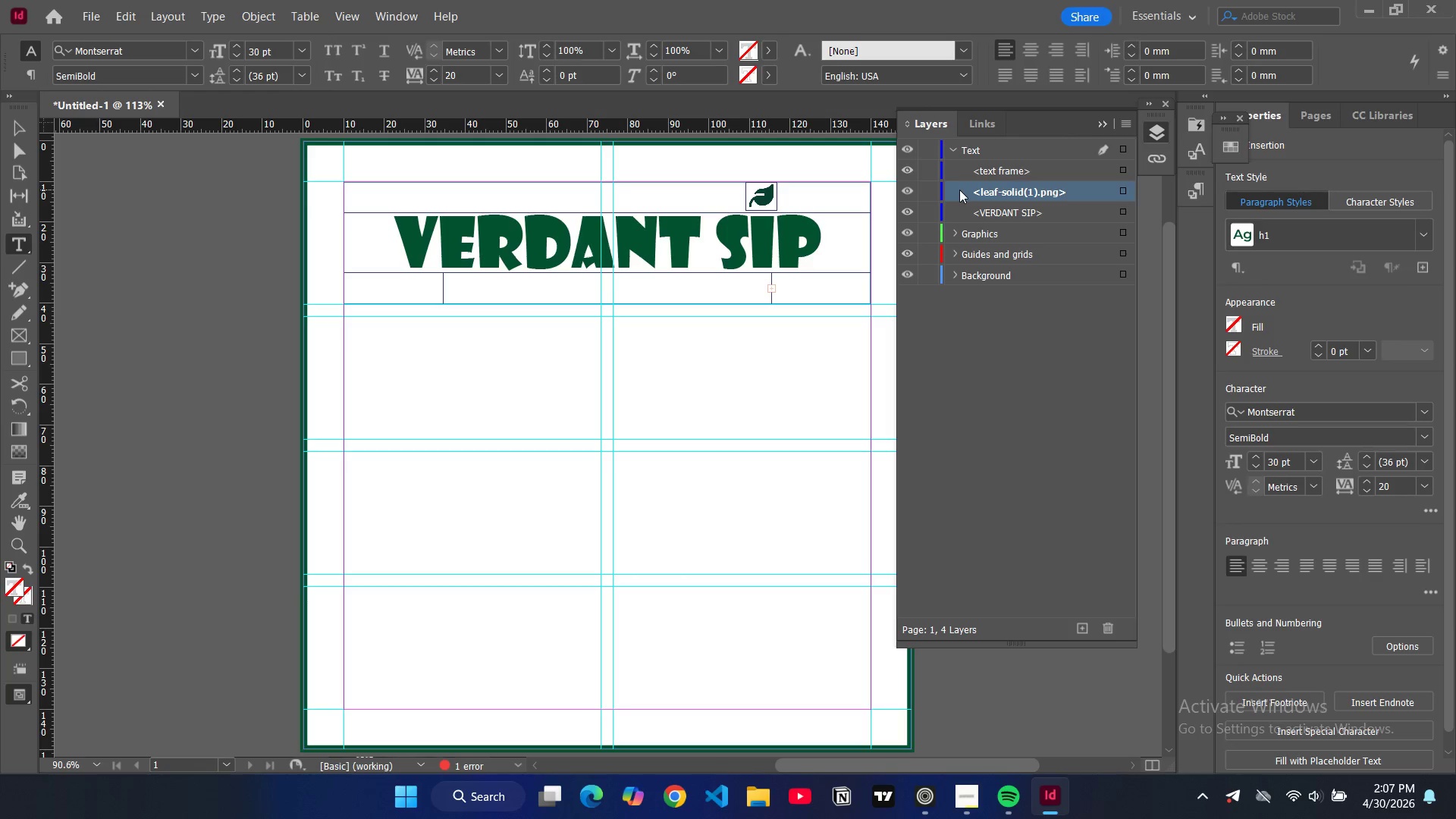 
left_click_drag(start_coordinate=[958, 190], to_coordinate=[1039, 246])
 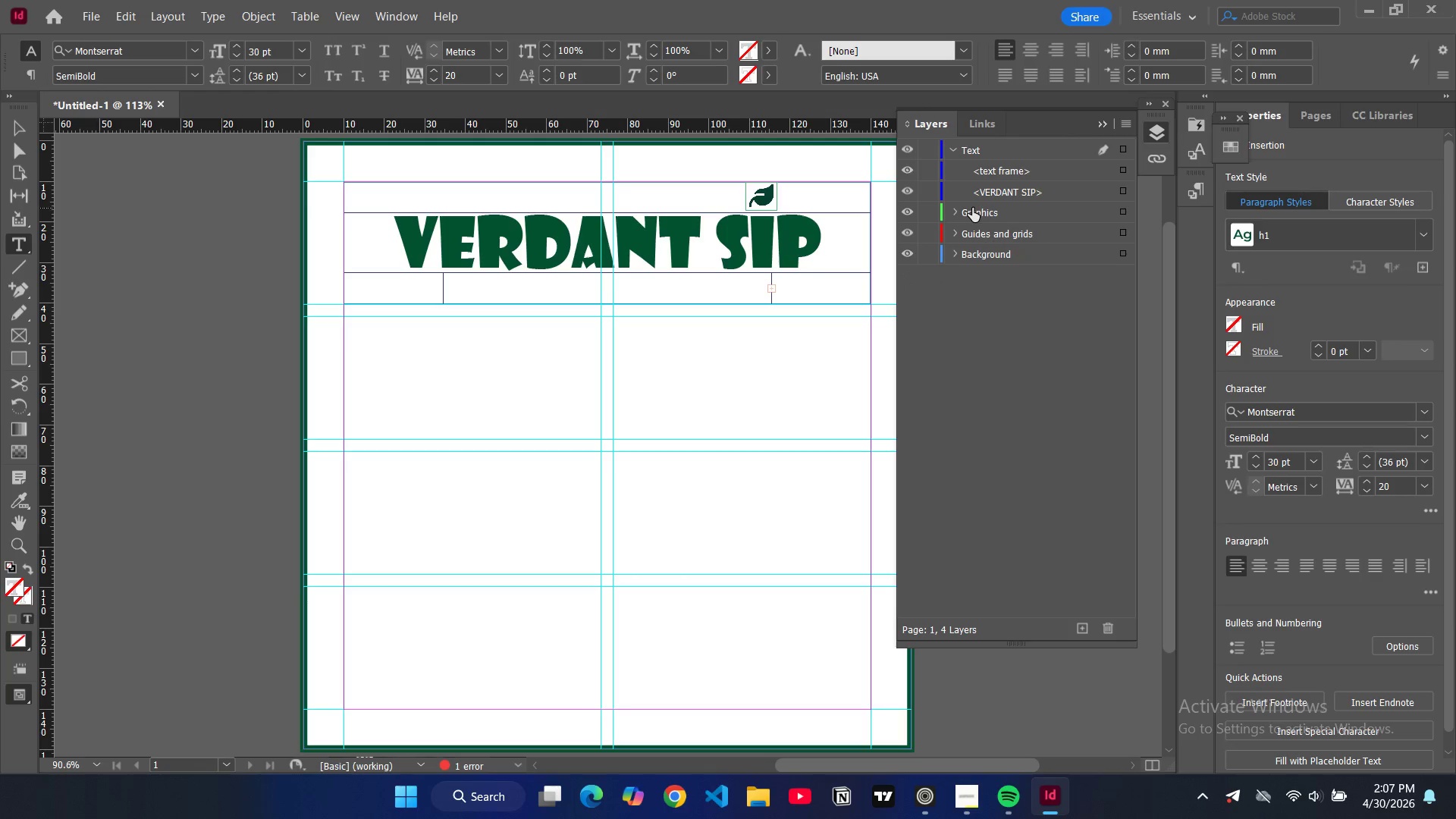 
left_click([962, 212])
 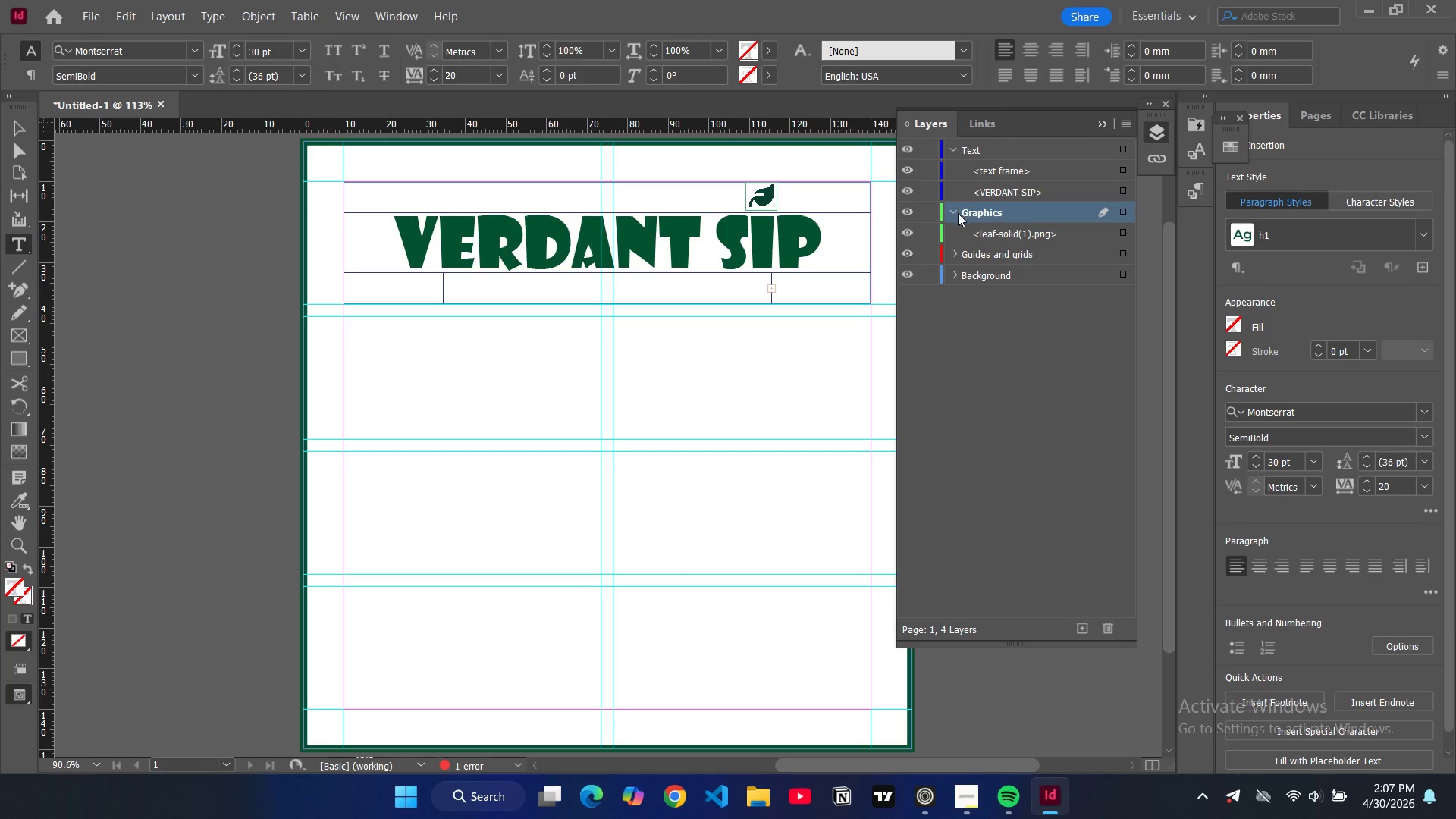 
double_click([956, 213])
 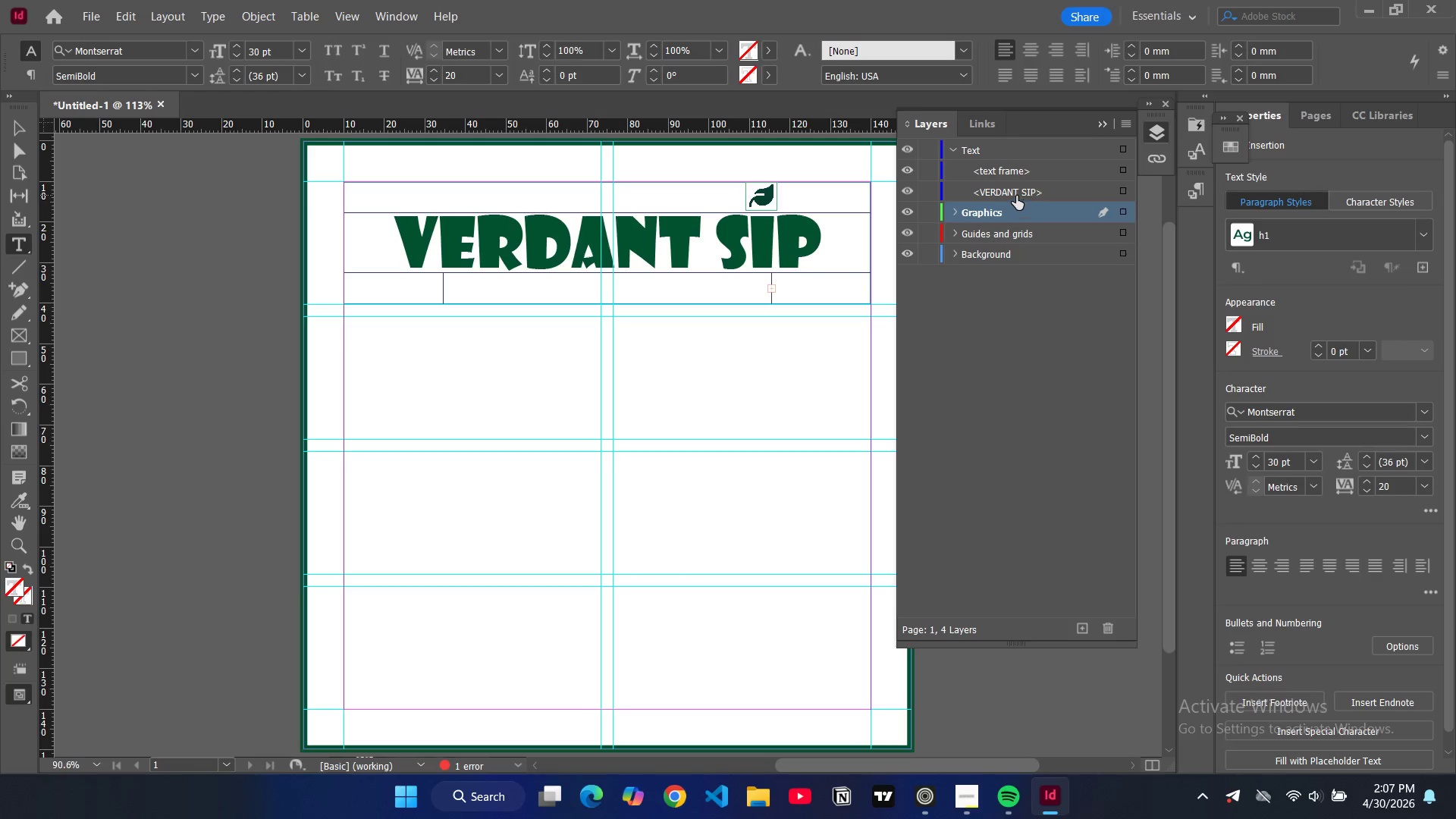 
left_click([1015, 193])
 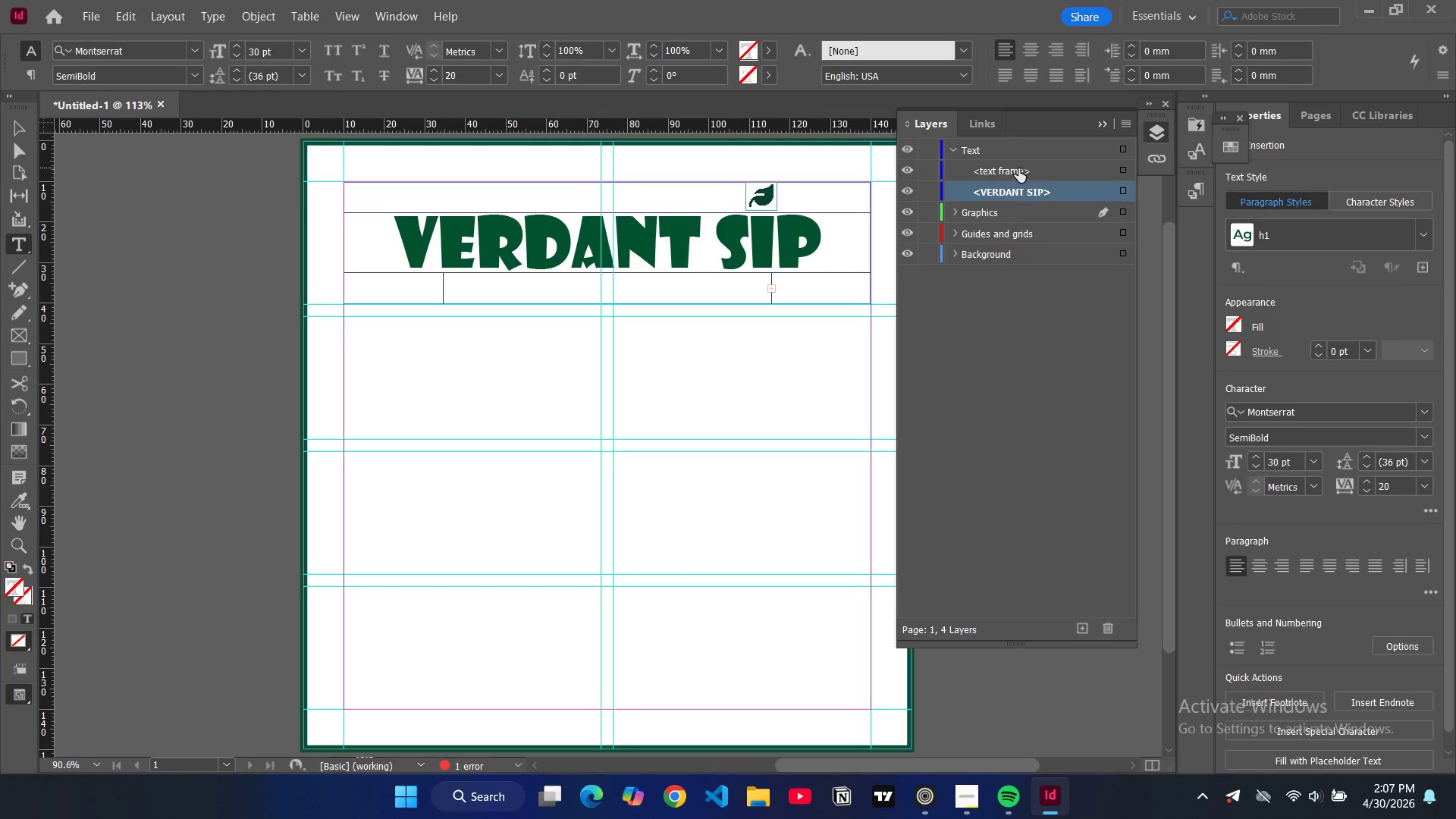 
left_click([1018, 168])
 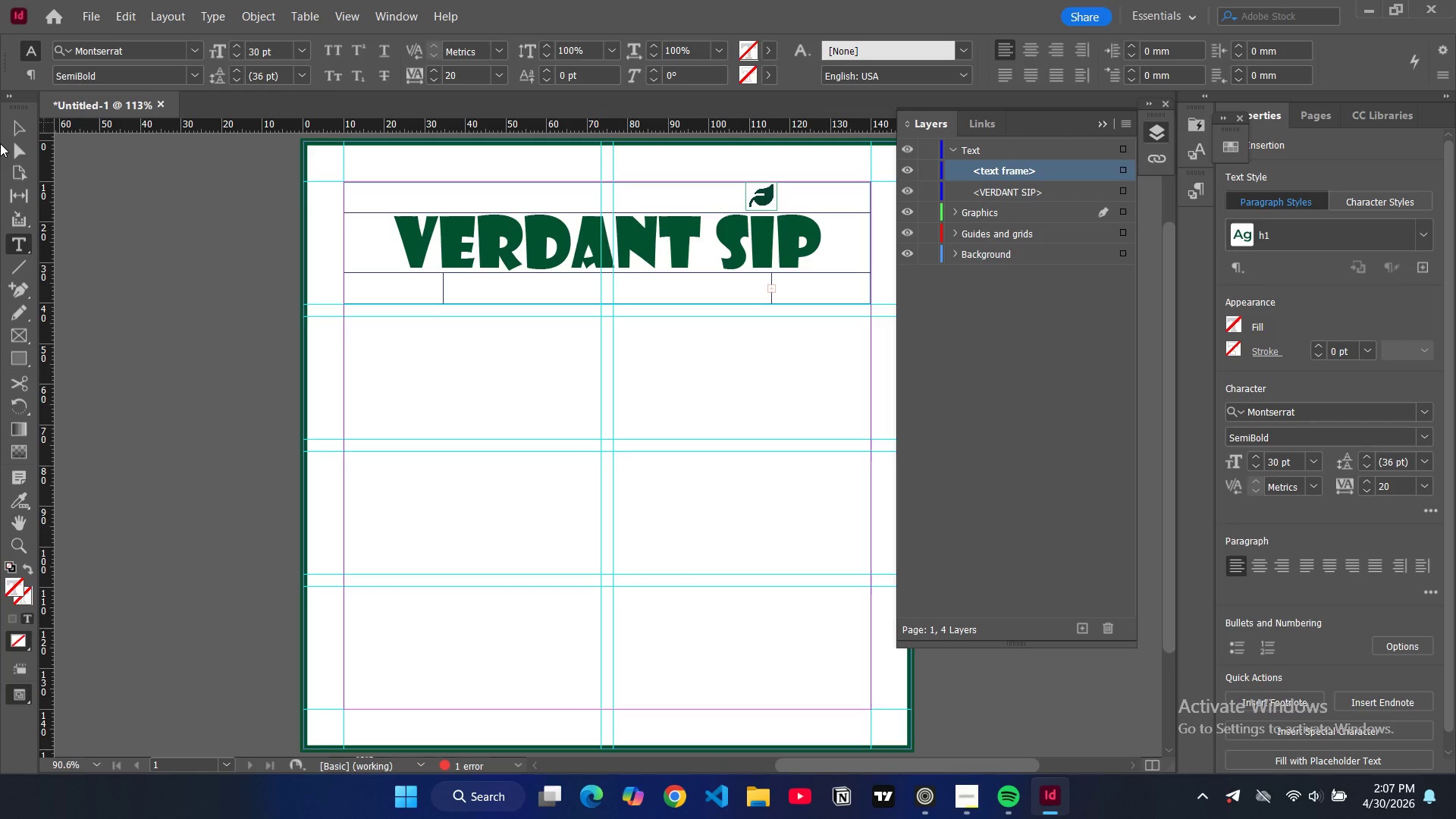 
left_click([28, 130])
 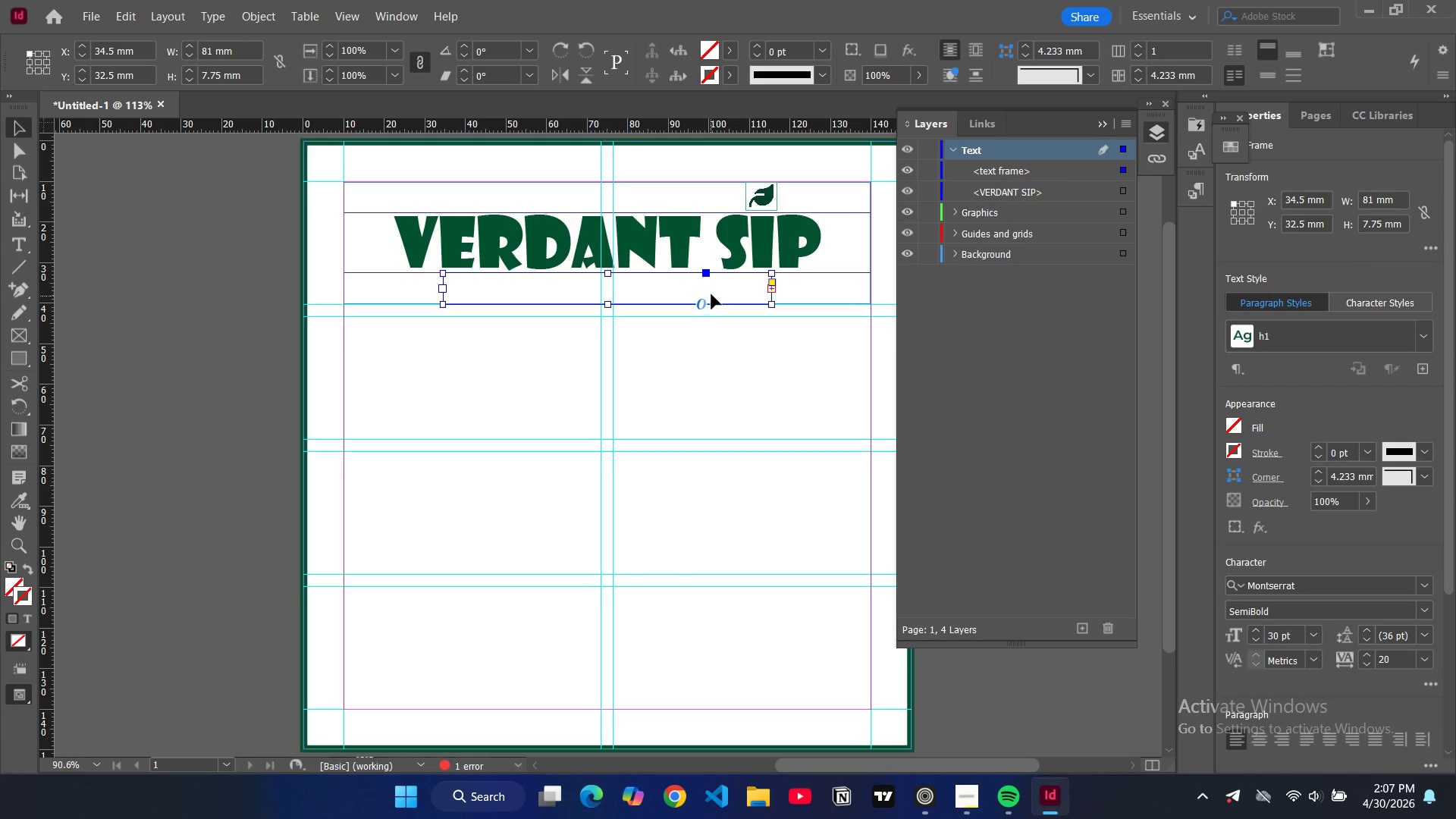 
key(Backspace)
 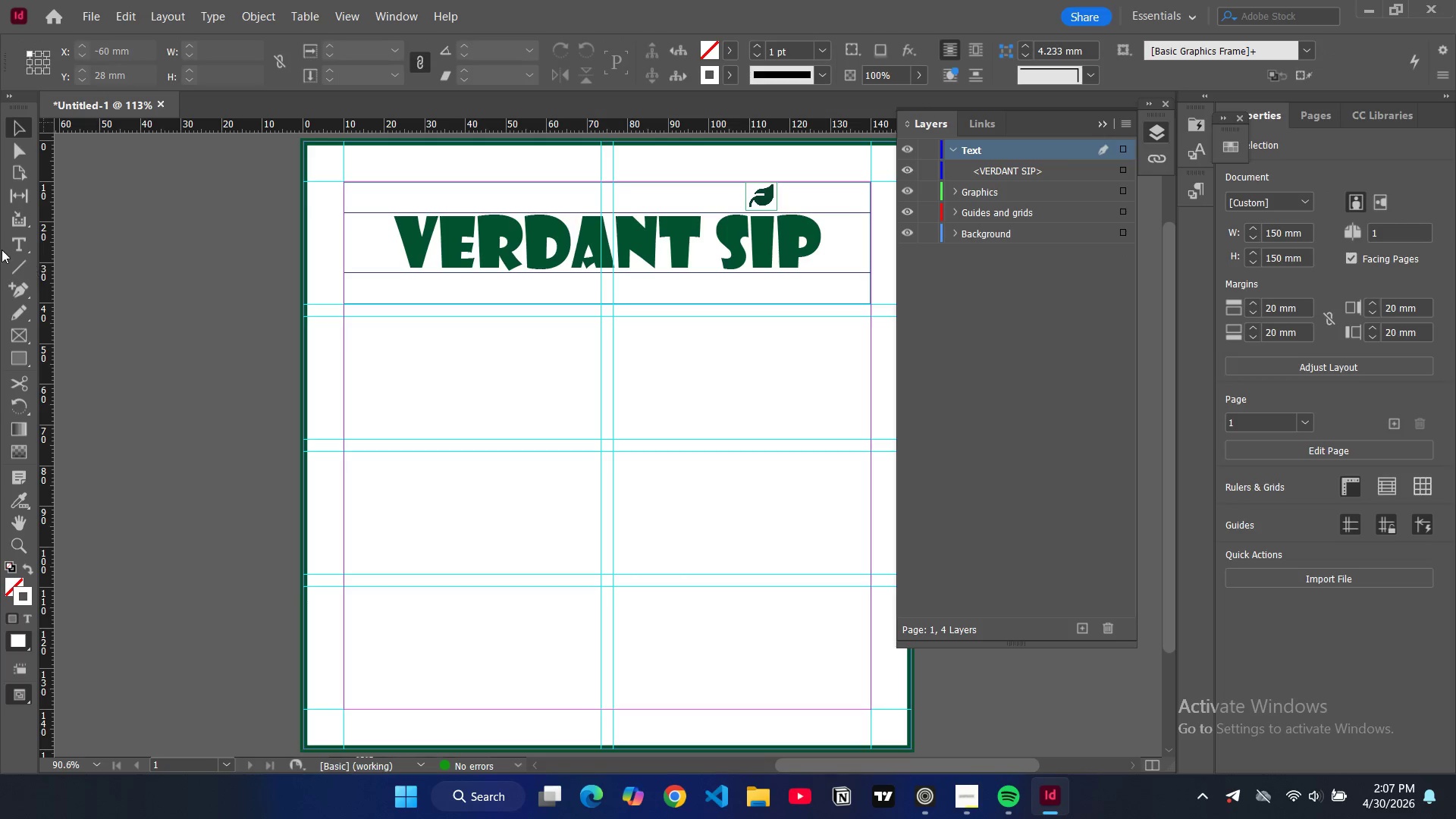 
left_click([17, 241])
 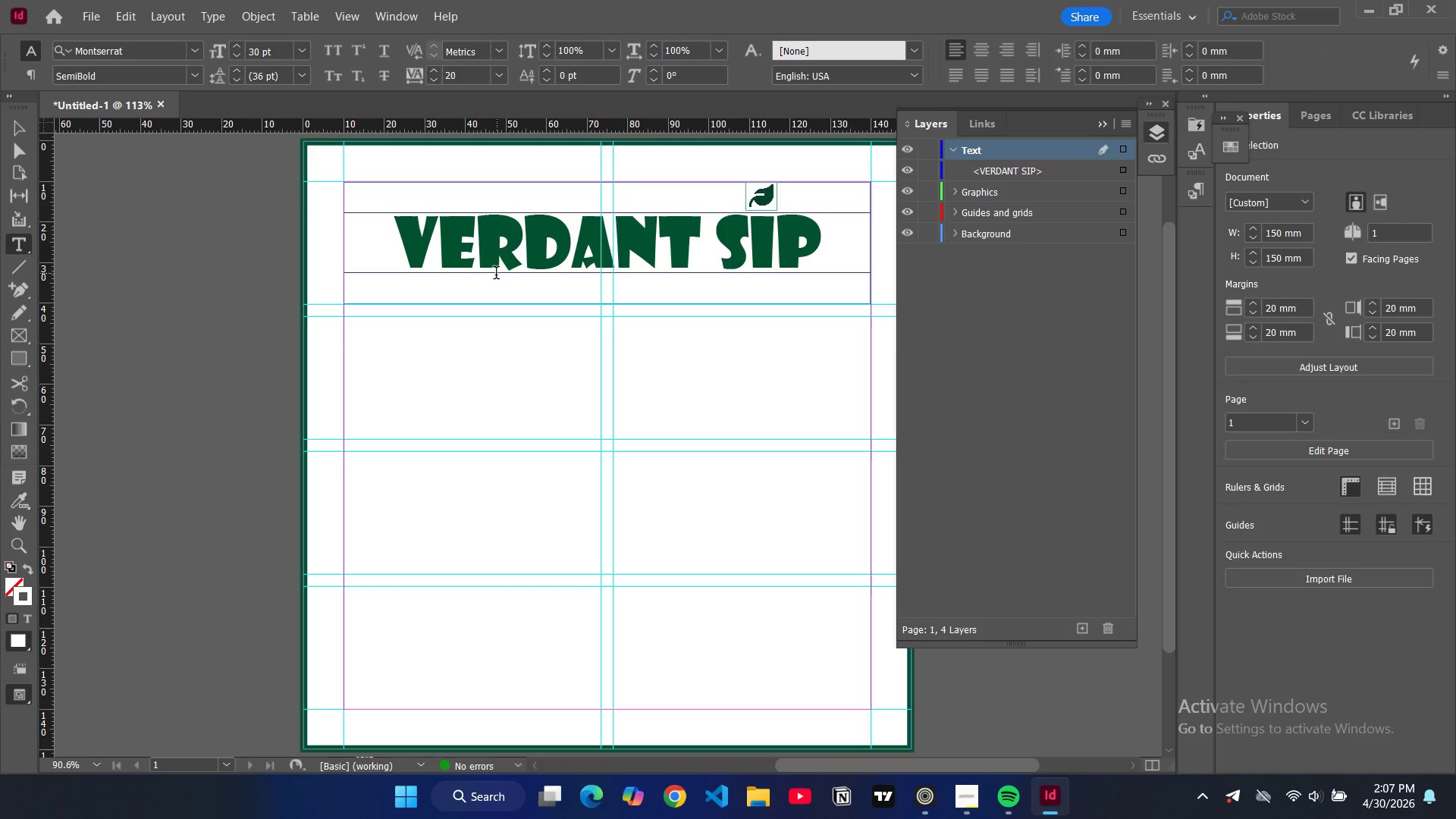 
left_click_drag(start_coordinate=[494, 277], to_coordinate=[732, 302])
 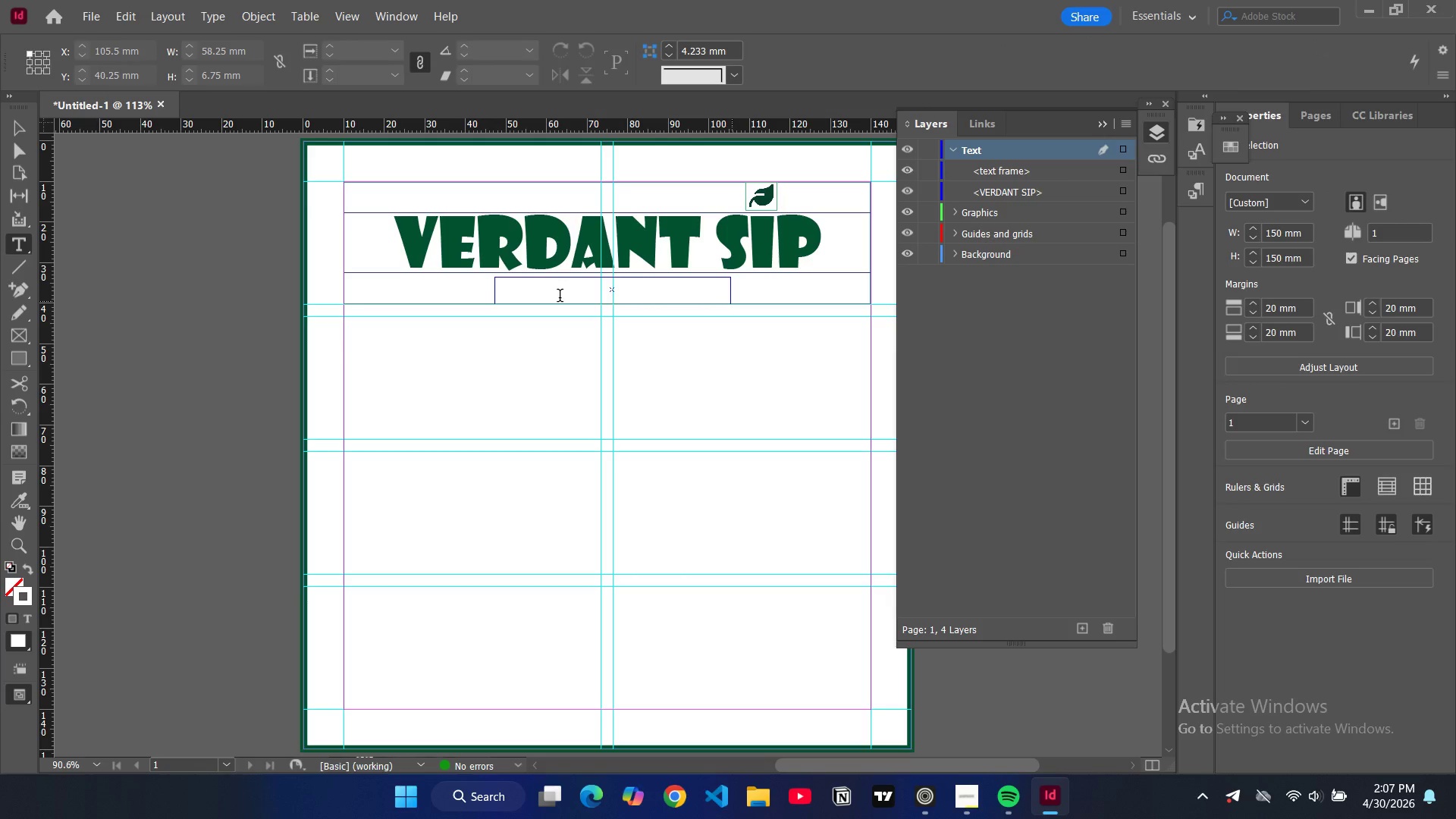 
left_click([560, 297])
 